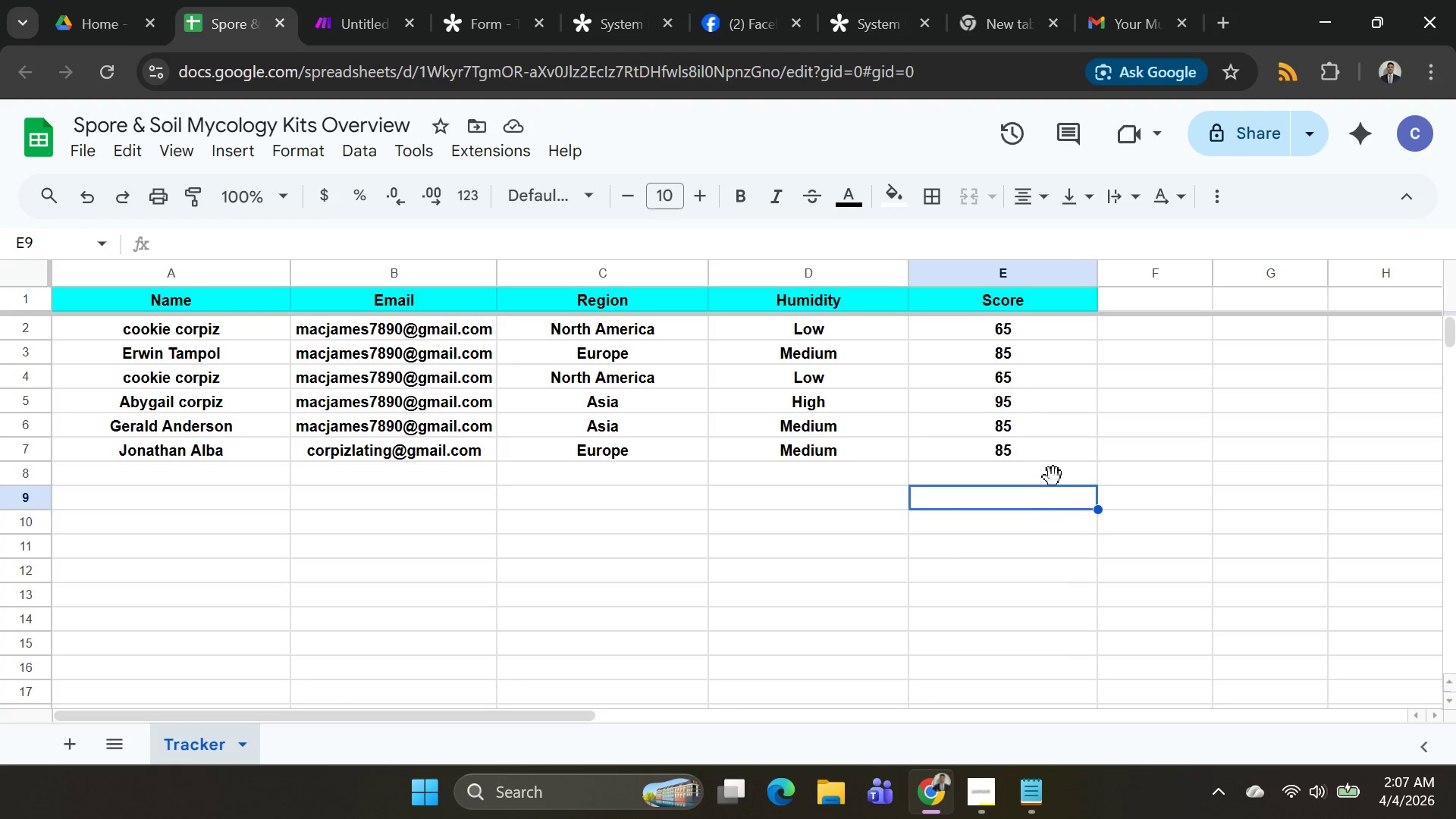 
left_click([335, 25])
 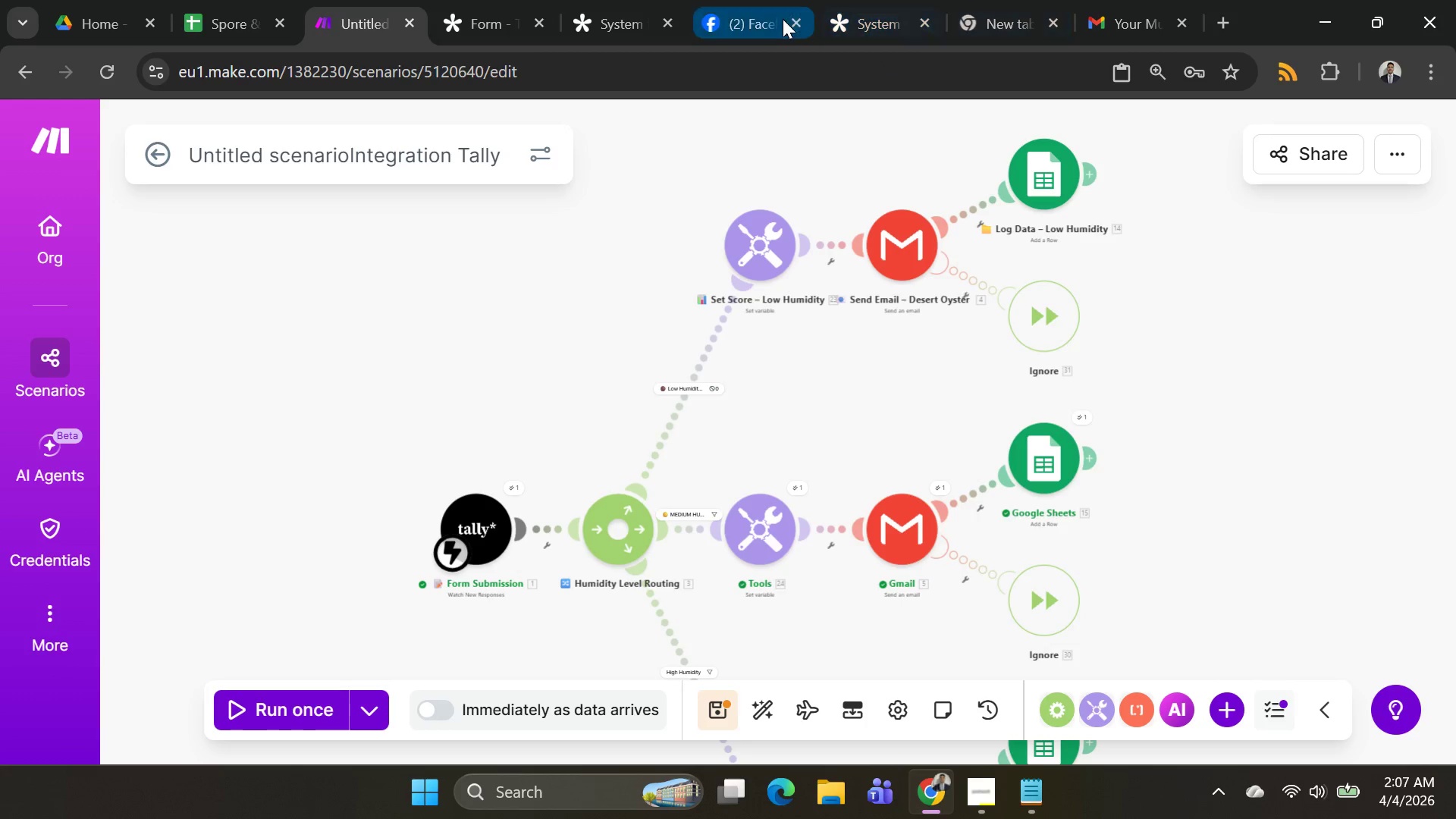 
left_click([736, 19])
 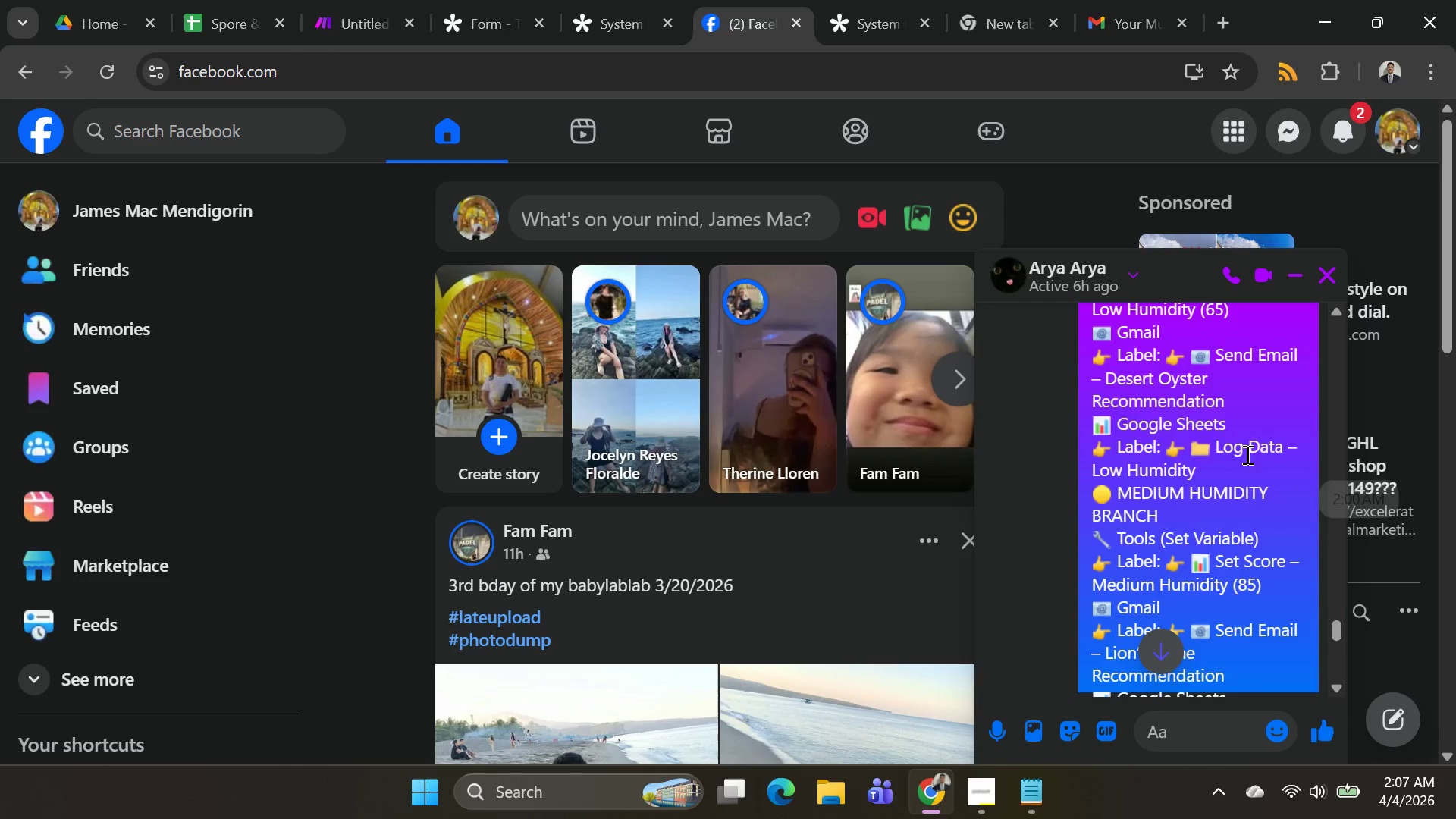 
scroll: coordinate [1240, 462], scroll_direction: none, amount: 0.0
 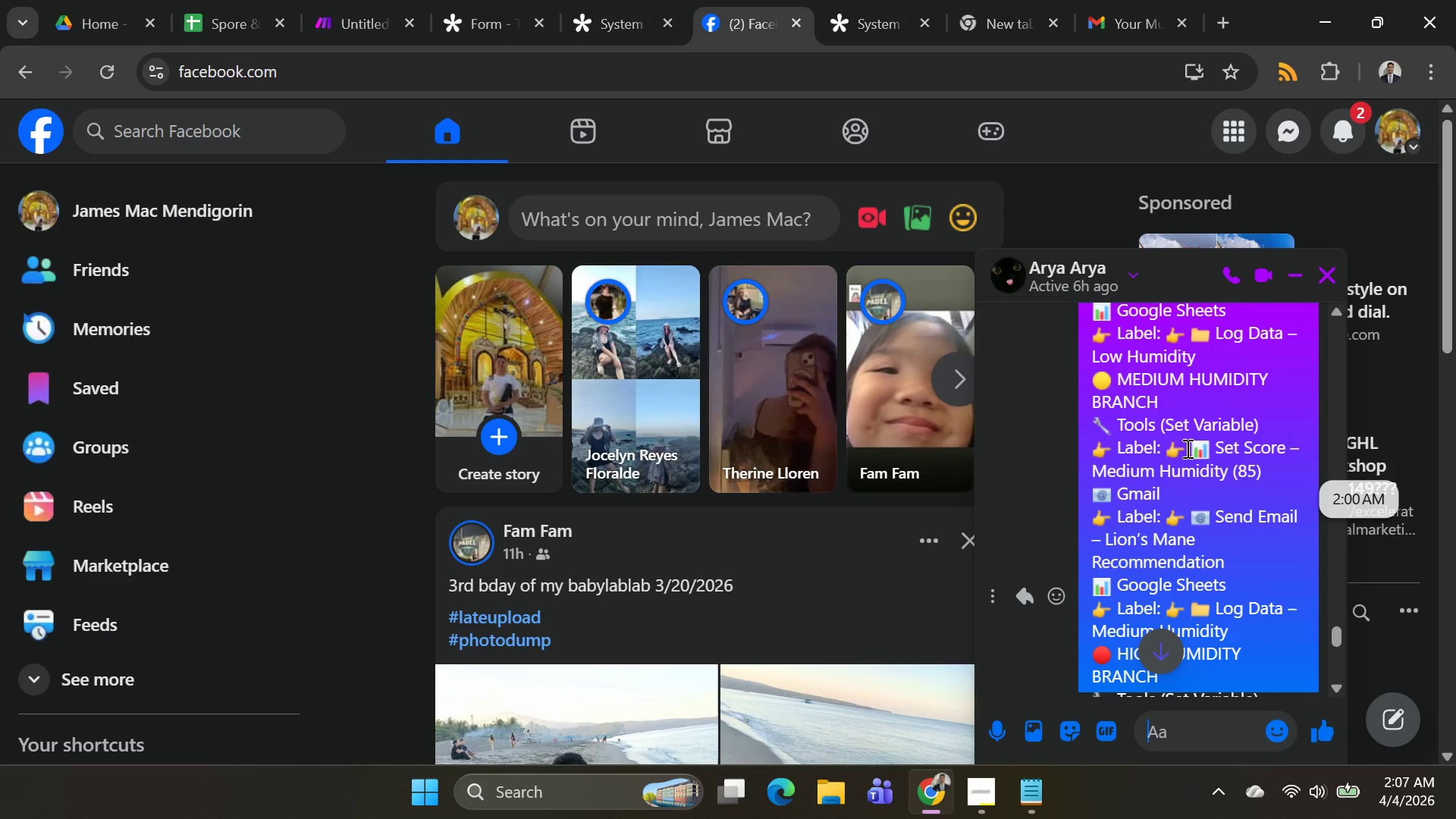 
left_click_drag(start_coordinate=[1186, 448], to_coordinate=[1225, 477])
 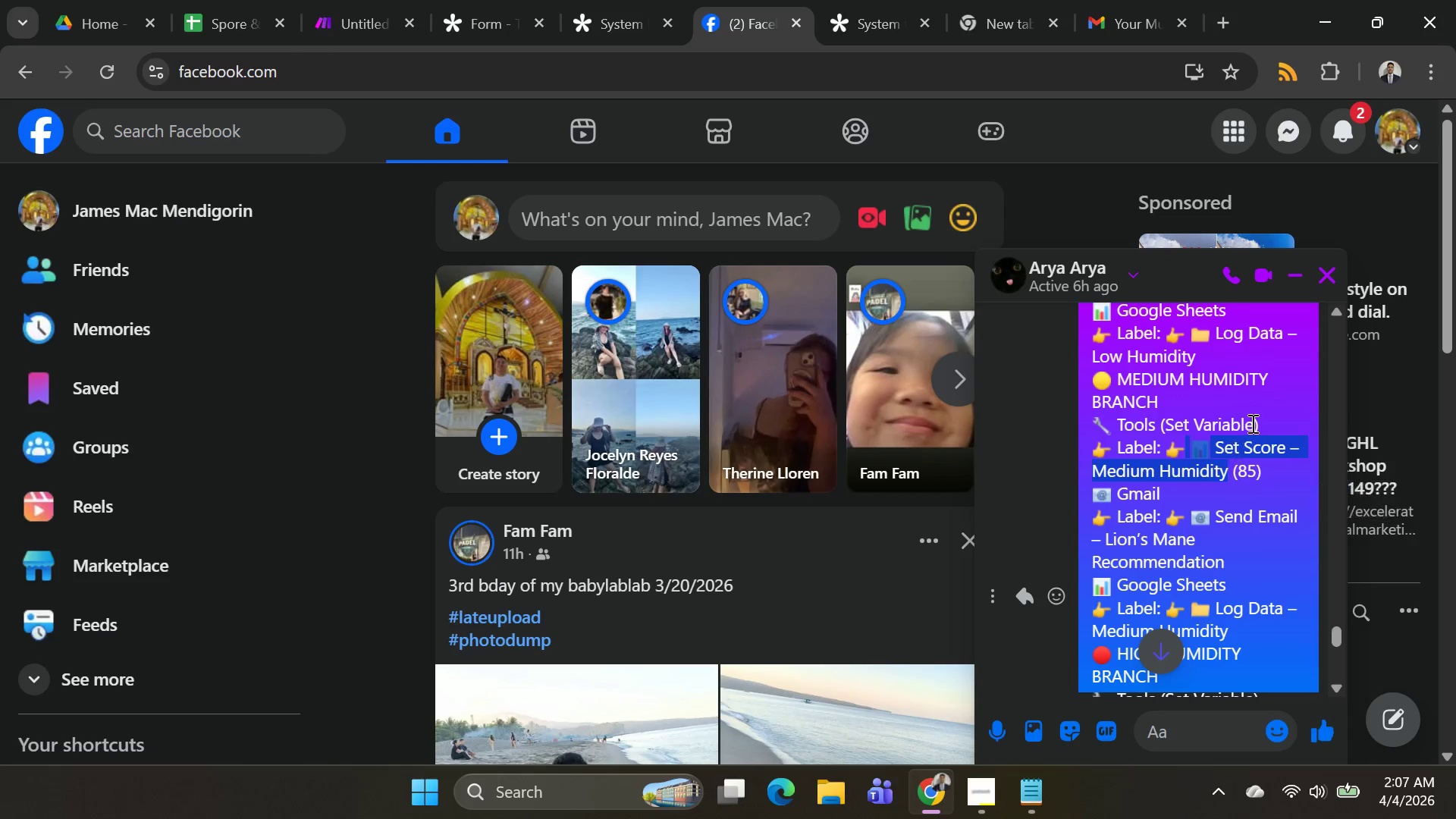 
key(Control+C)
 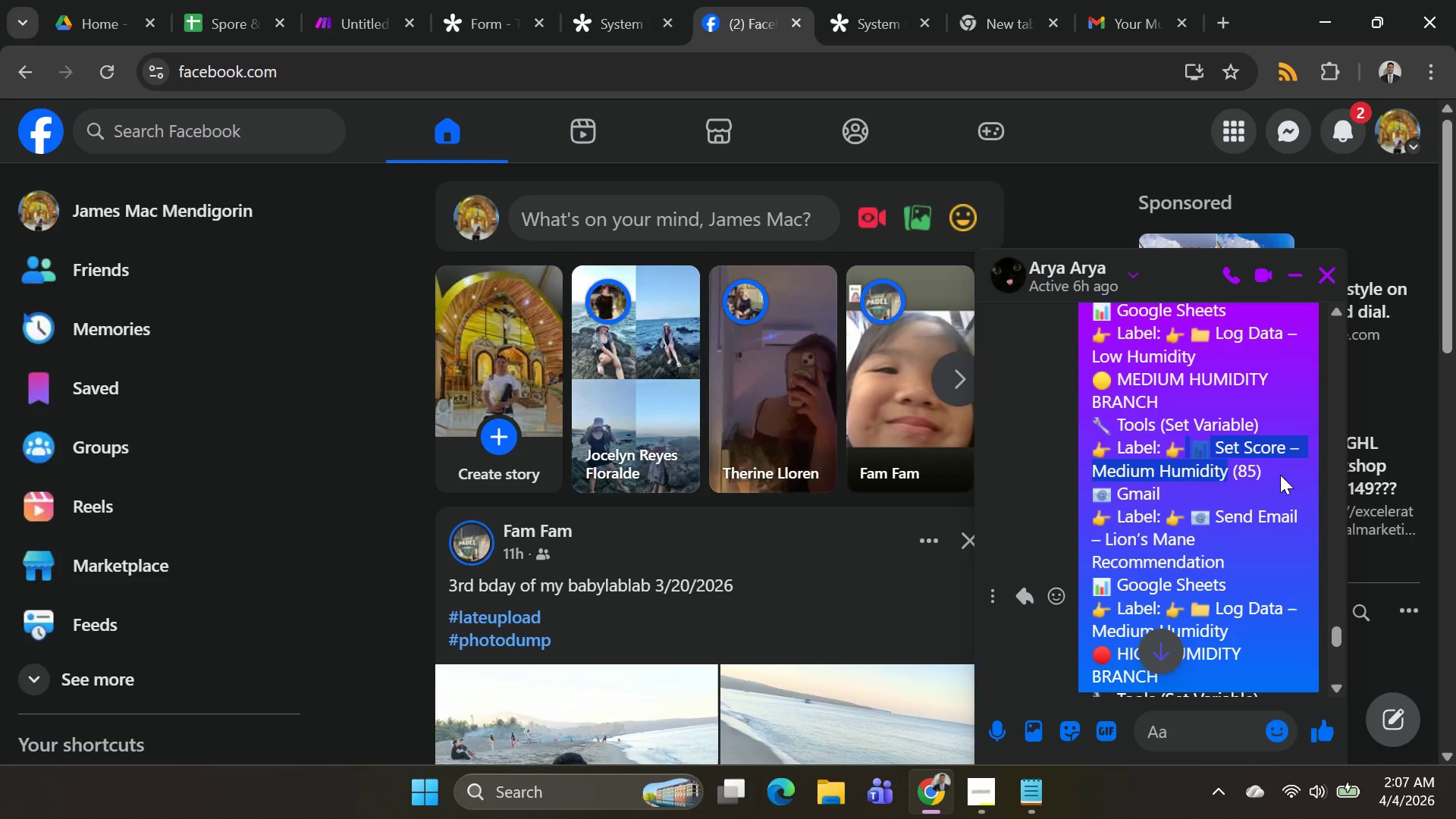 
key(Control+C)
 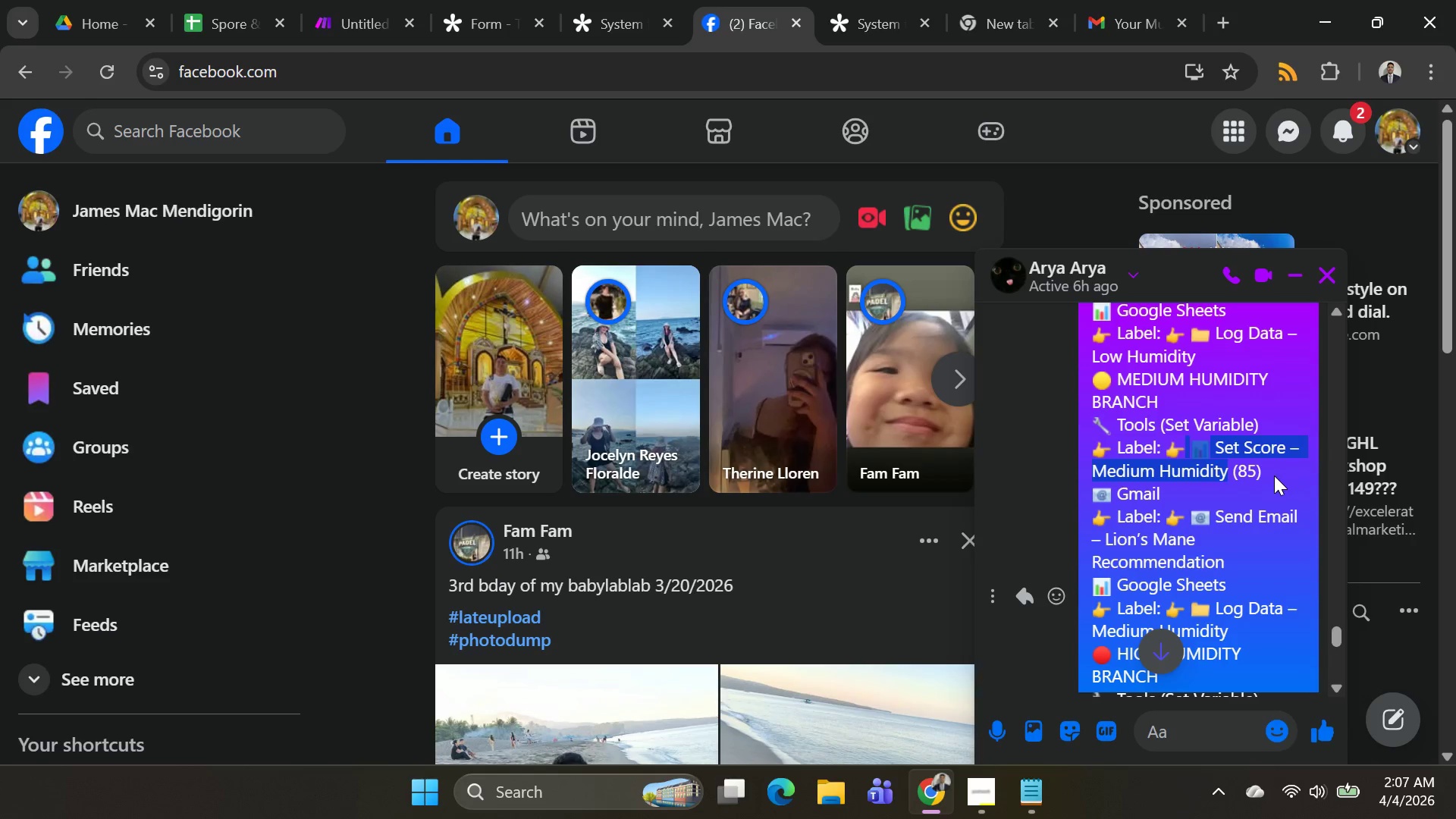 
key(Control+C)
 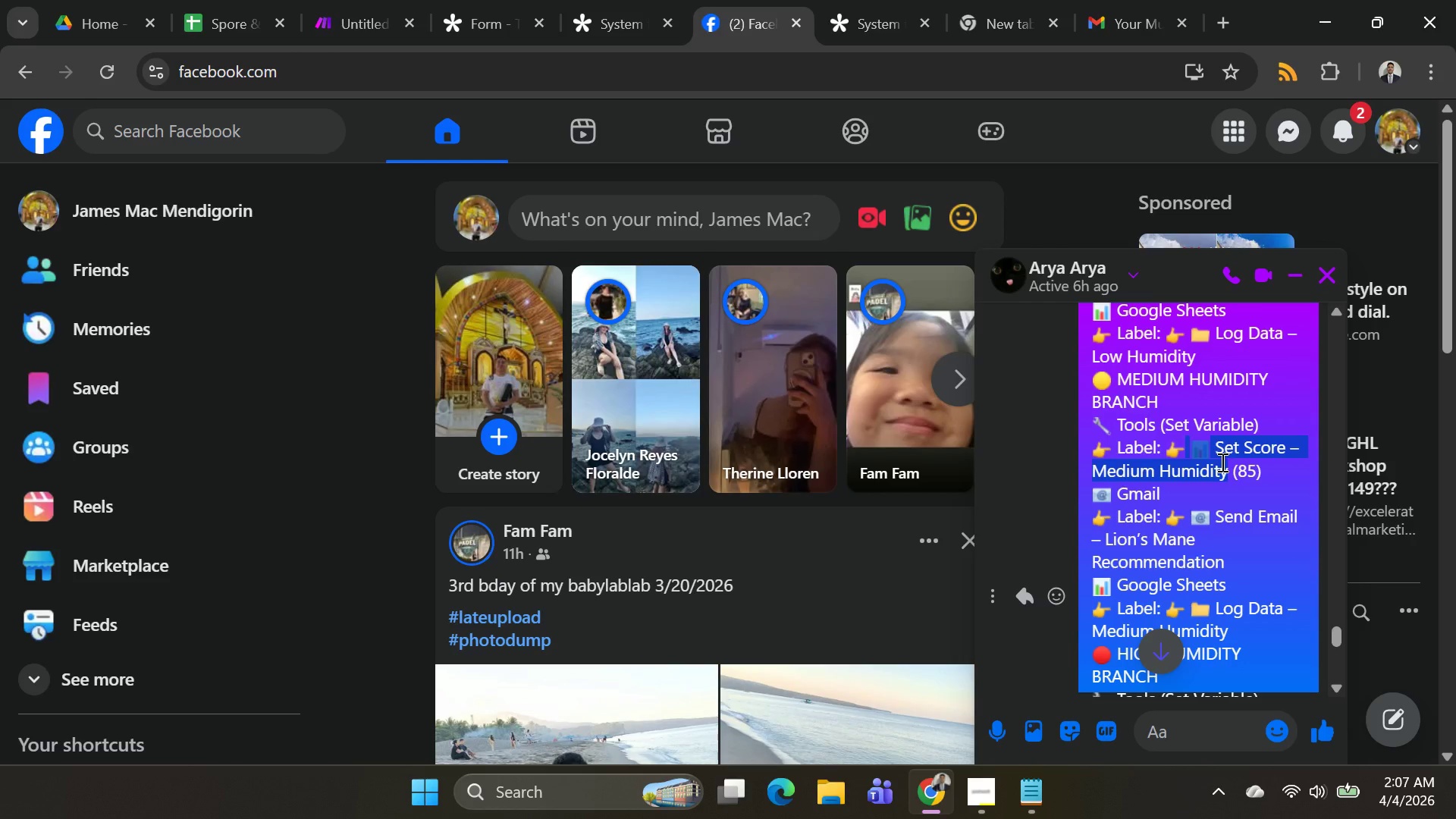 
key(Alt+AltLeft)
 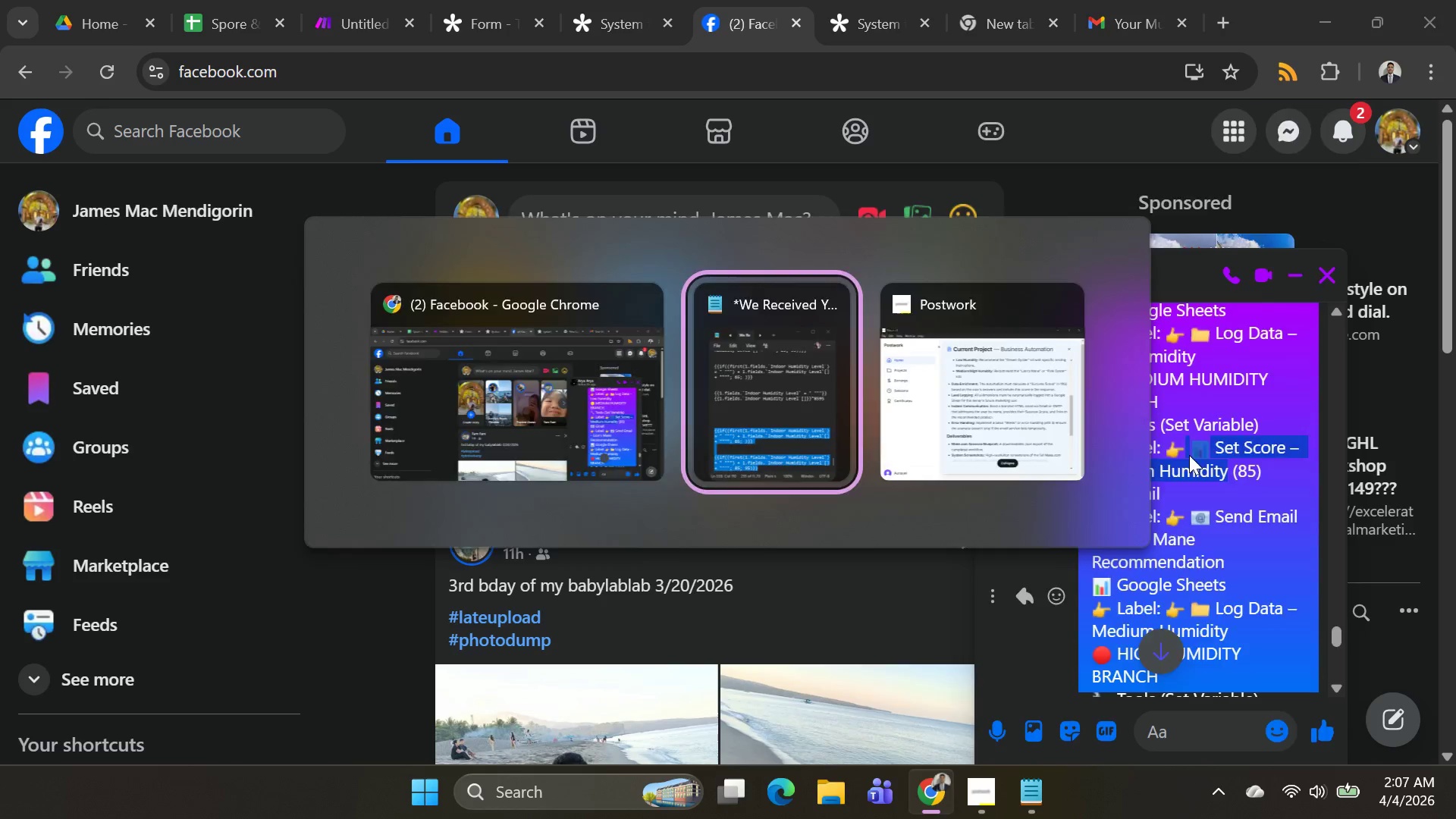 
key(Alt+Tab)
 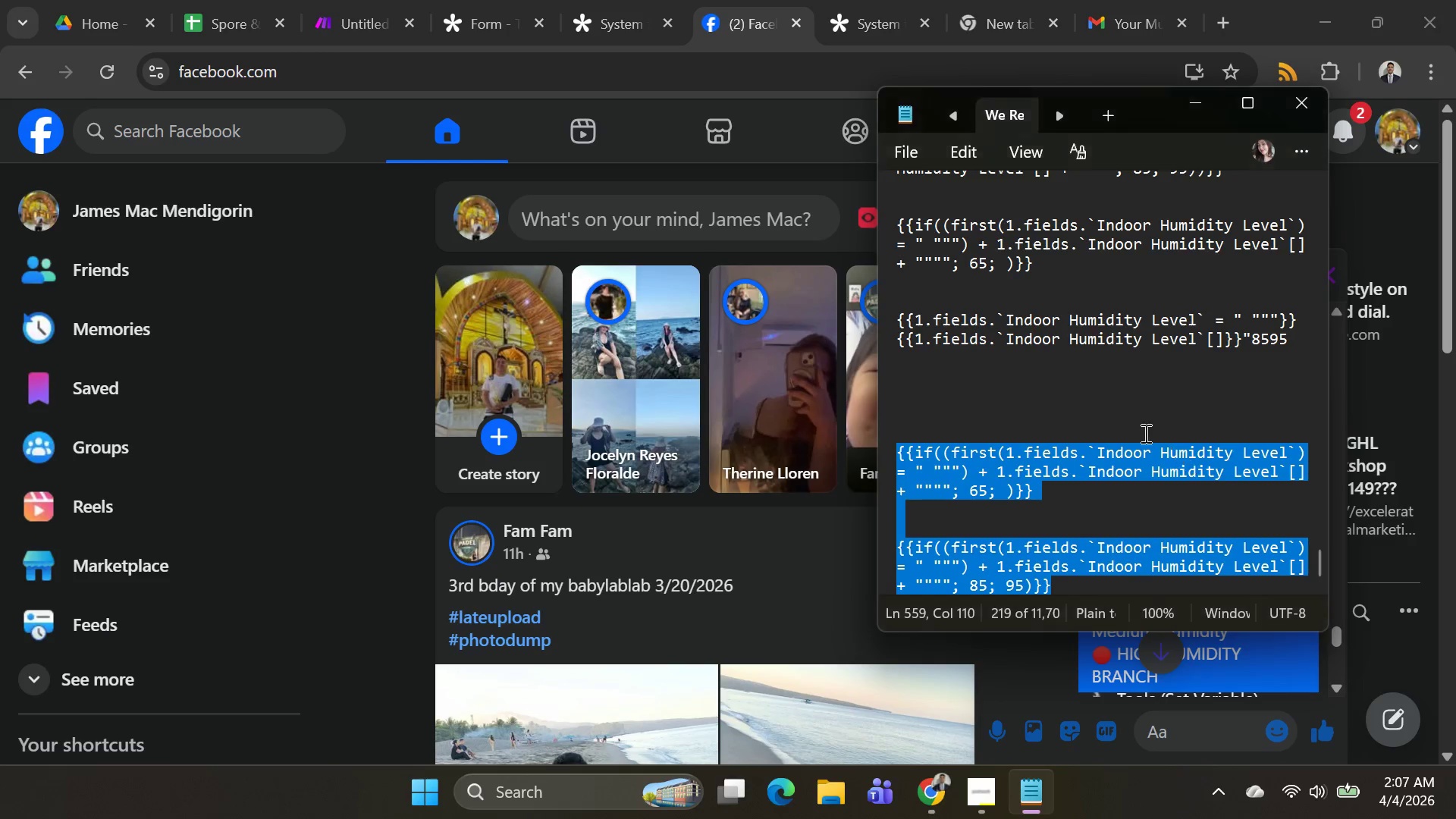 
key(Alt+AltLeft)
 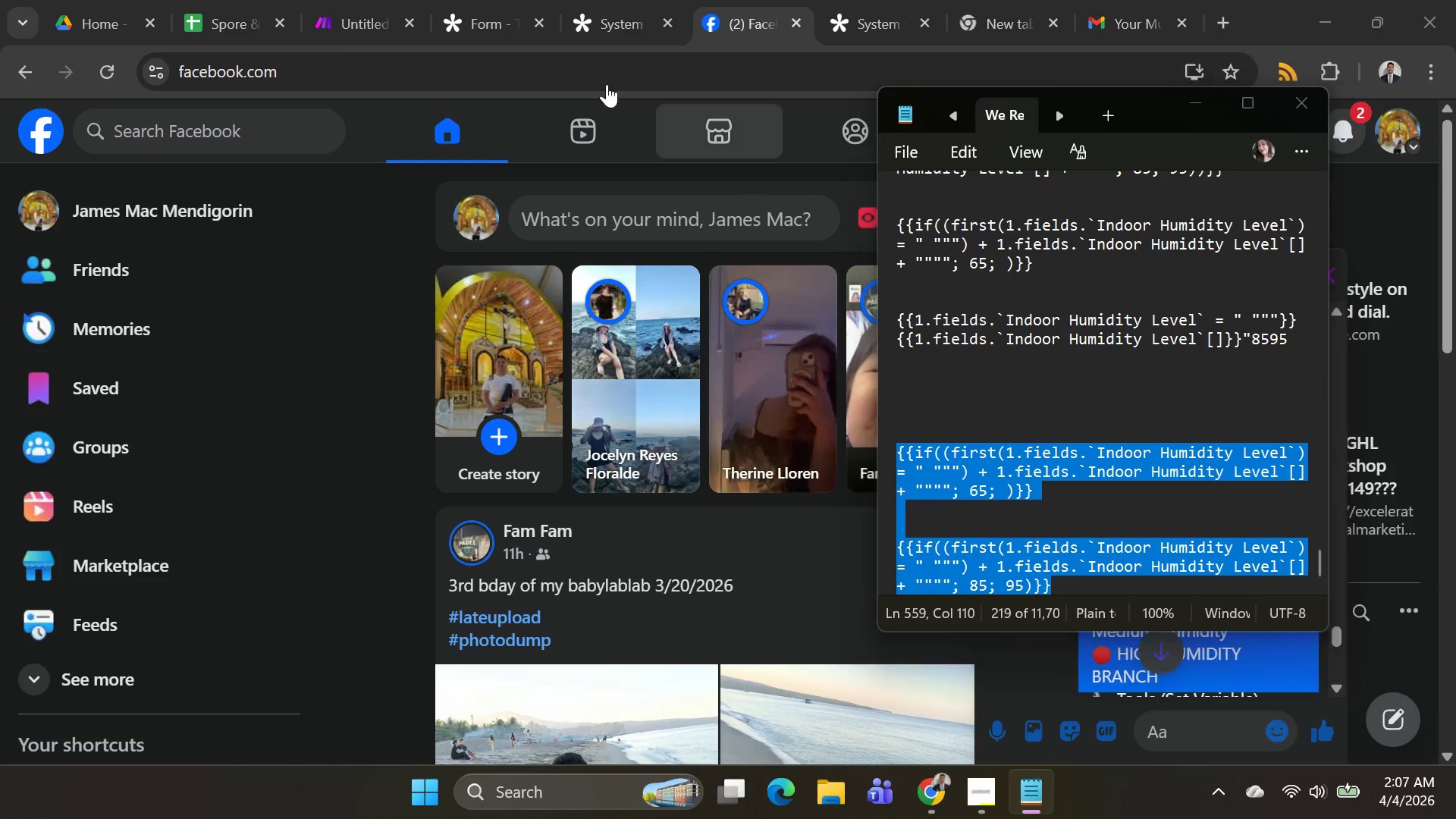 
key(Alt+Tab)
 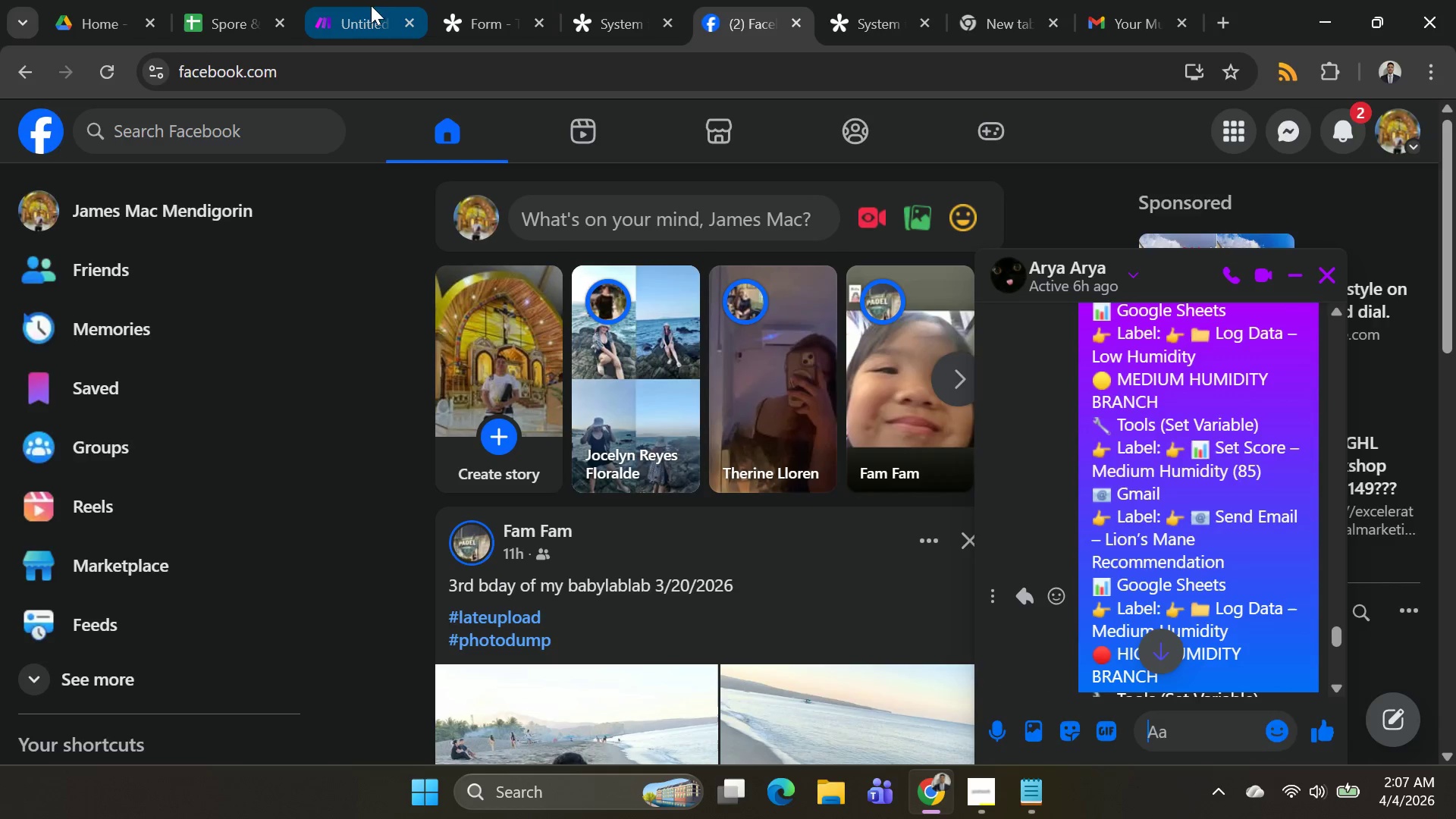 
left_click([355, 13])
 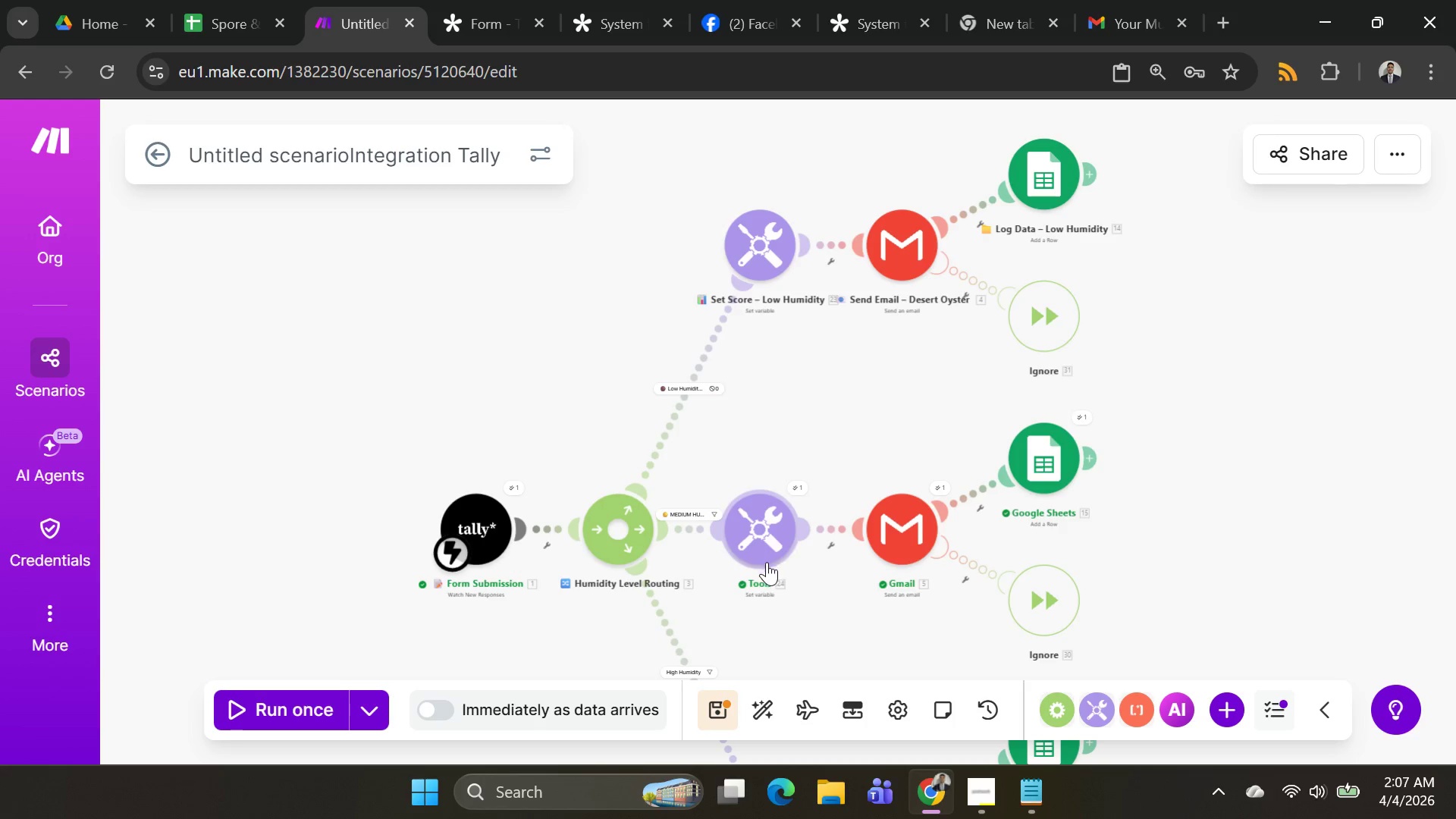 
right_click([754, 516])
 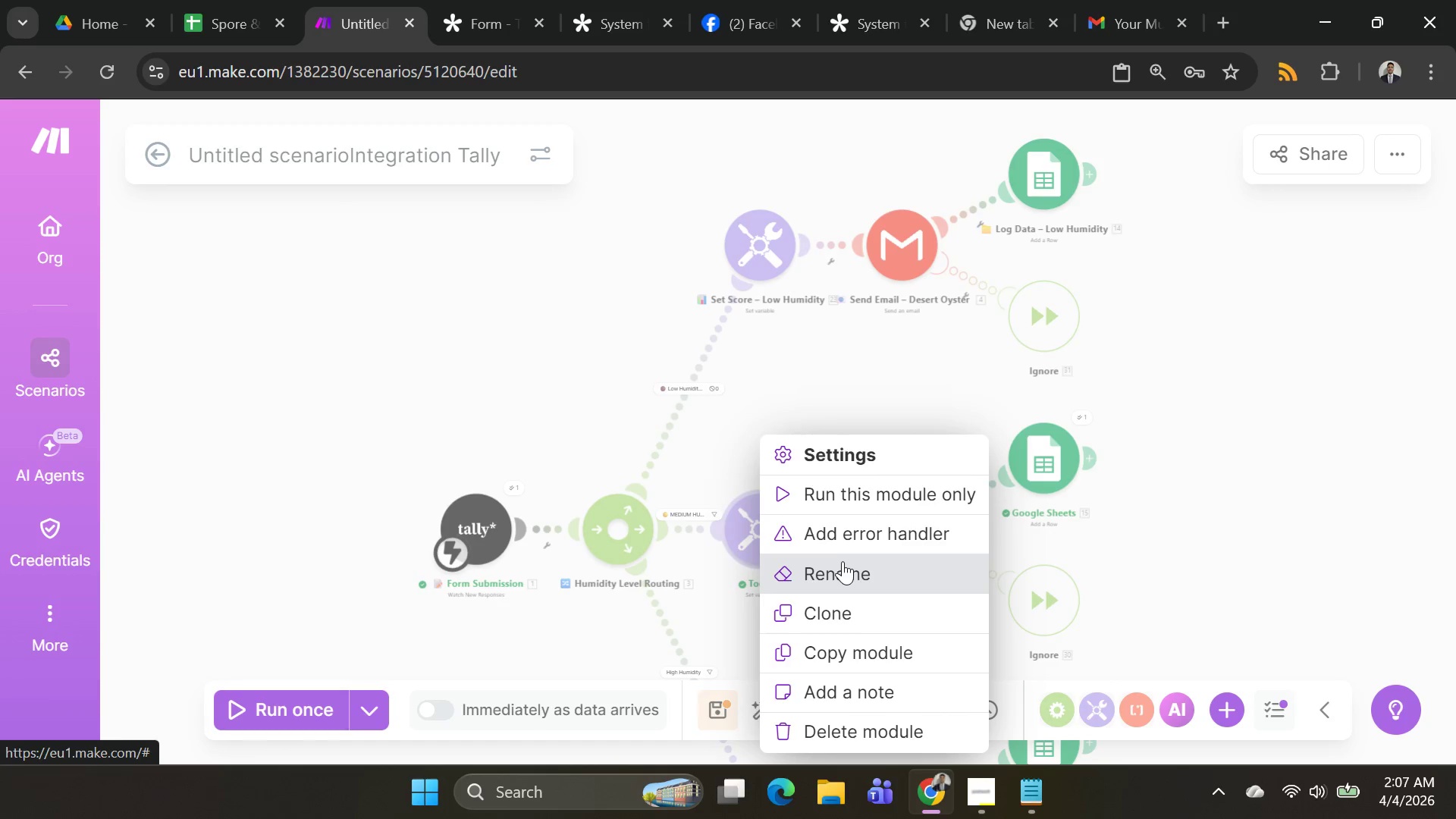 
left_click([844, 567])
 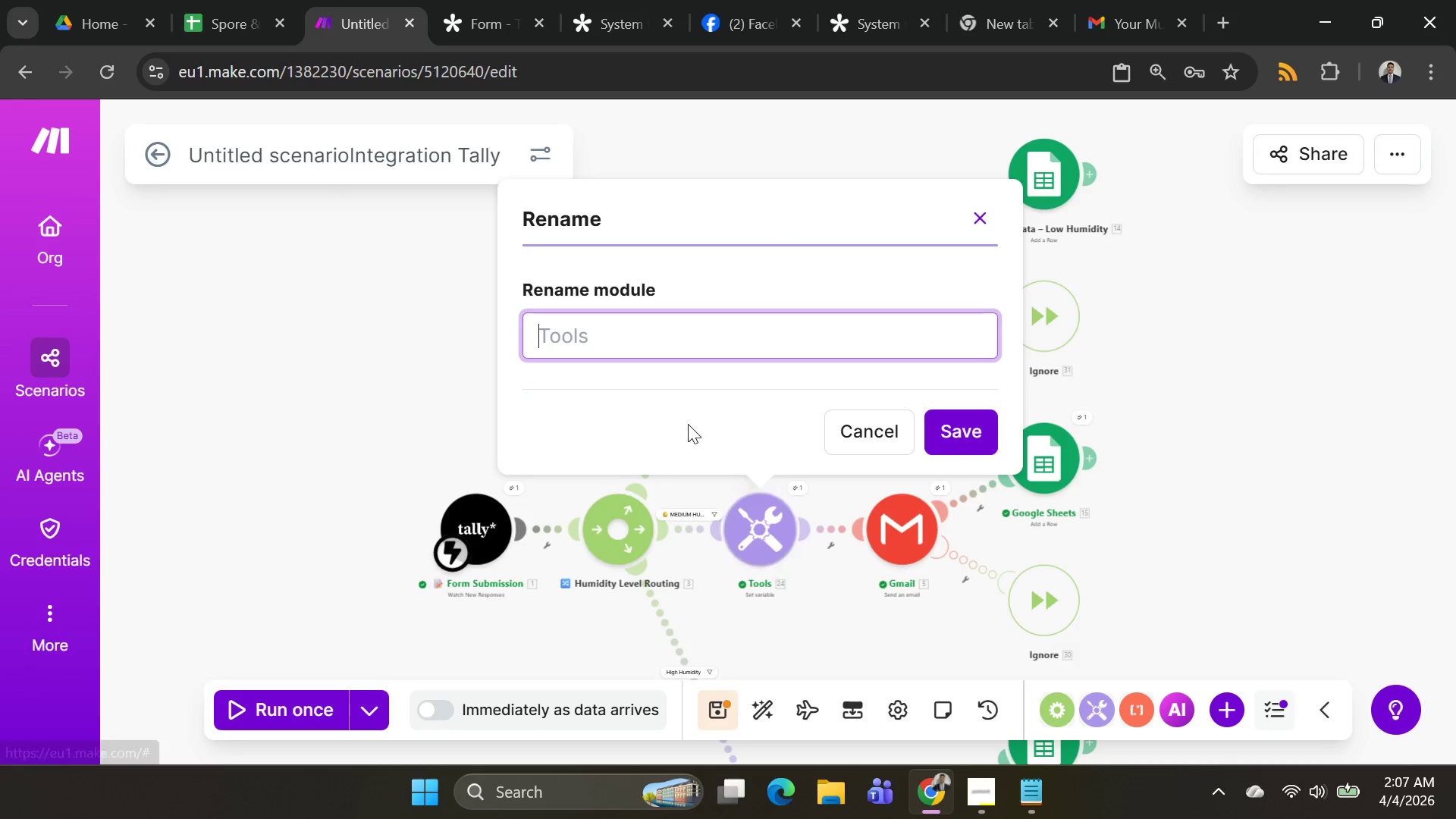 
key(Control+V)
 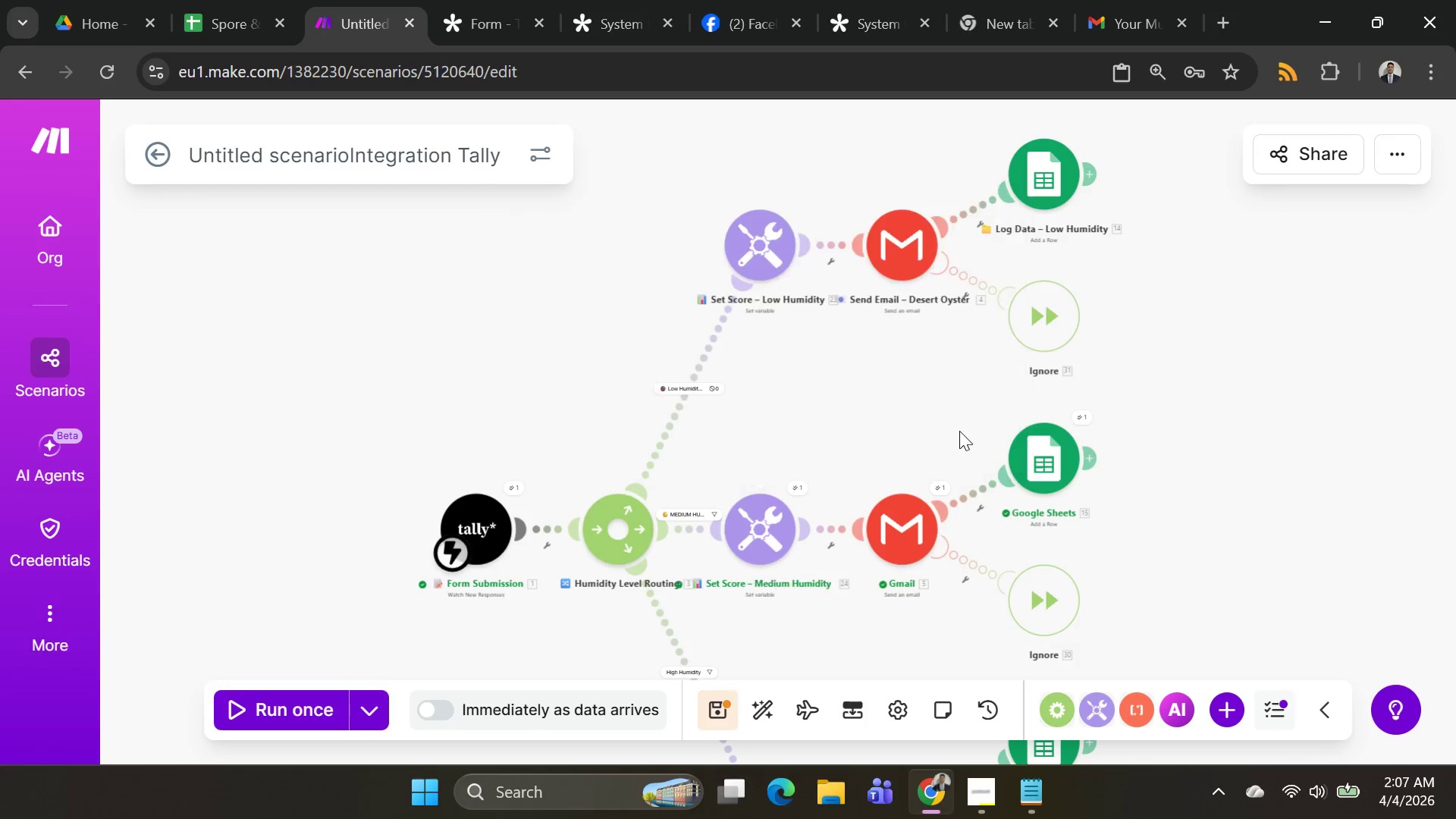 
scroll: coordinate [1228, 466], scroll_direction: down, amount: 1.0
 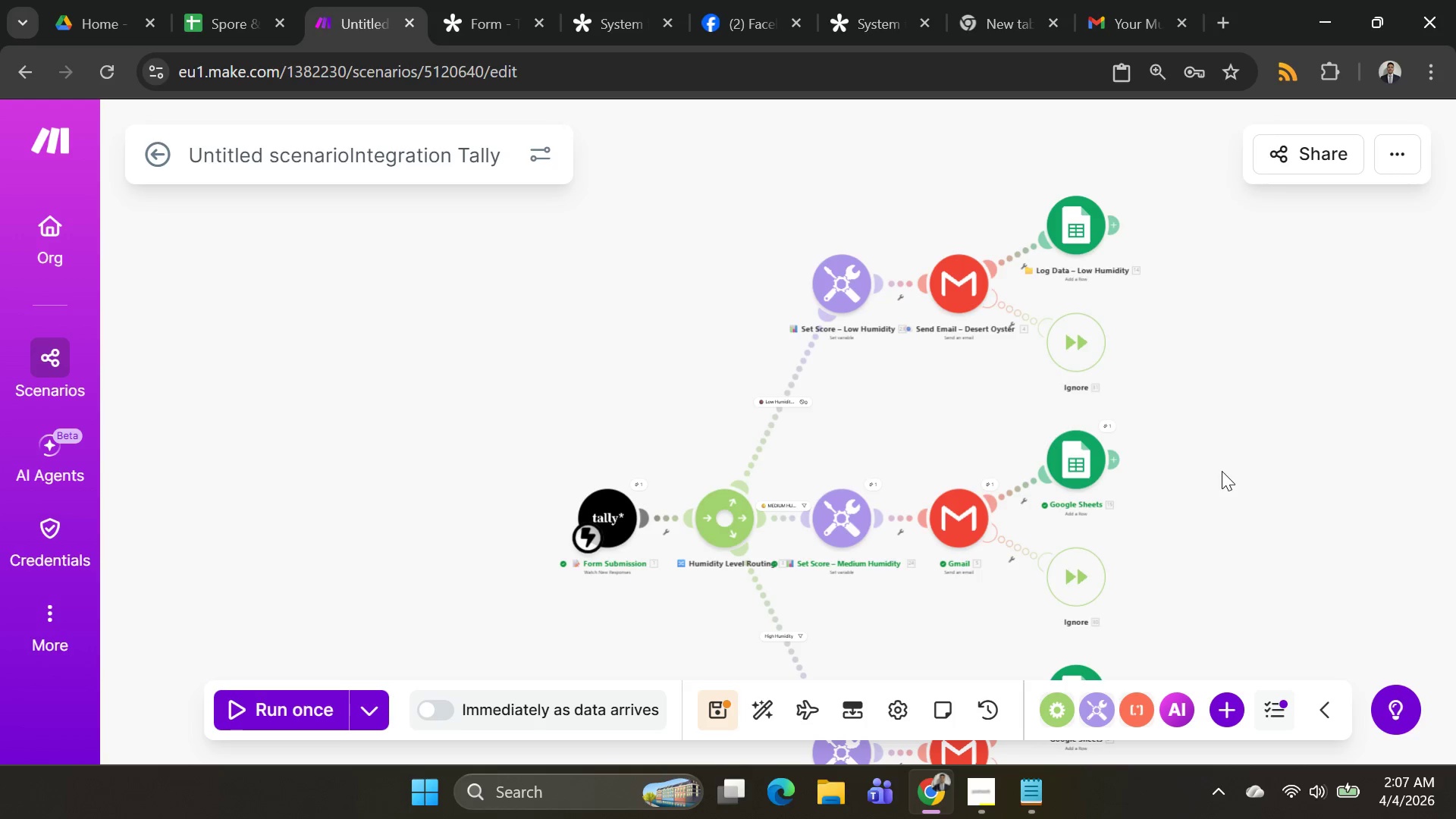 
scroll: coordinate [1222, 471], scroll_direction: none, amount: 0.0
 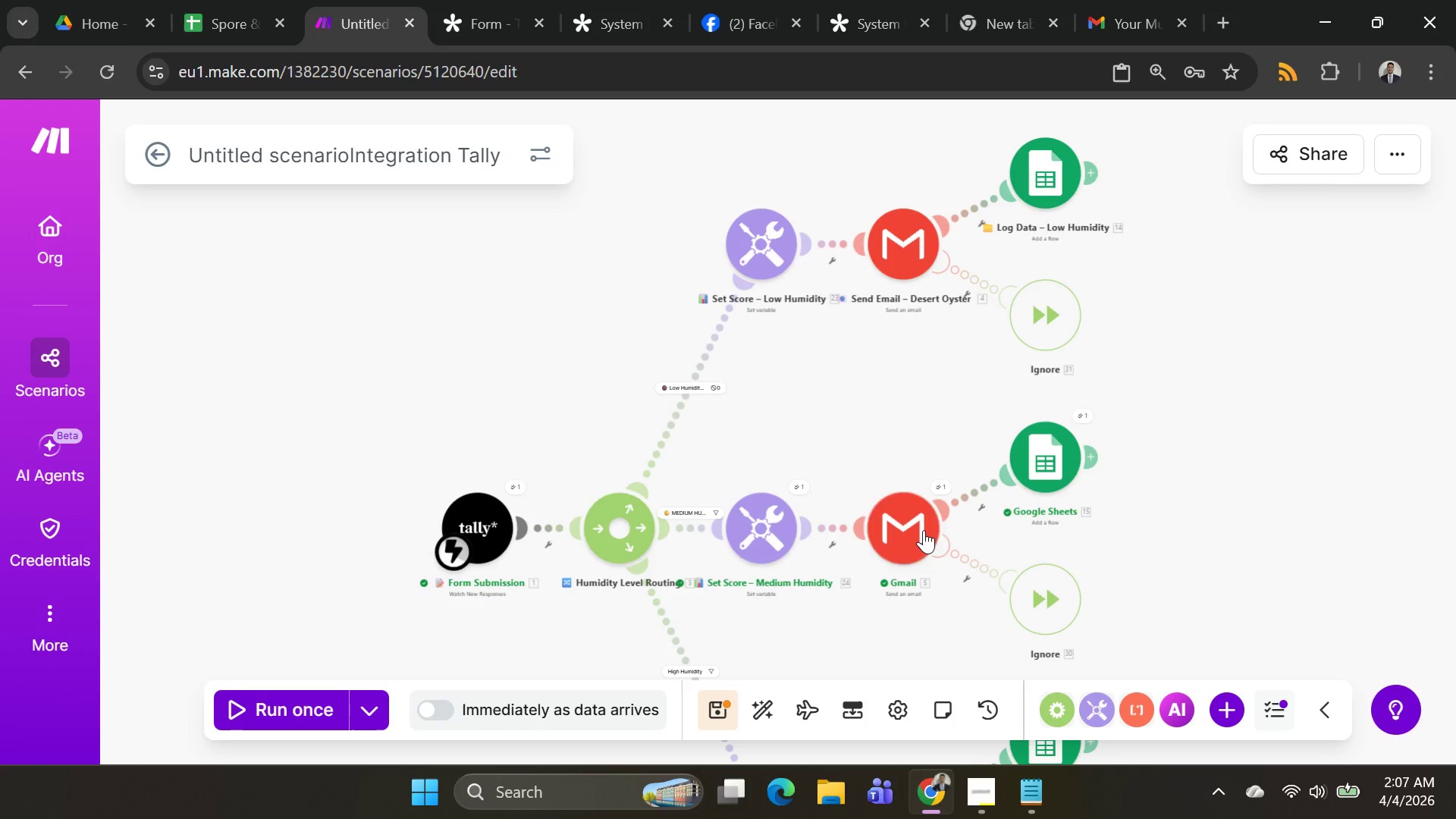 
key(Alt+AltLeft)
 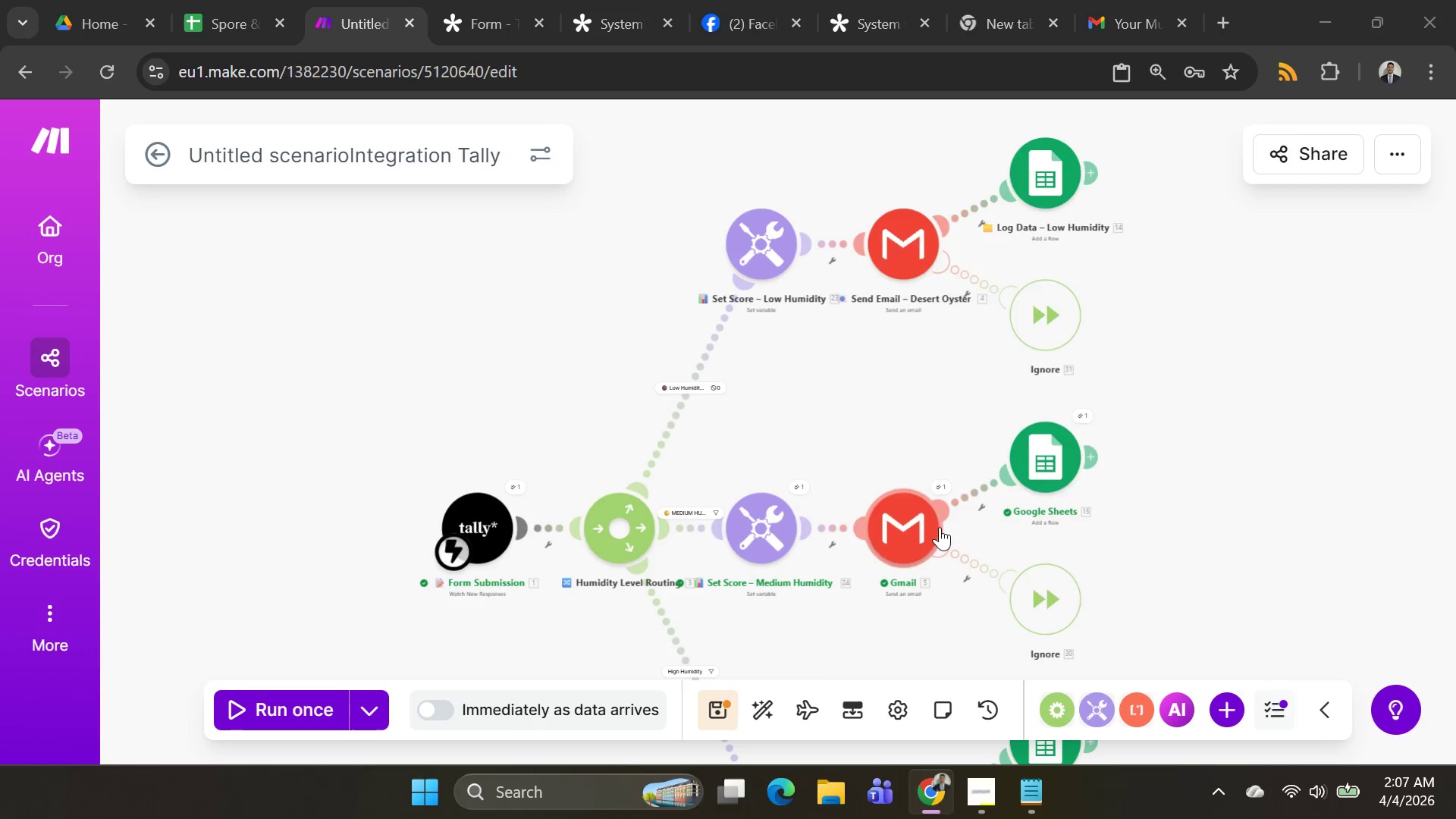 
key(Alt+Tab)
 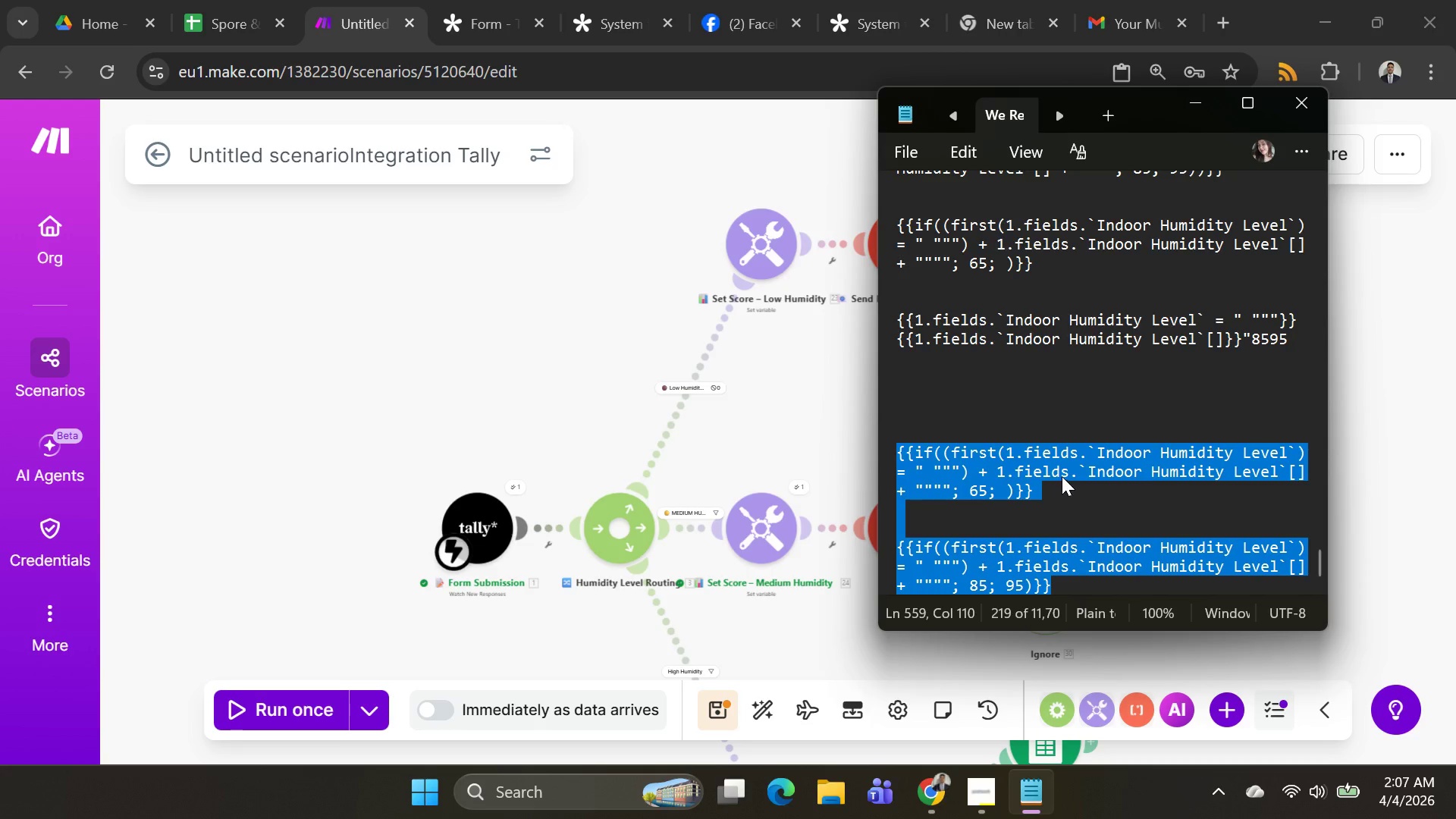 
key(Alt+AltLeft)
 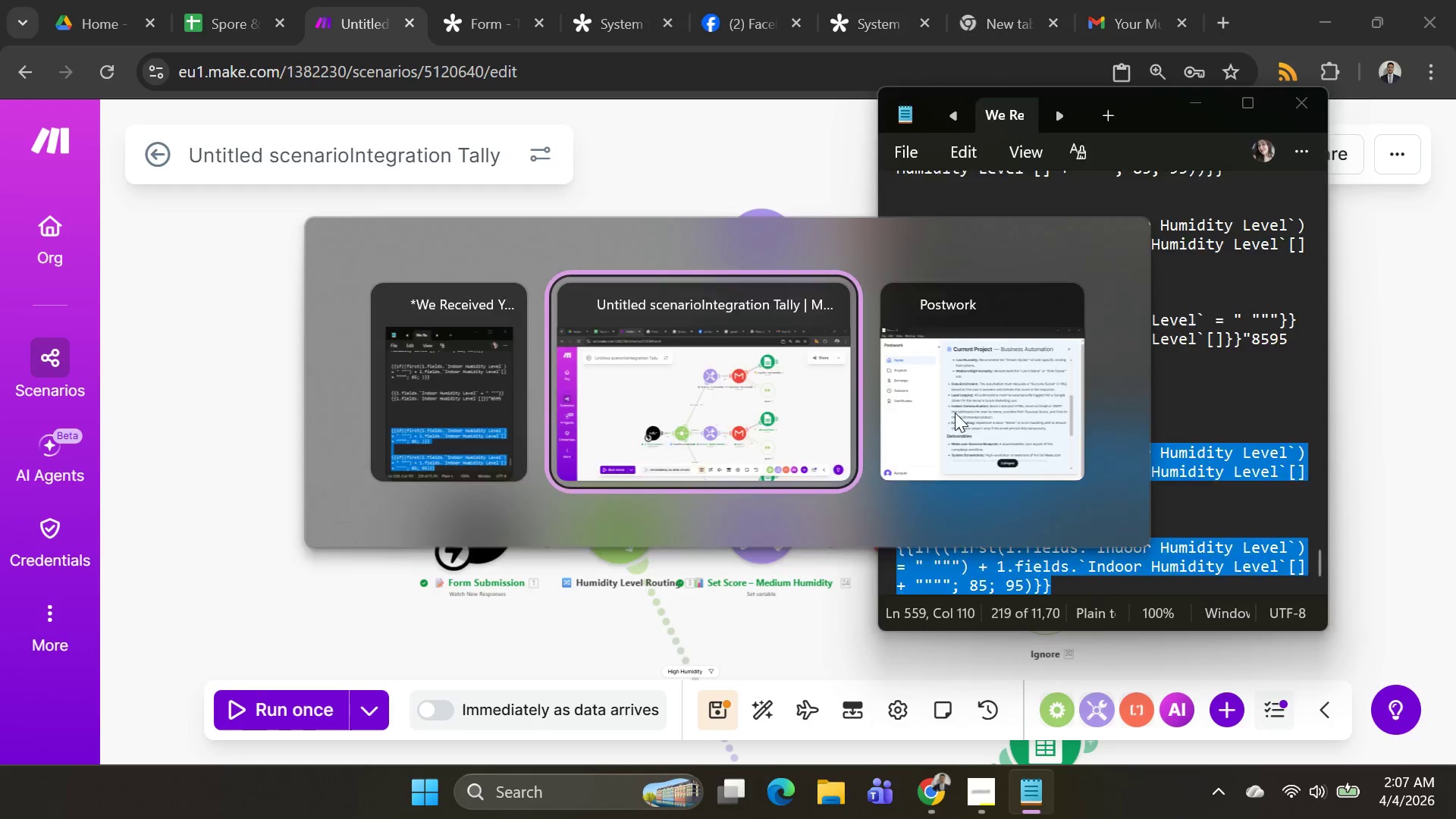 
key(Alt+Tab)
 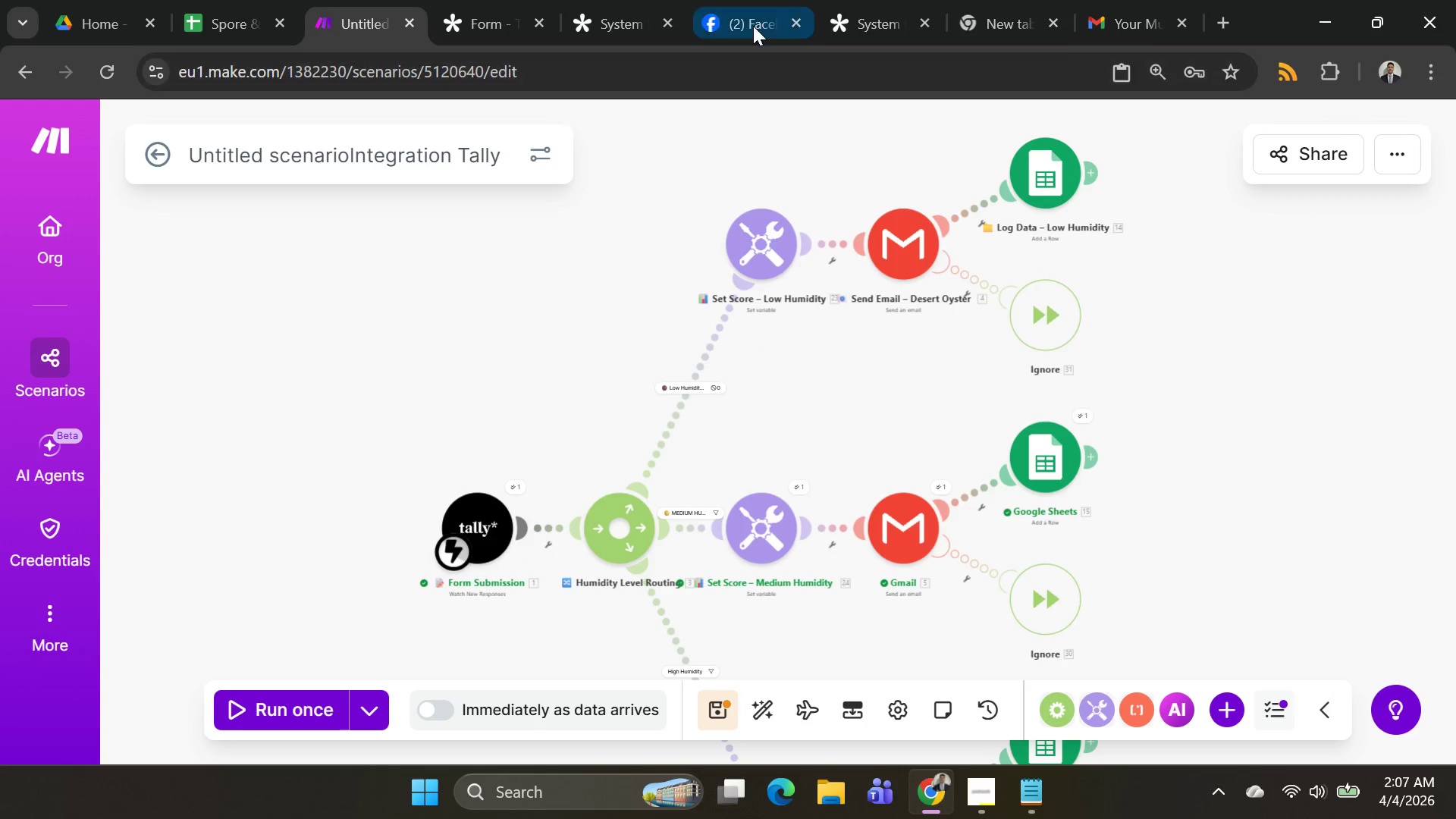 
left_click([753, 26])
 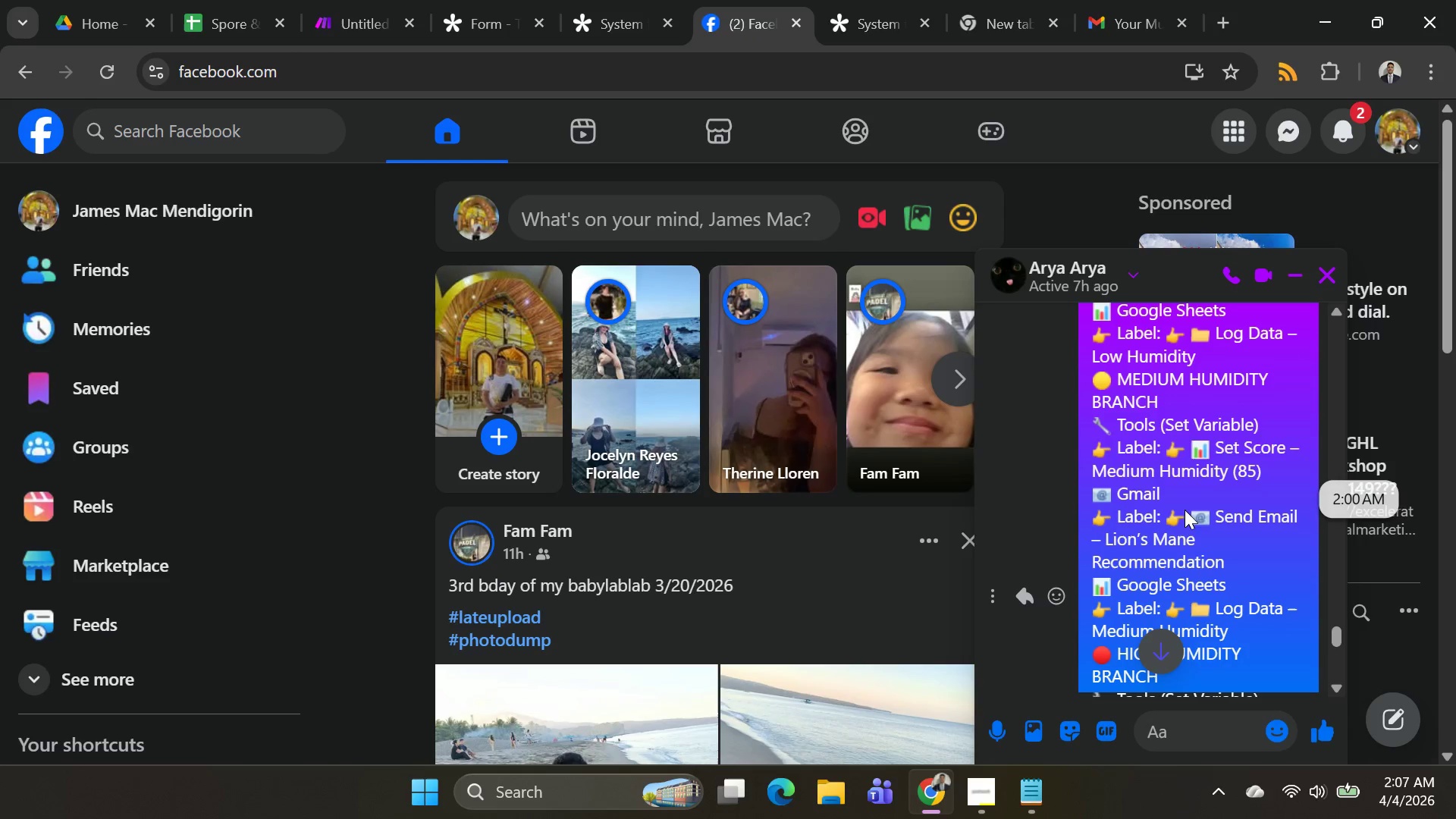 
left_click_drag(start_coordinate=[1191, 510], to_coordinate=[1202, 530])
 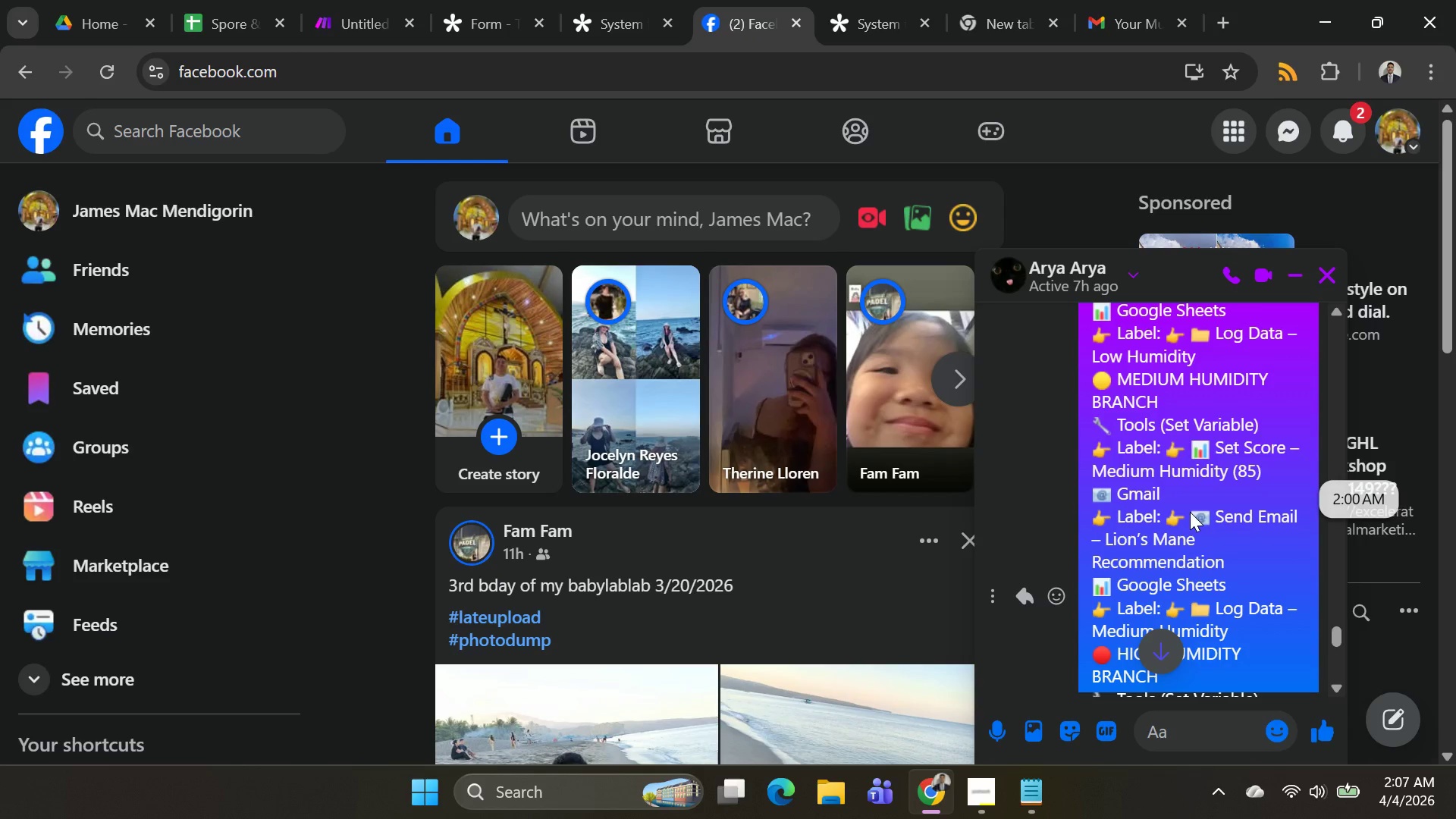 
left_click_drag(start_coordinate=[1185, 511], to_coordinate=[1205, 539])
 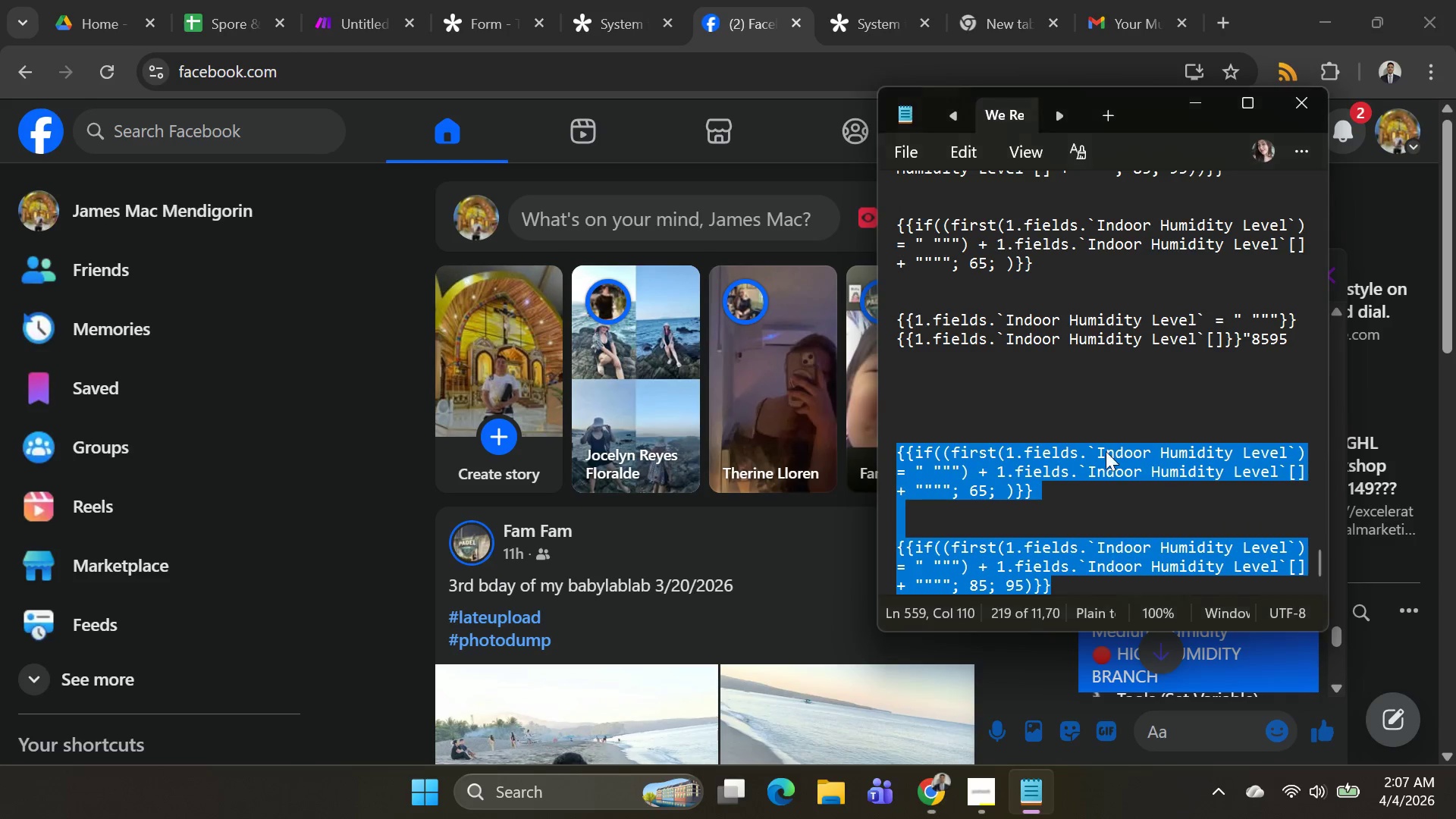 
key(Control+C)
 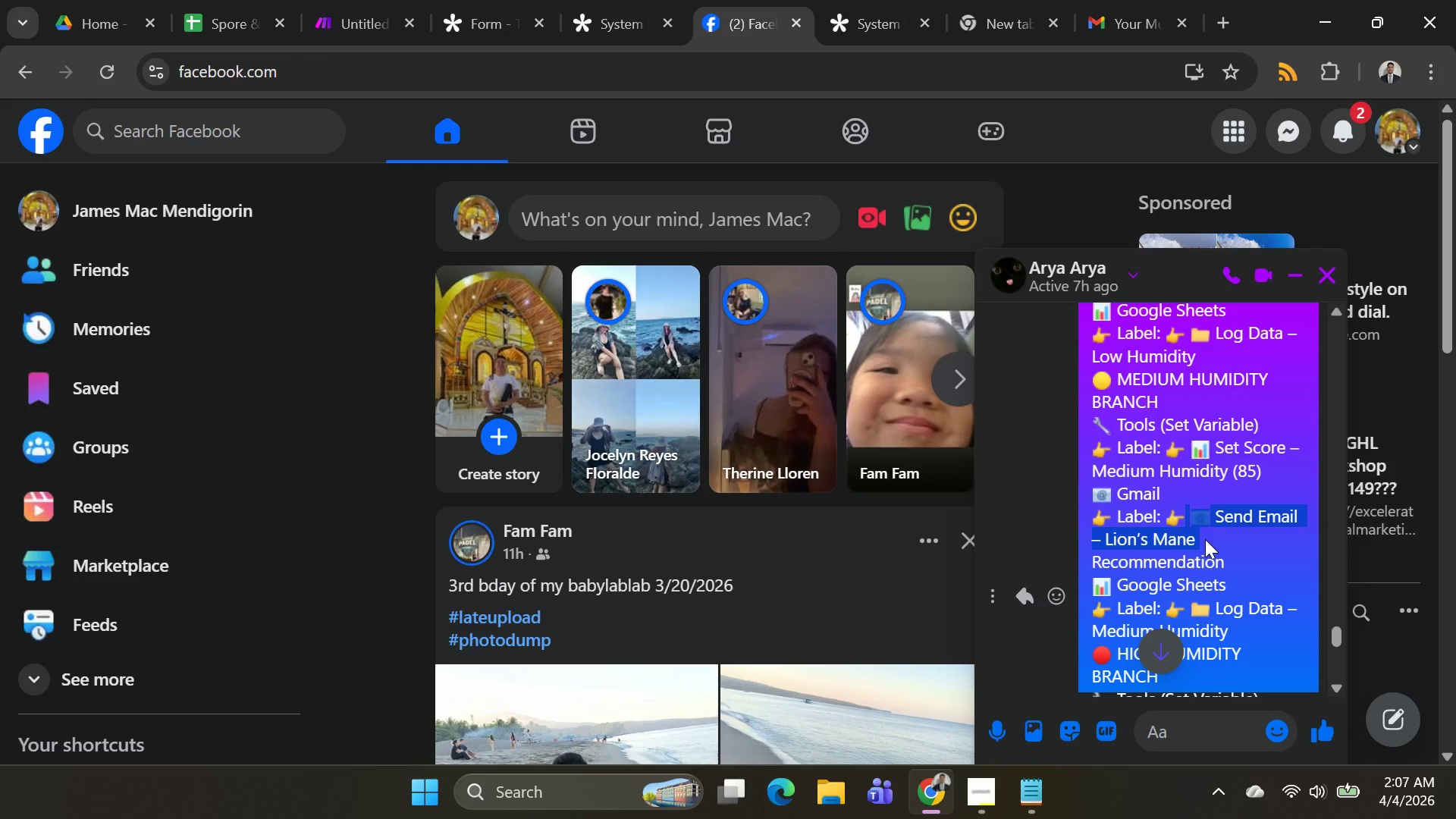 
key(Control+C)
 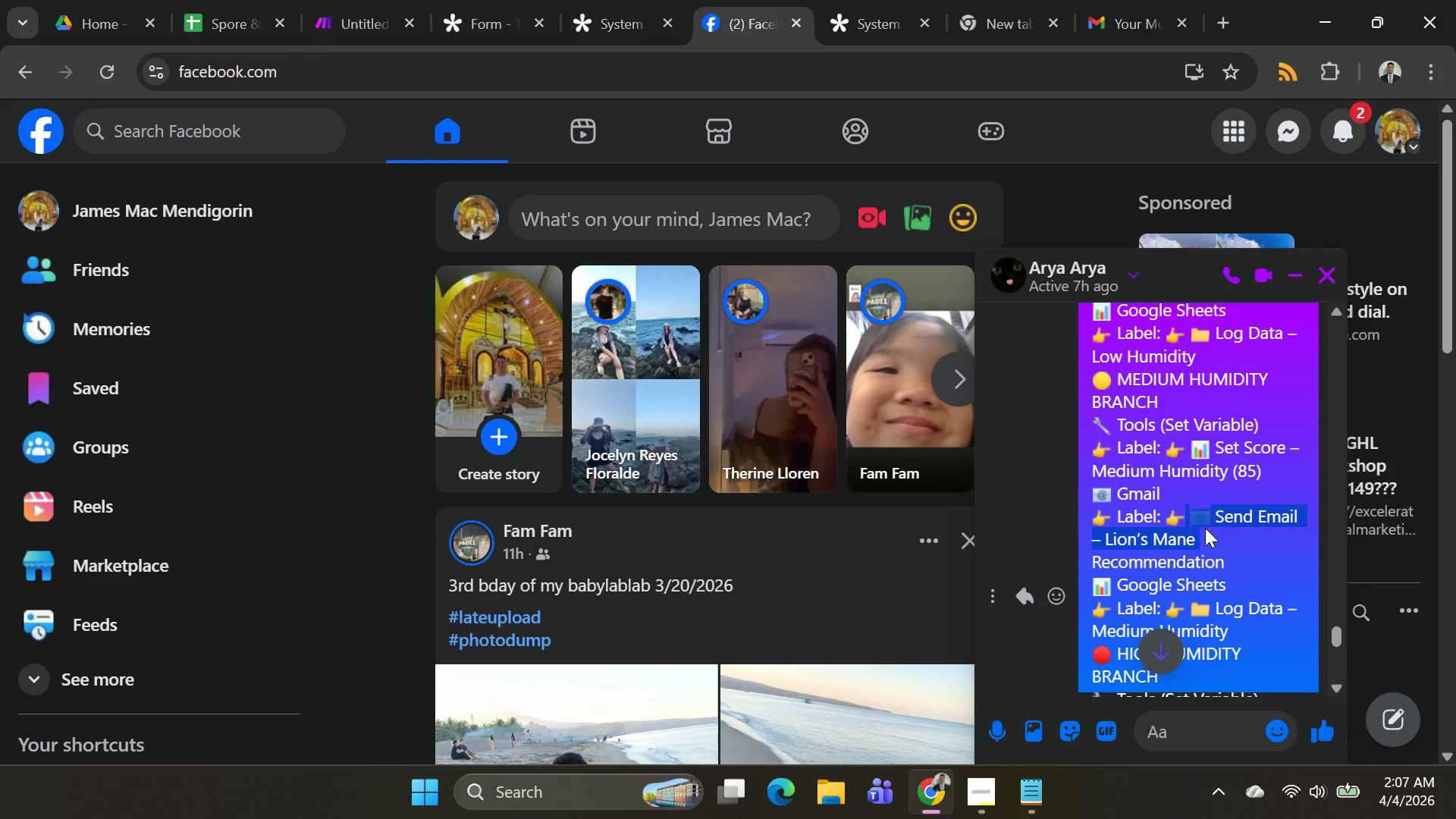 
key(Alt+AltLeft)
 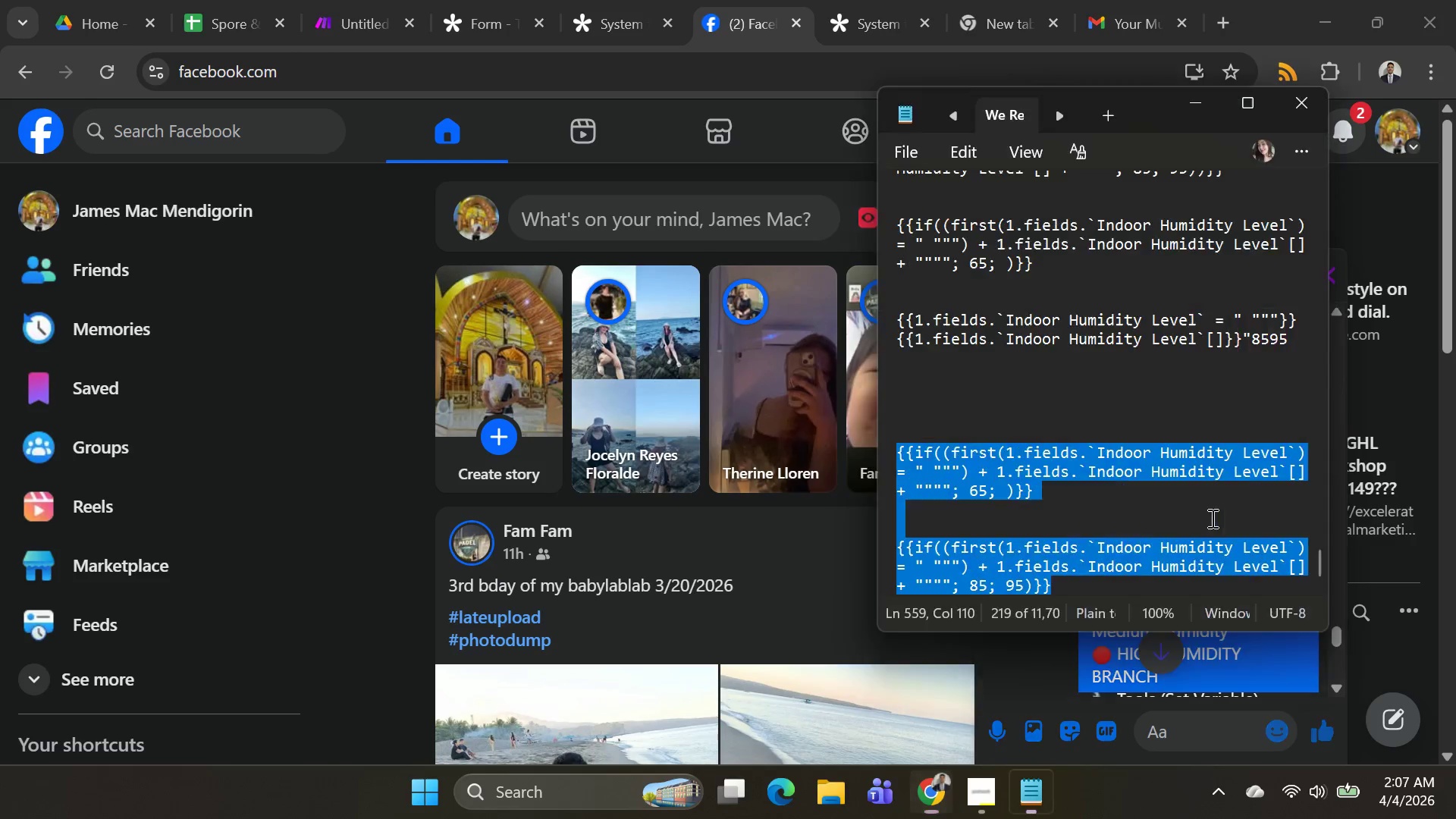 
key(Alt+Tab)
 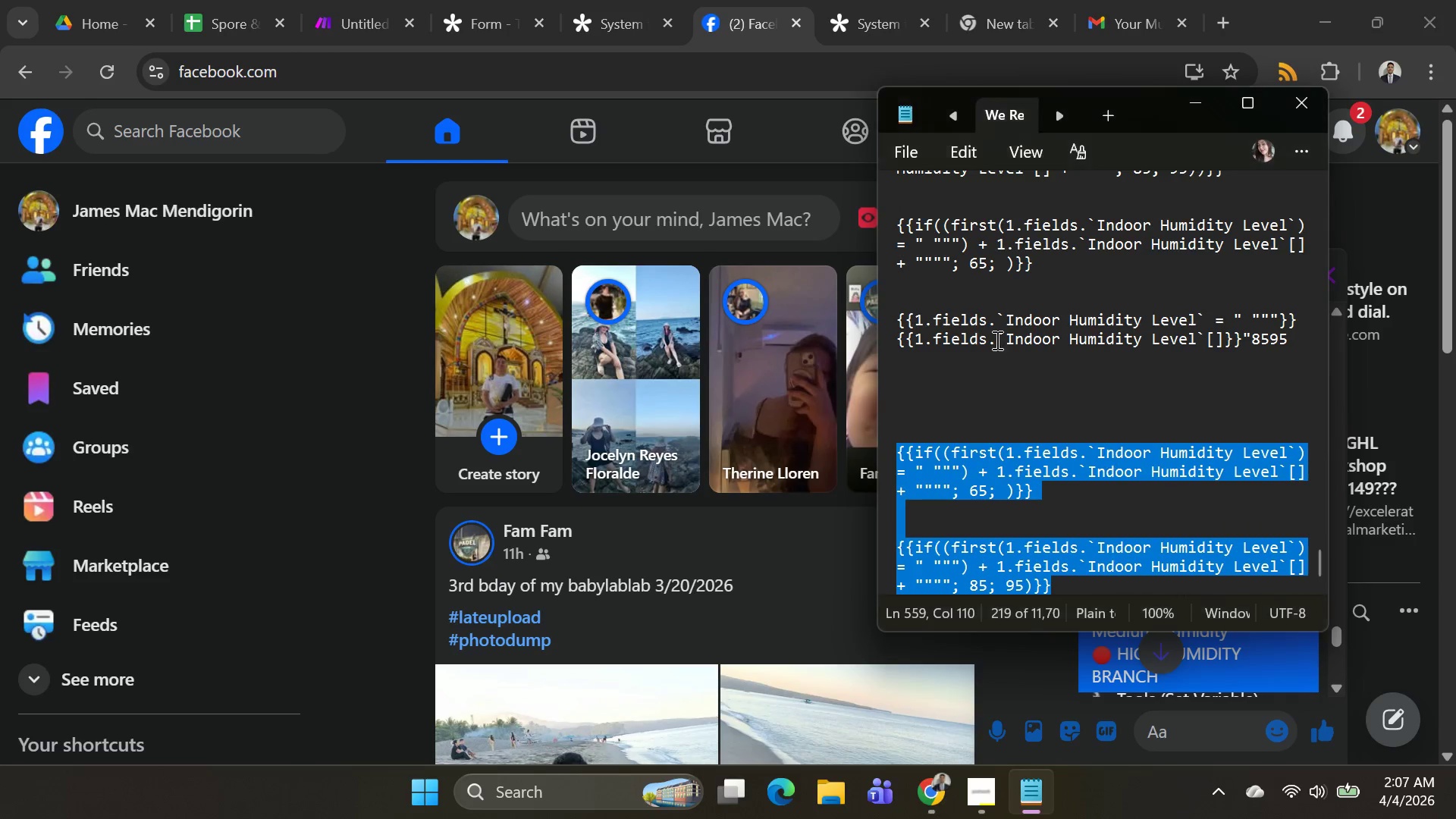 
key(Alt+AltLeft)
 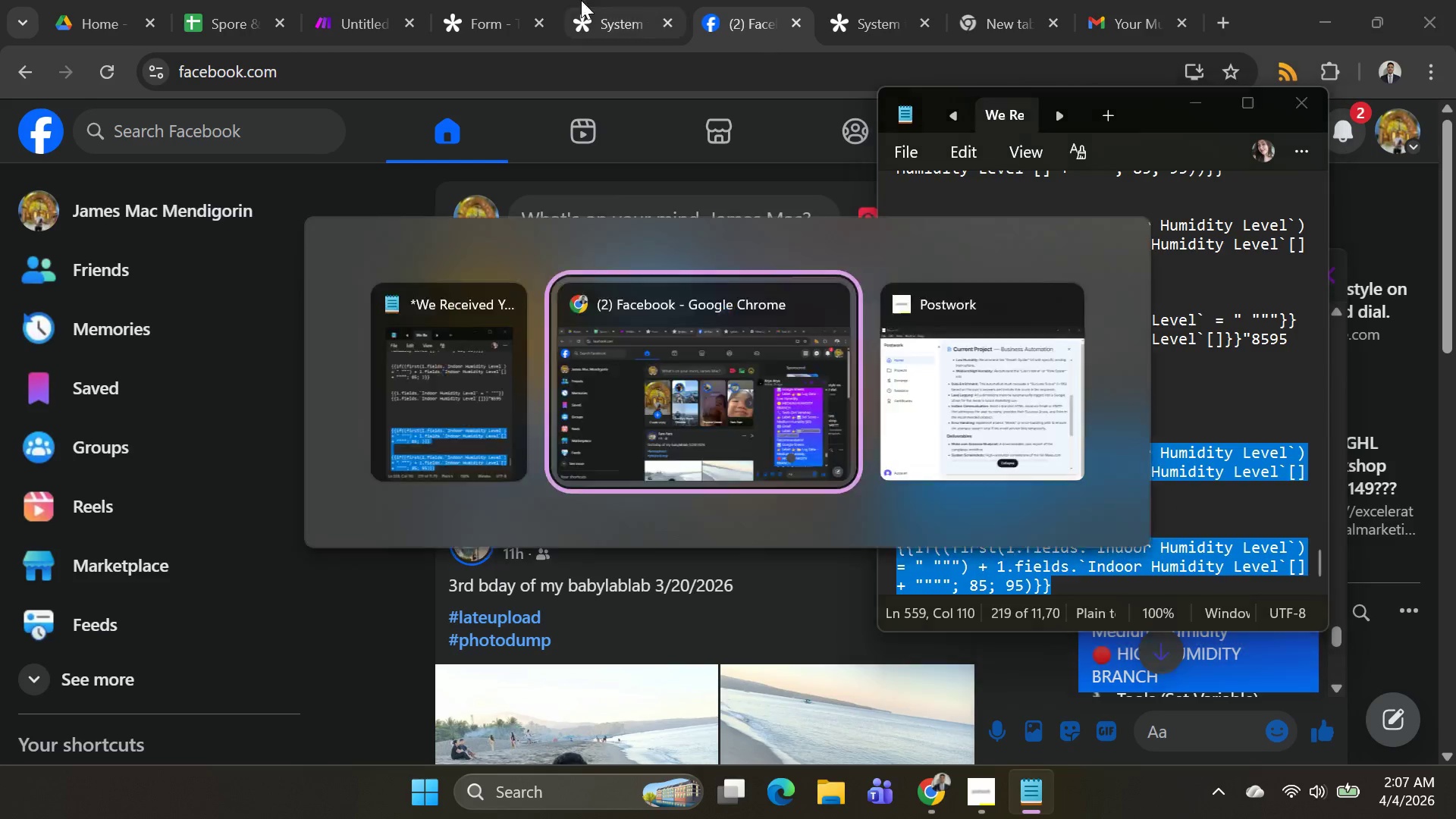 
key(Alt+Tab)
 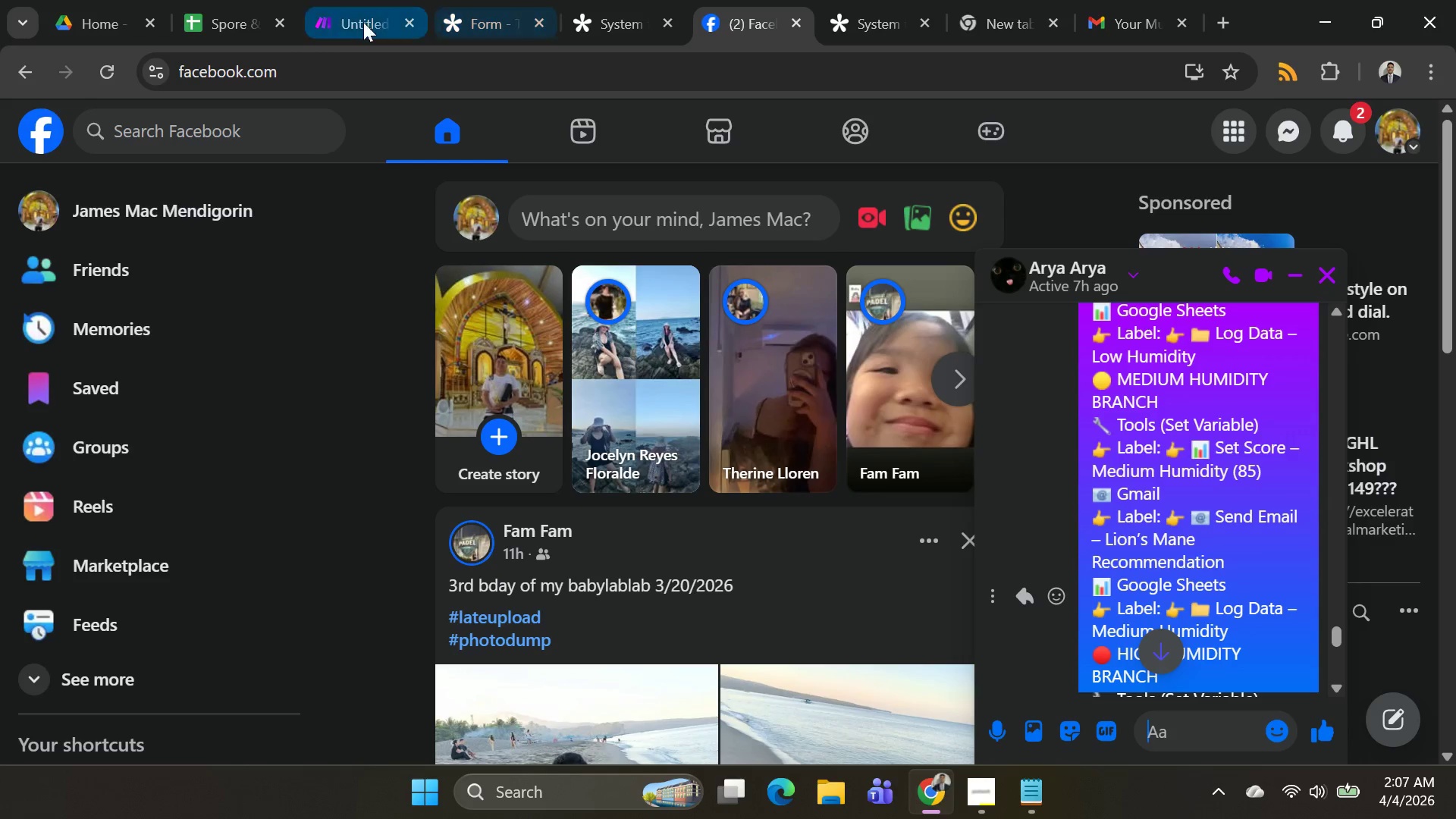 
left_click([362, 22])
 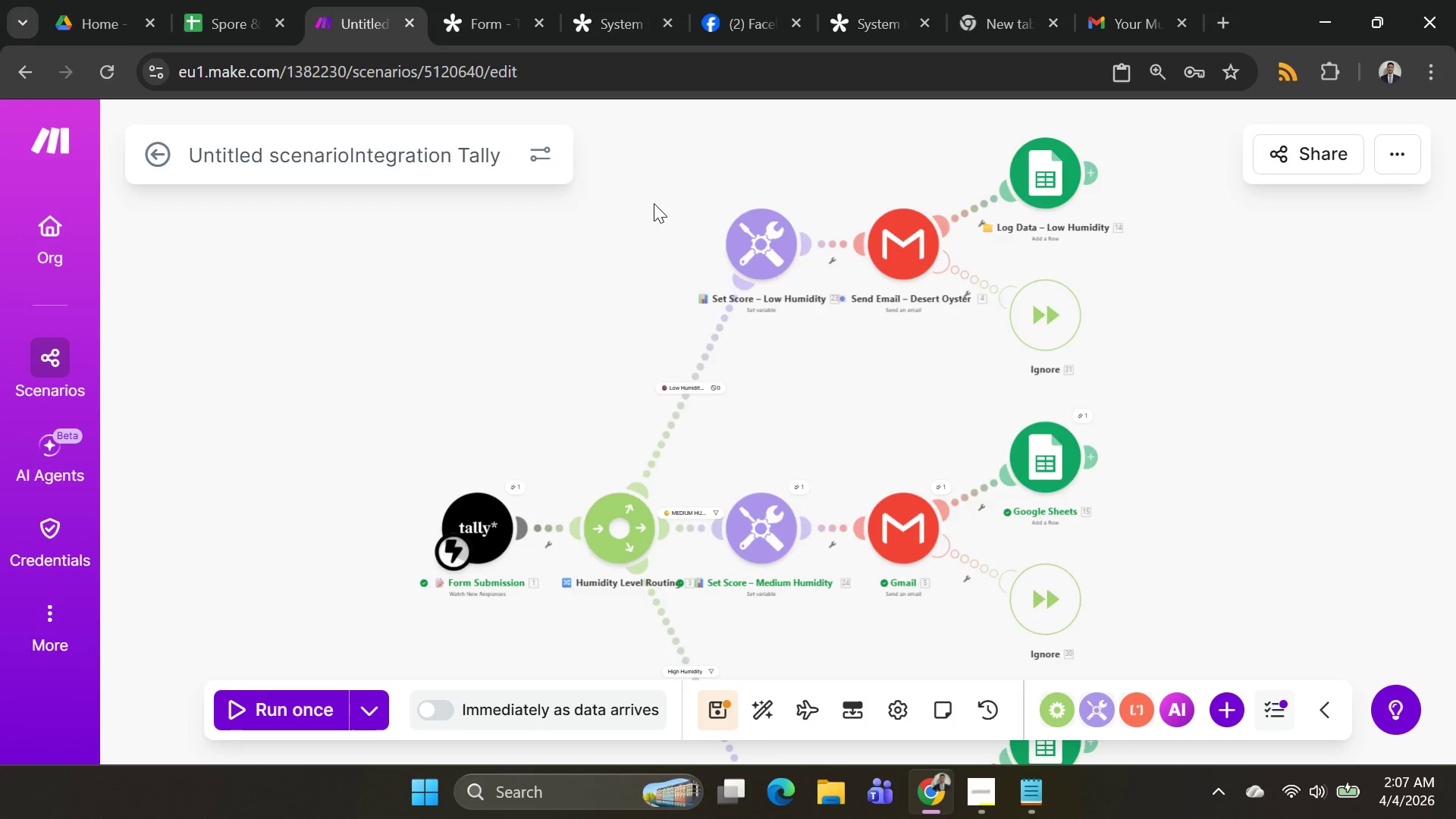 
left_click_drag(start_coordinate=[876, 397], to_coordinate=[956, 560])
 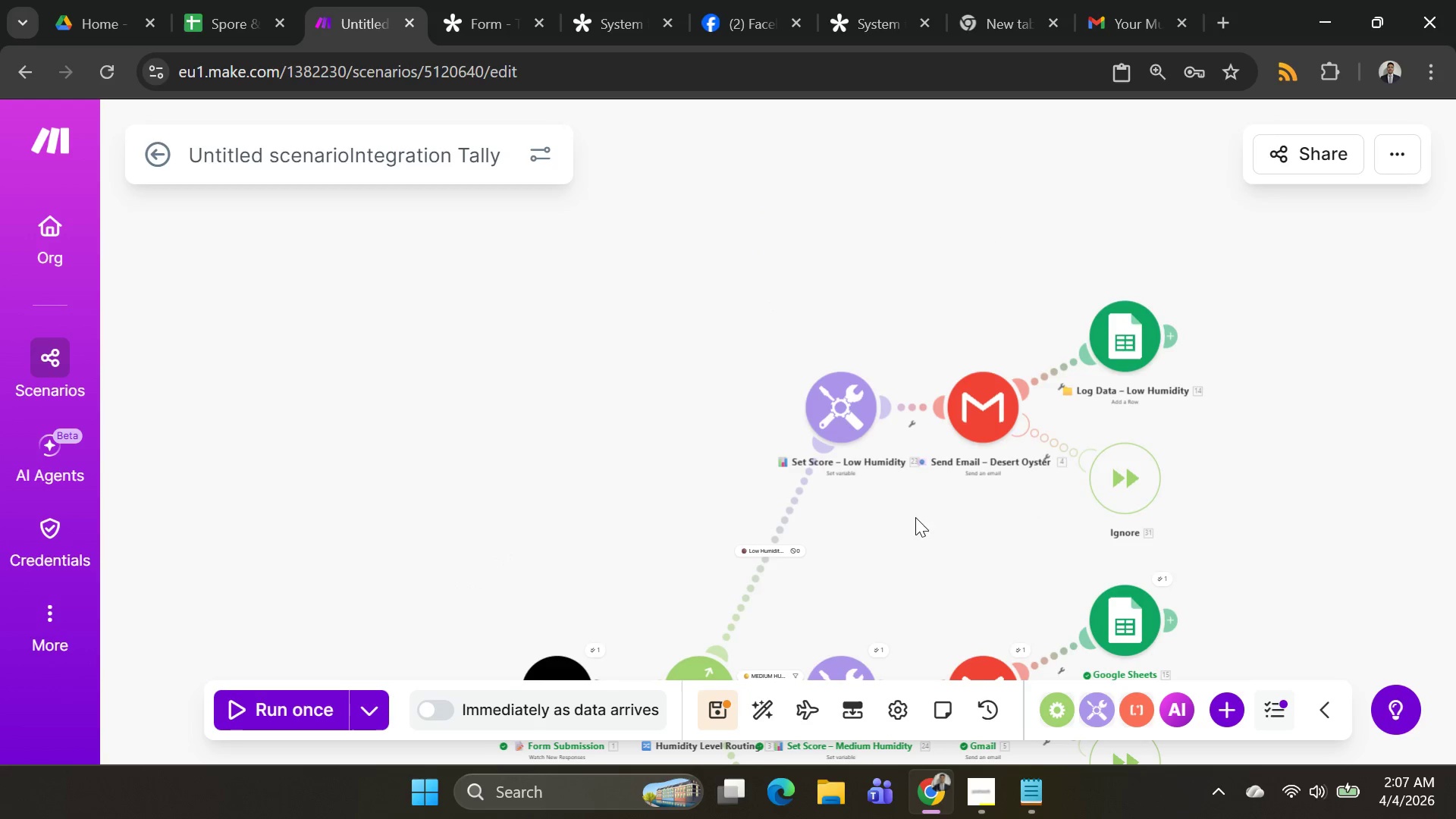 
left_click_drag(start_coordinate=[915, 520], to_coordinate=[789, 237])
 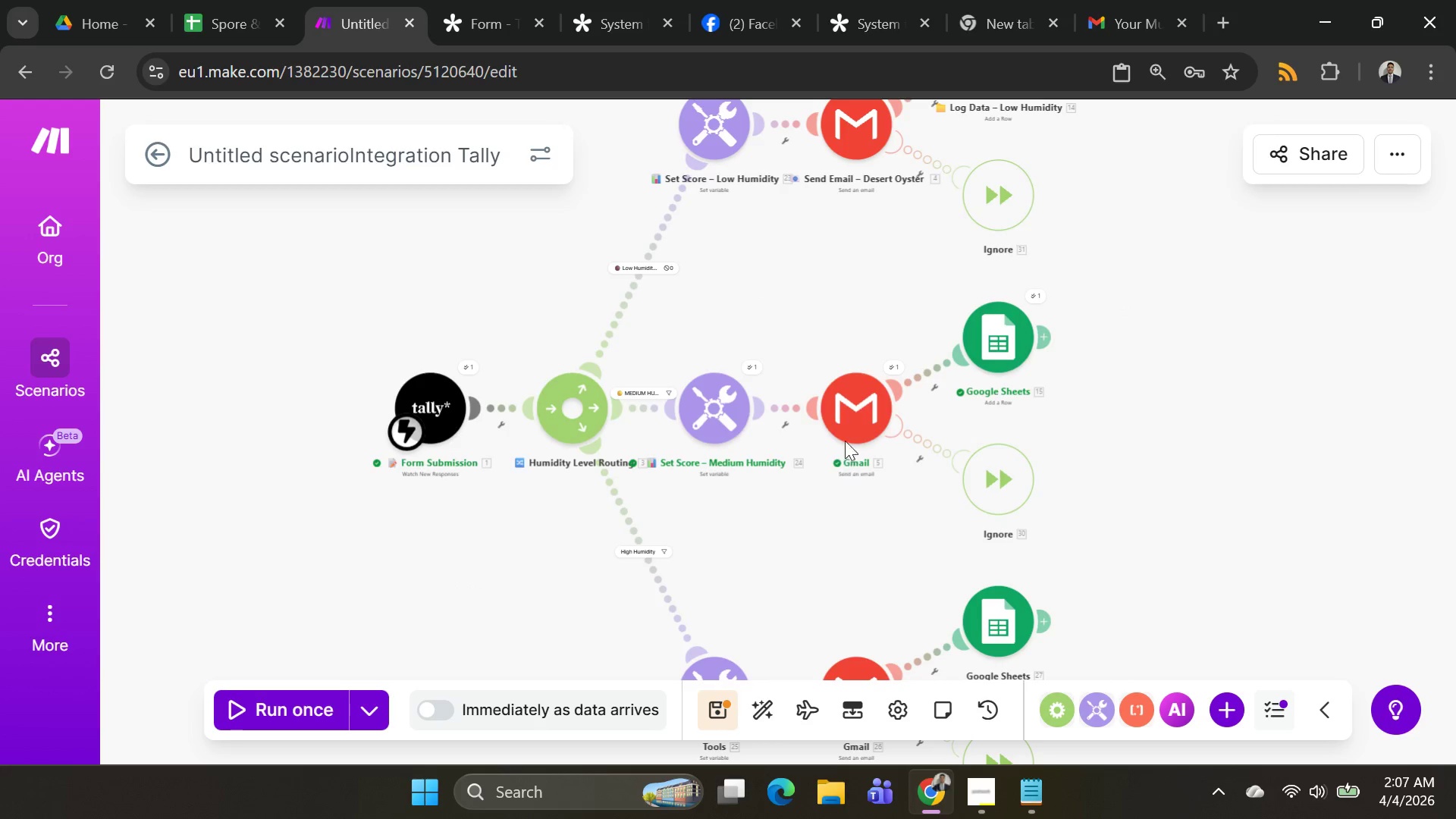 
right_click([847, 433])
 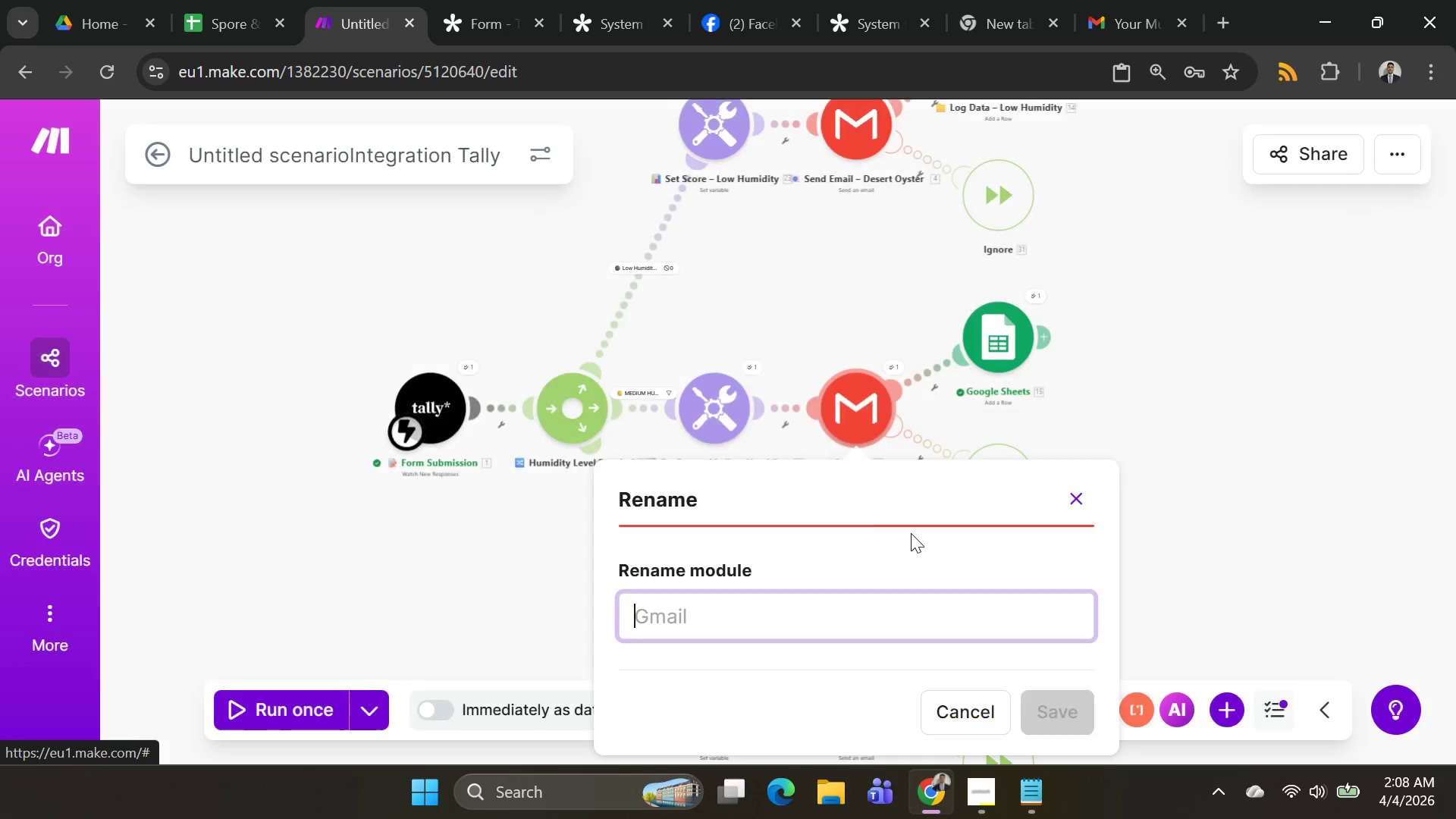 
key(Control+V)
 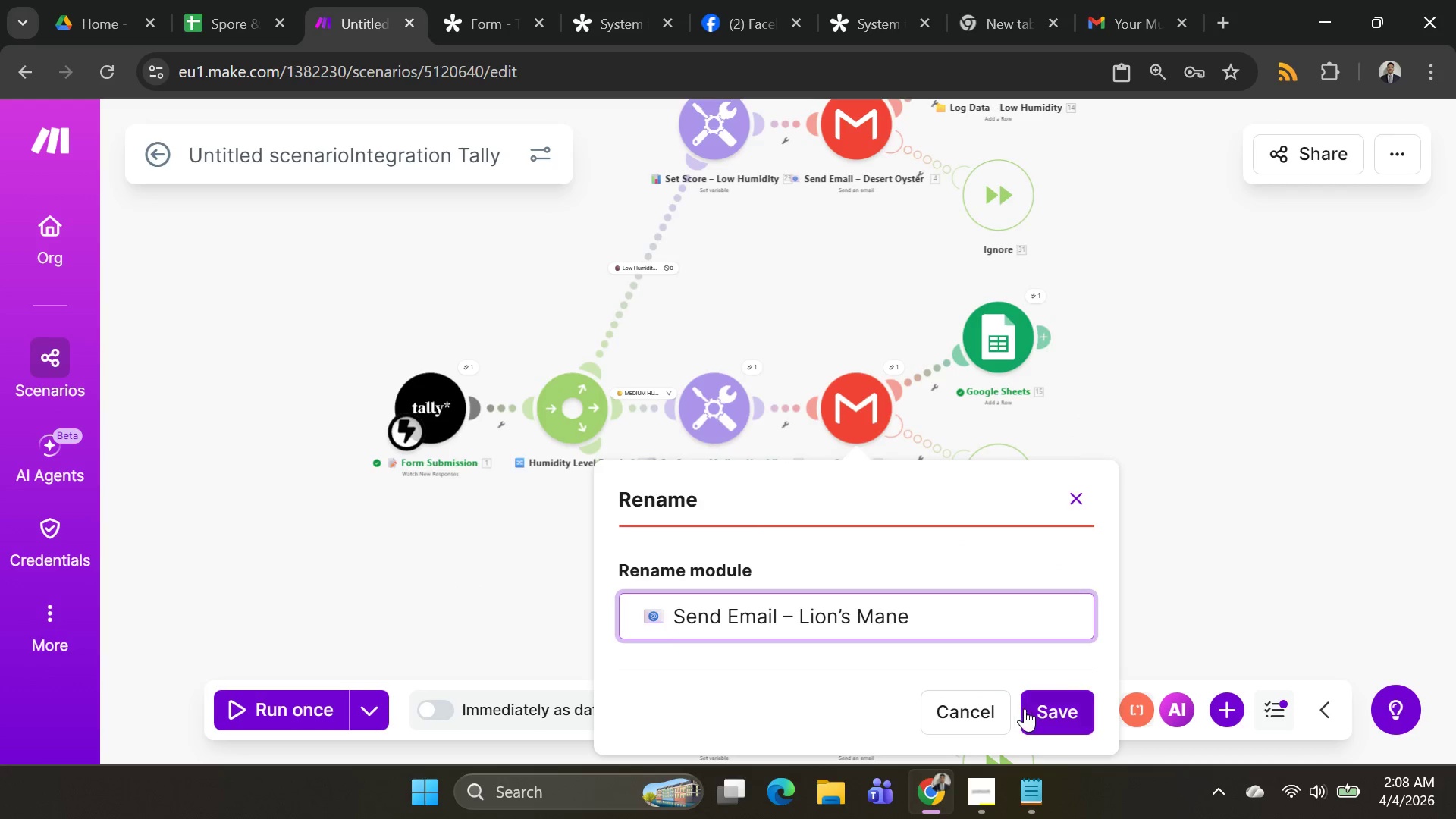 
left_click([1030, 711])
 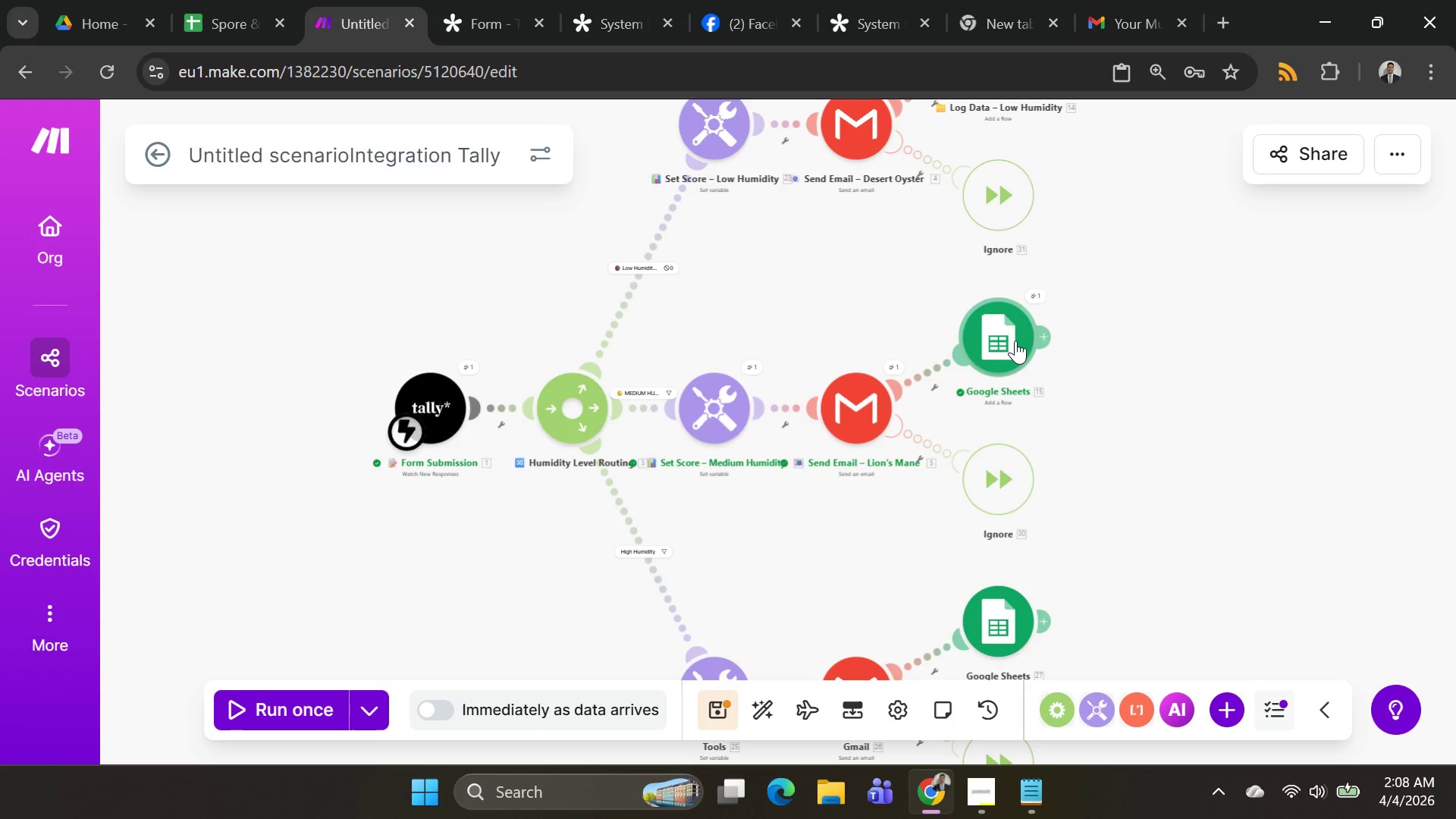 
wait(7.83)
 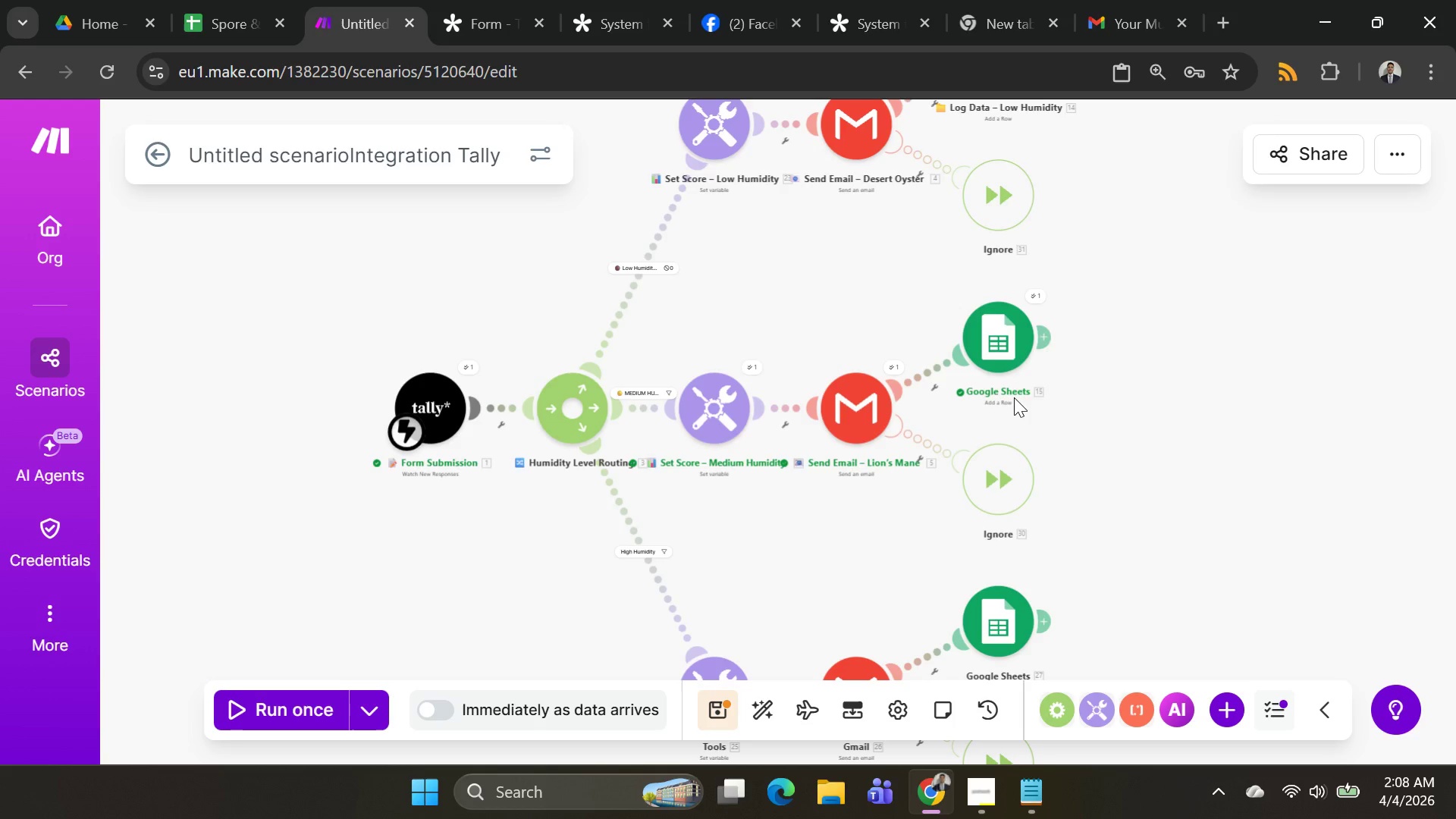 
right_click([986, 344])
 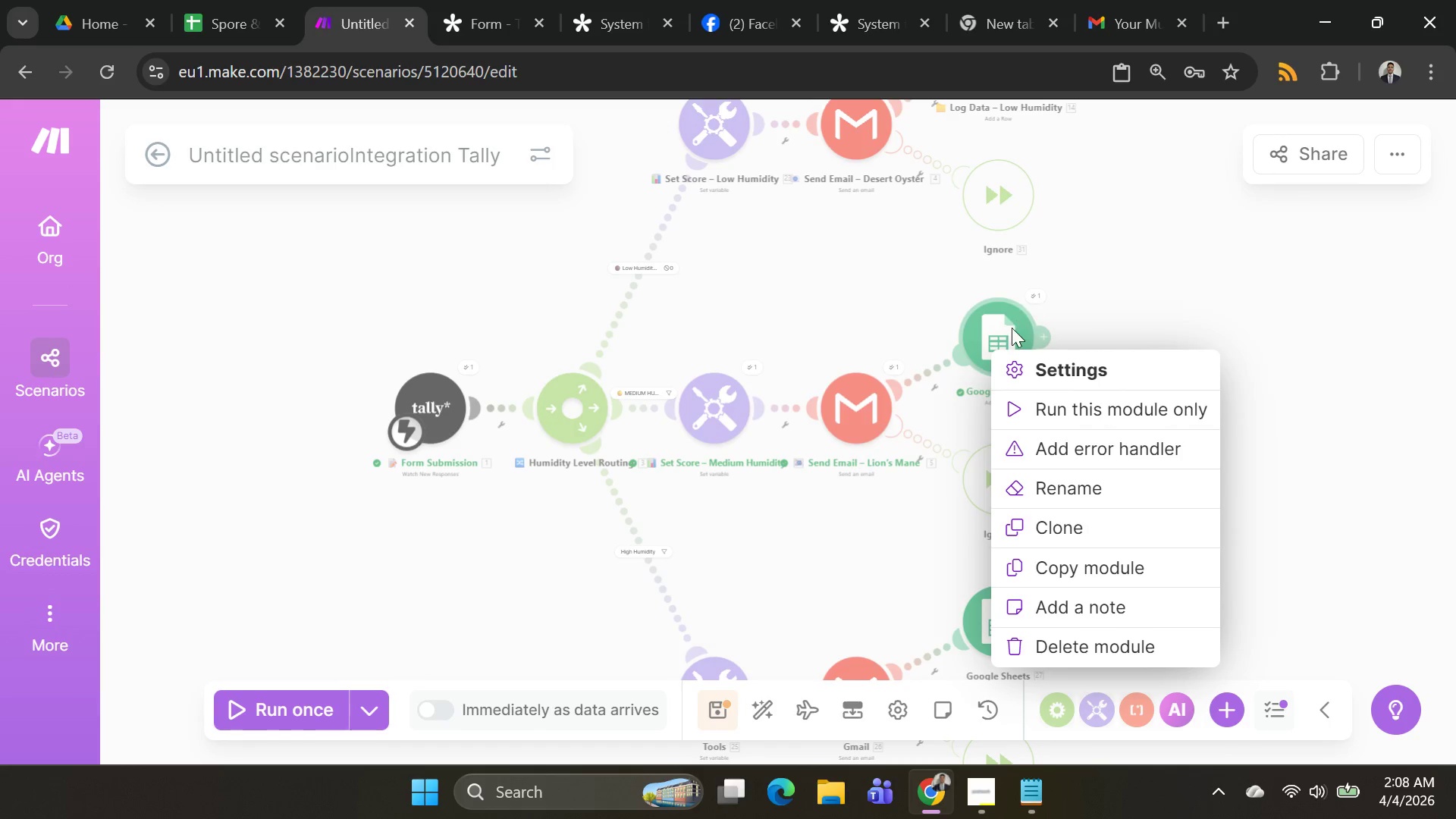 
left_click([1011, 328])
 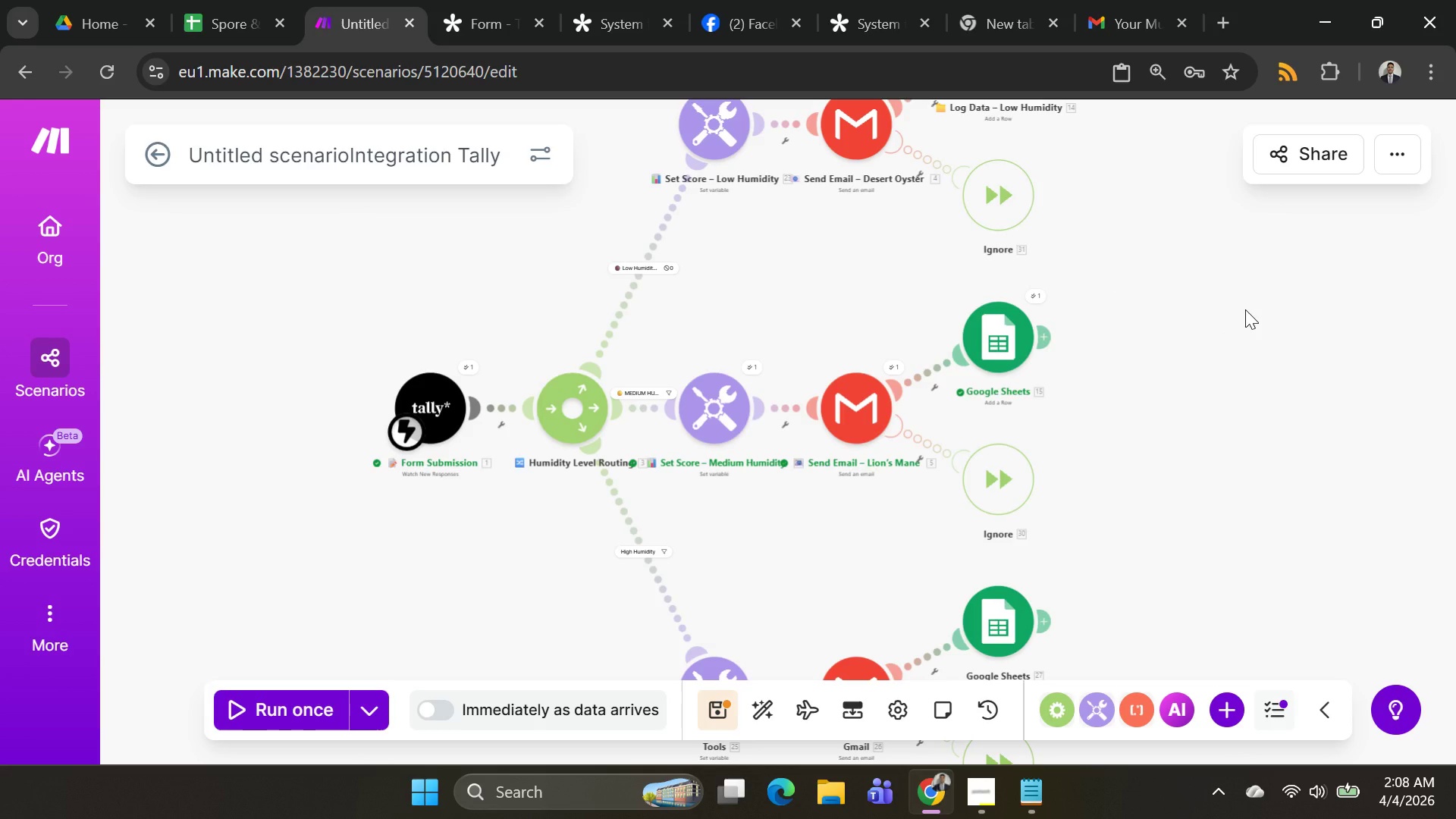 
key(Alt+Tab)
 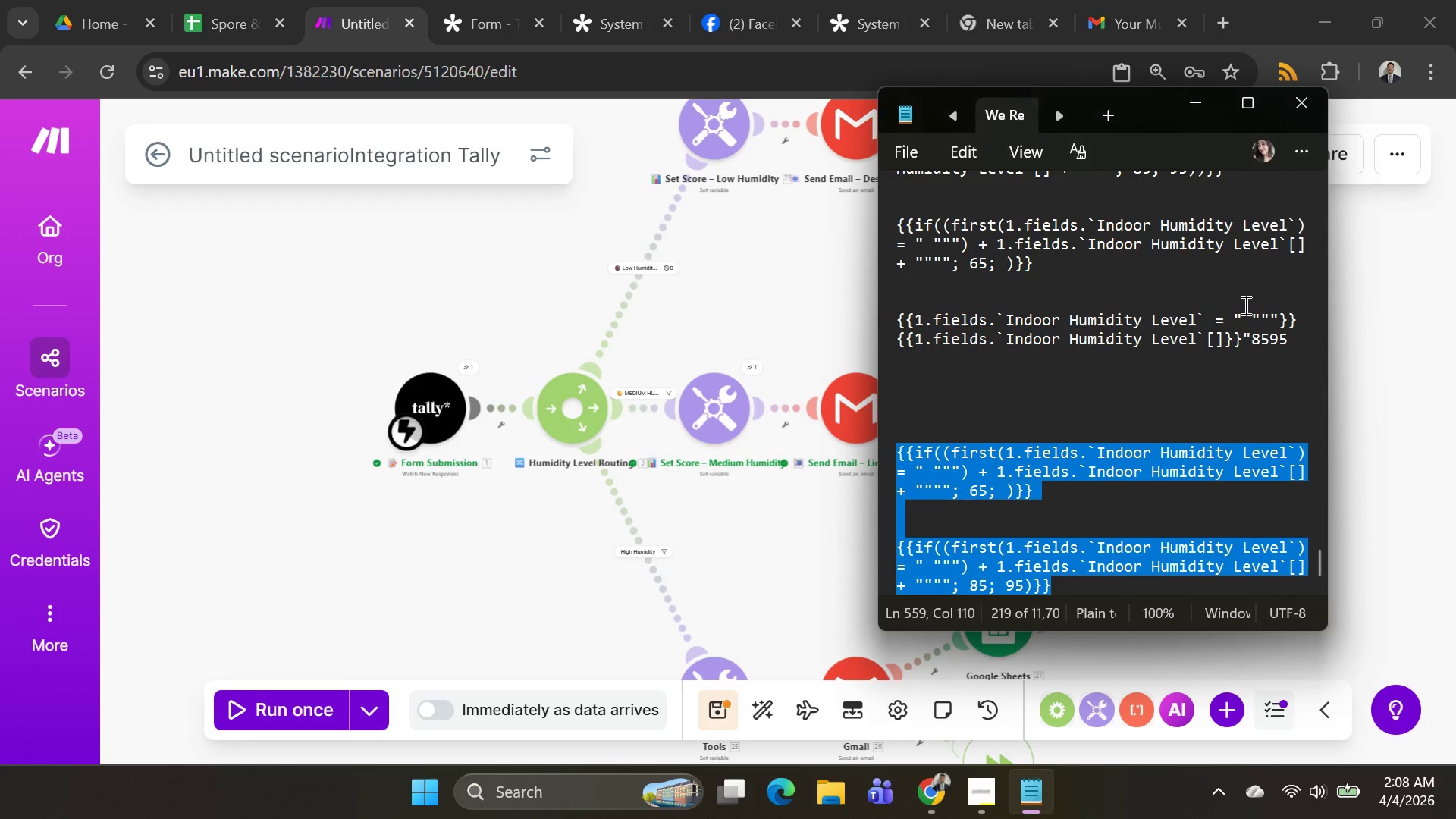 
key(Alt+AltLeft)
 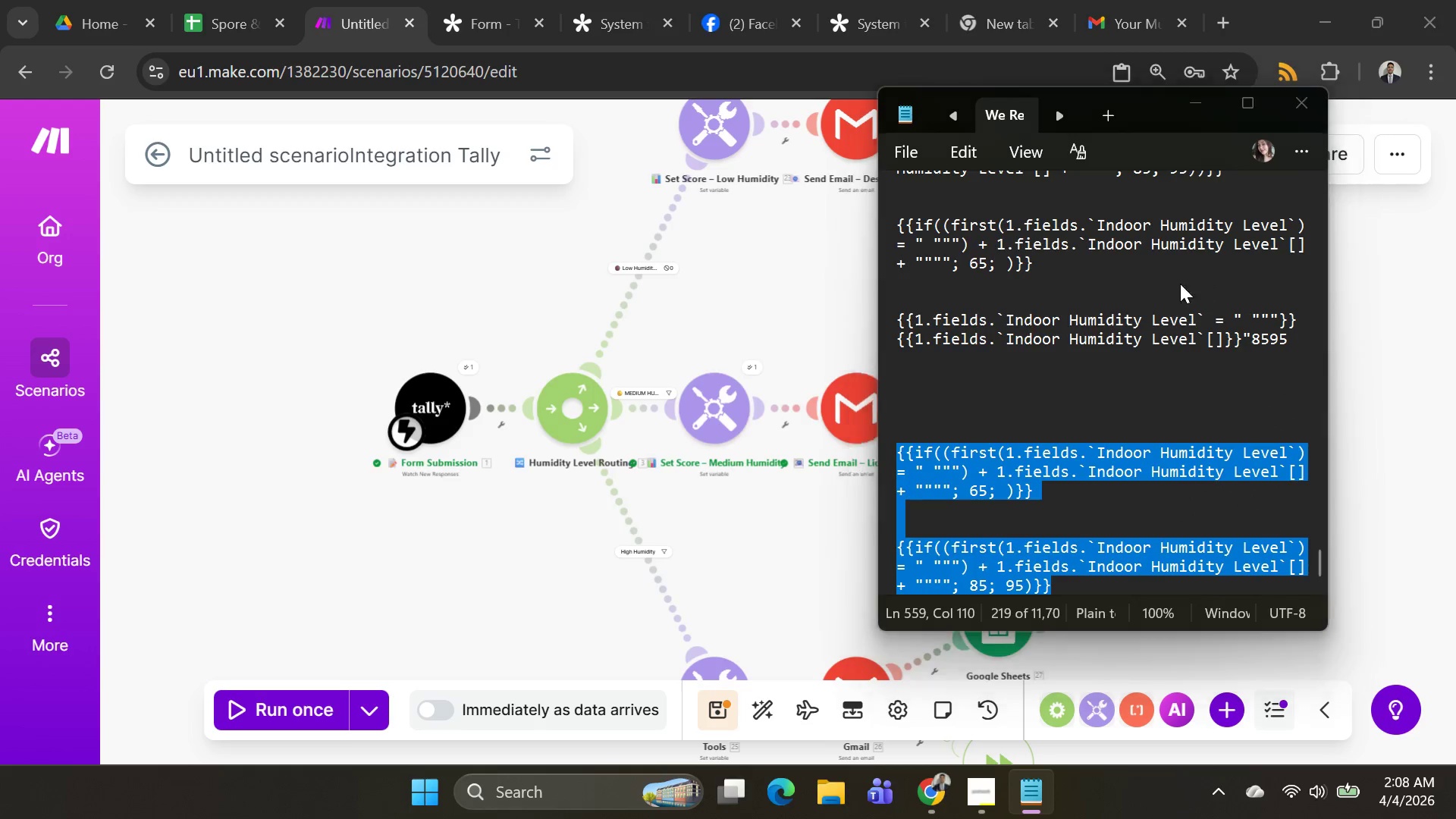 
key(Alt+Tab)
 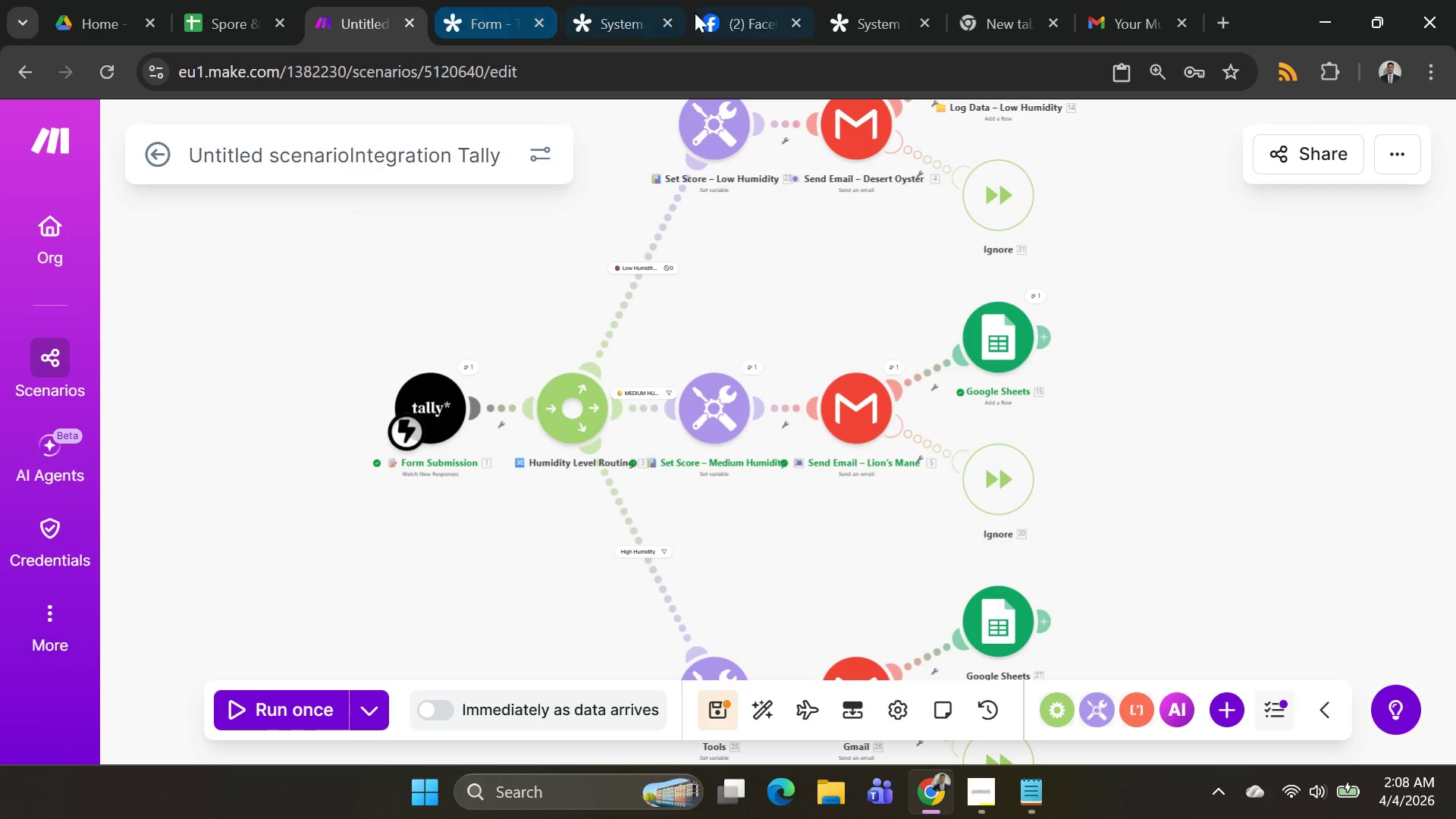 
left_click([733, 13])
 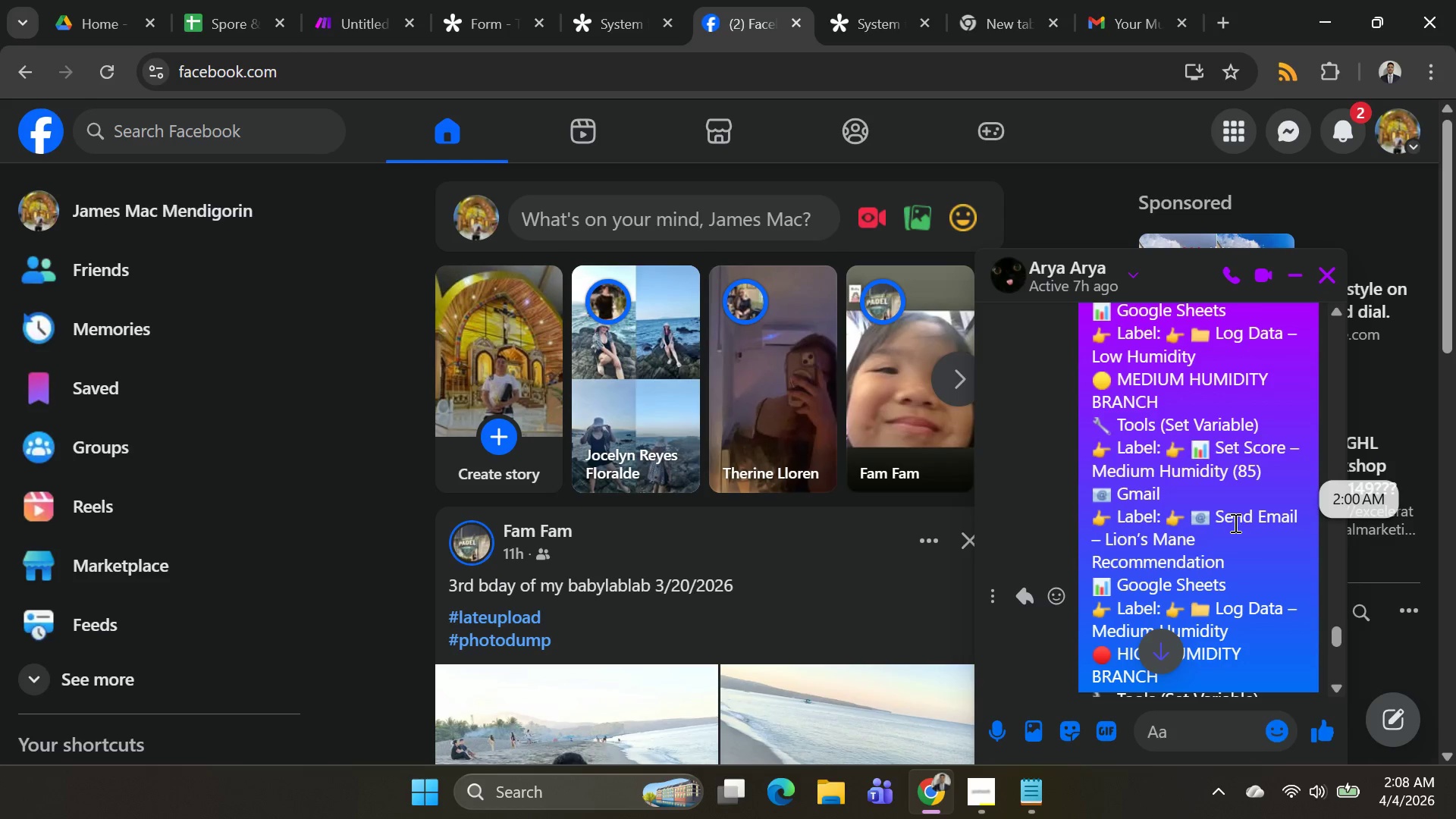 
scroll: coordinate [1234, 522], scroll_direction: none, amount: 0.0
 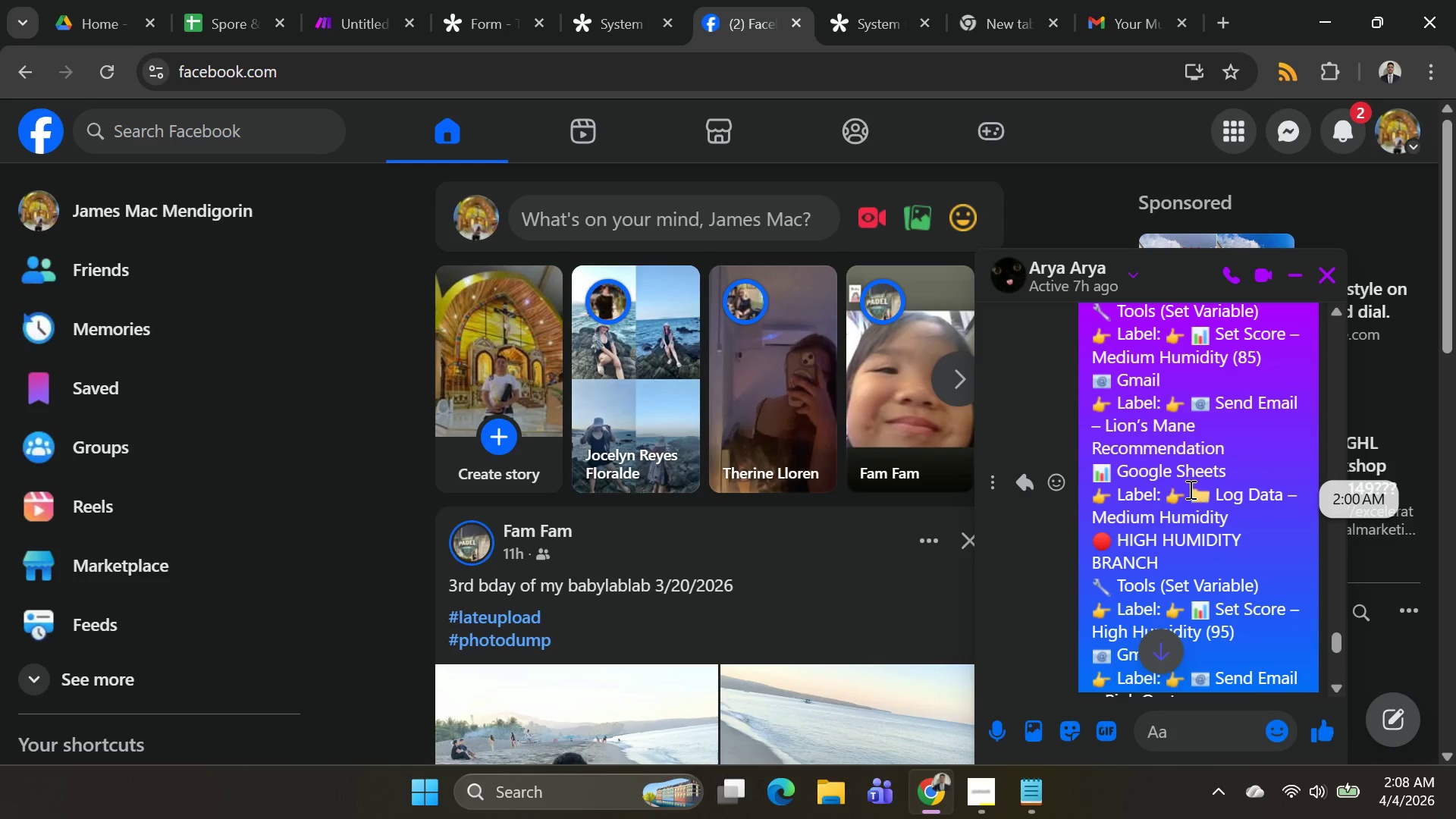 
left_click_drag(start_coordinate=[1188, 488], to_coordinate=[1233, 513])
 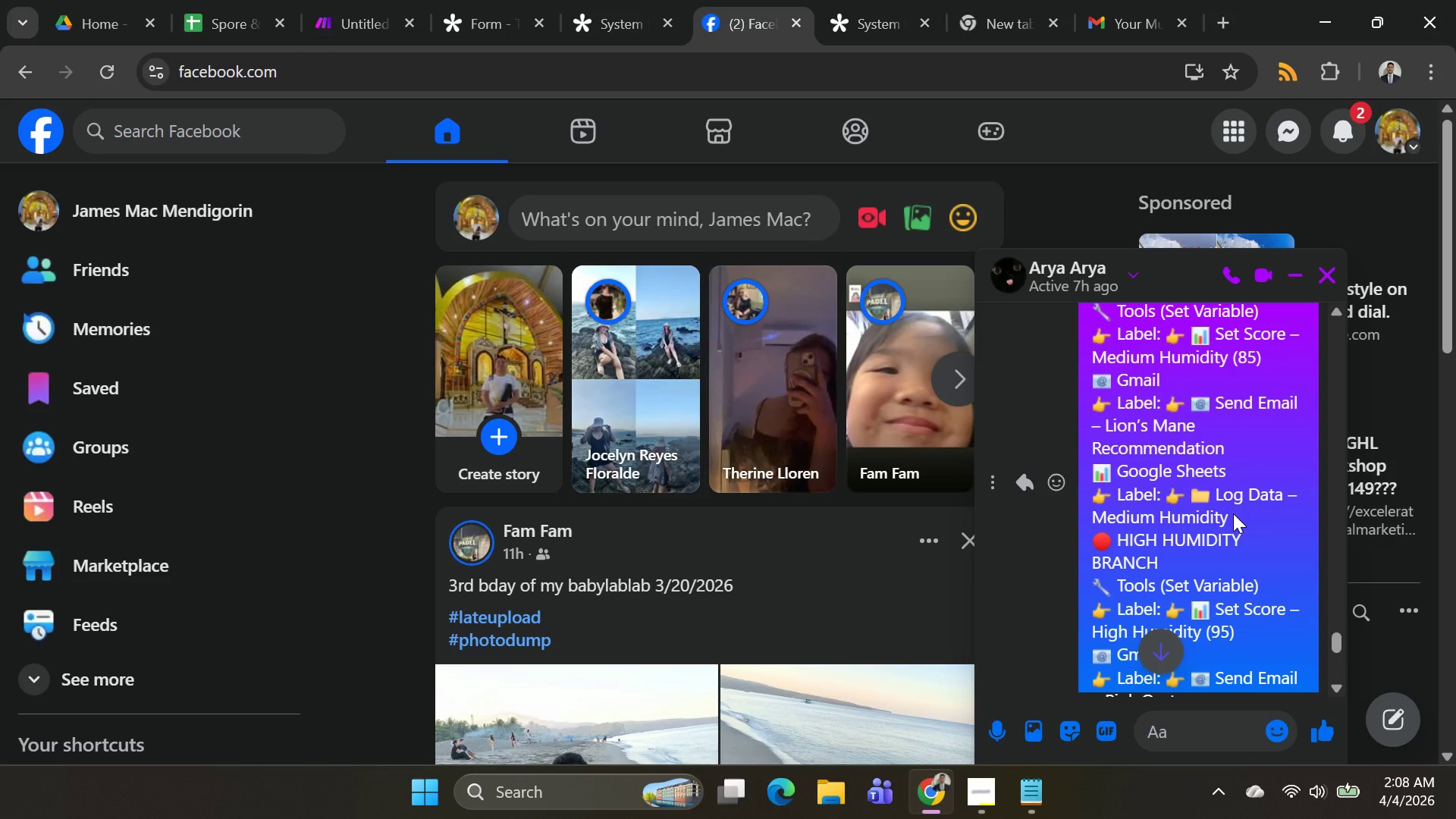 
left_click([1233, 513])
 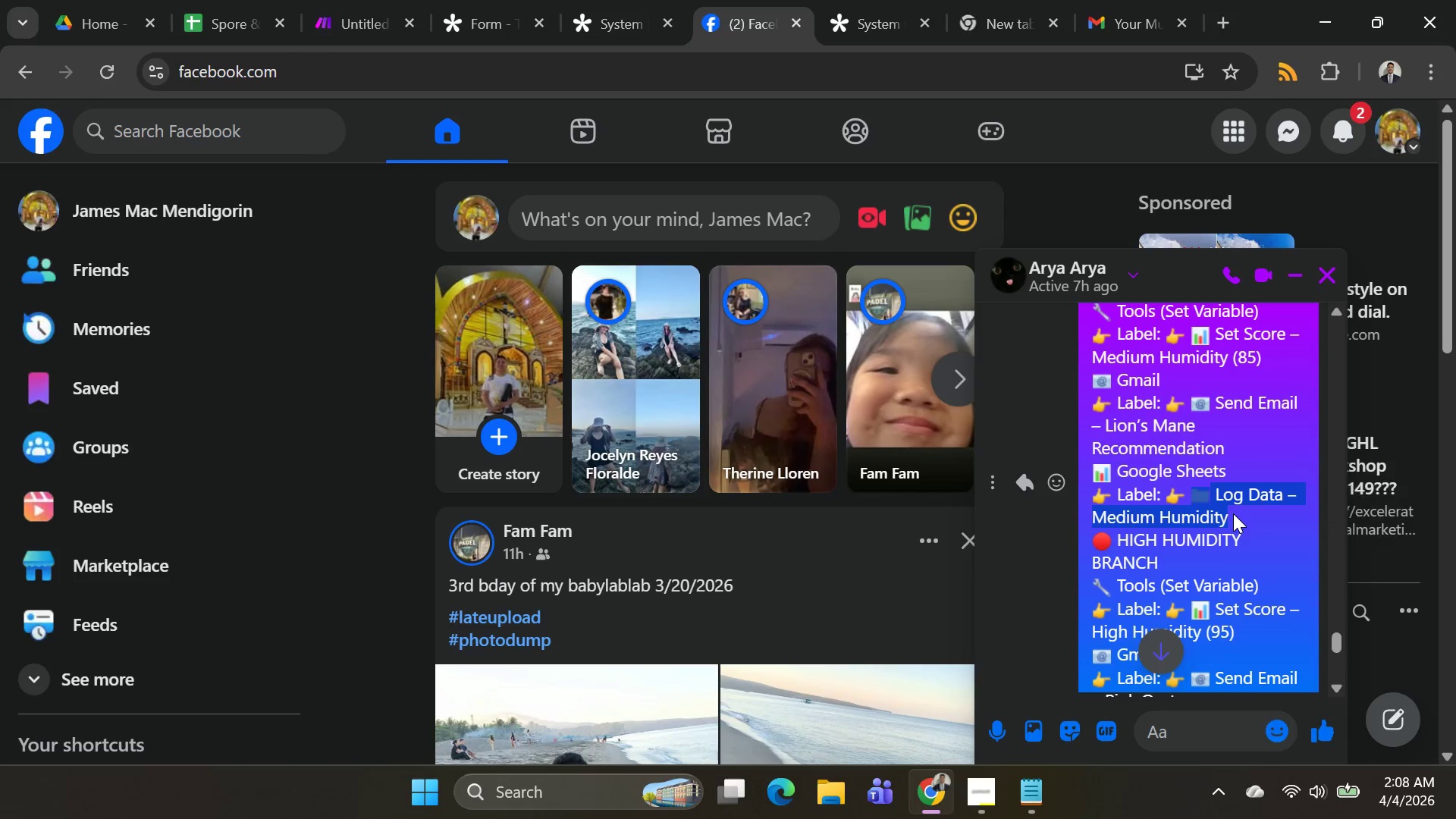 
key(Control+C)
 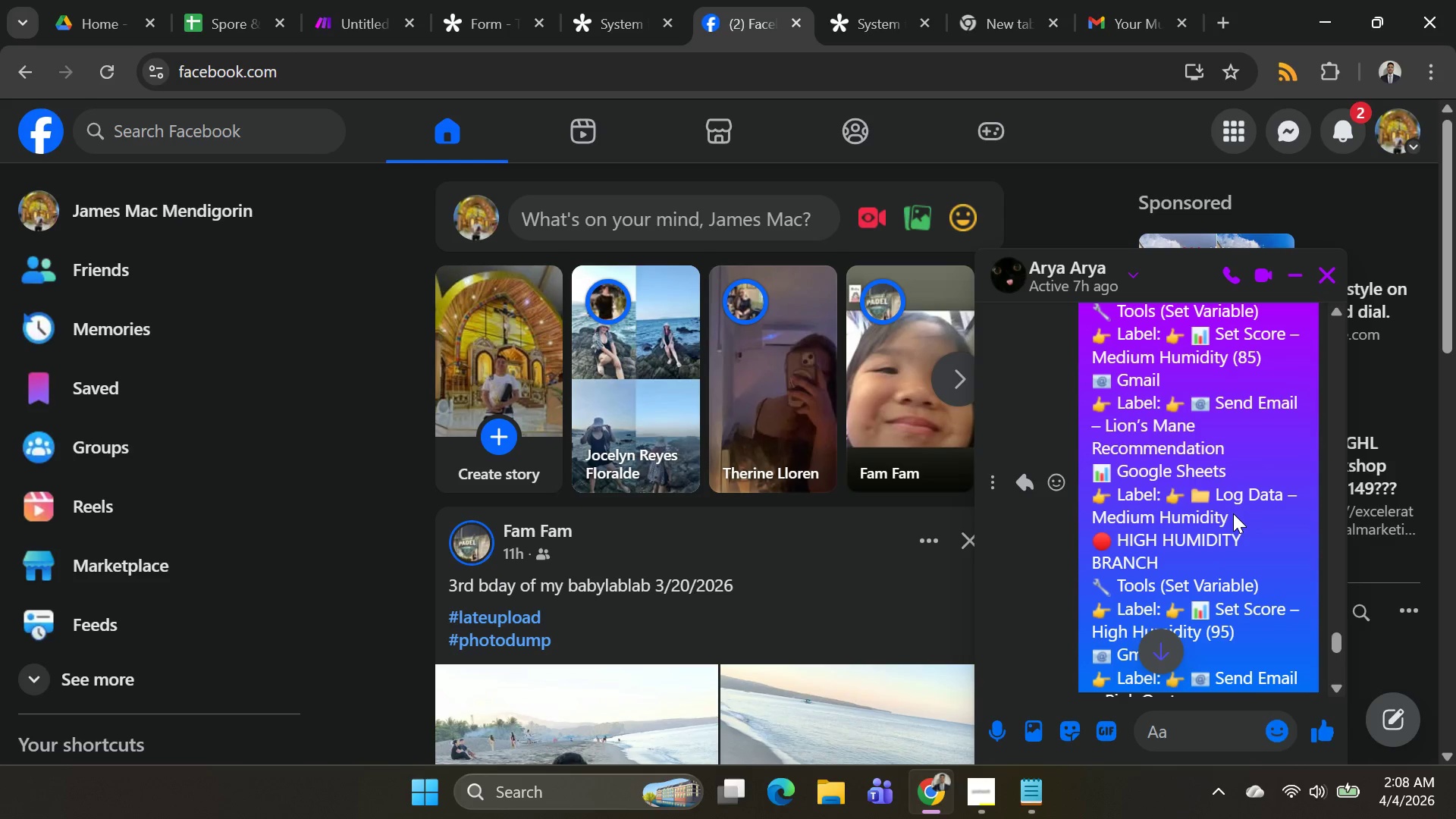 
key(Control+C)
 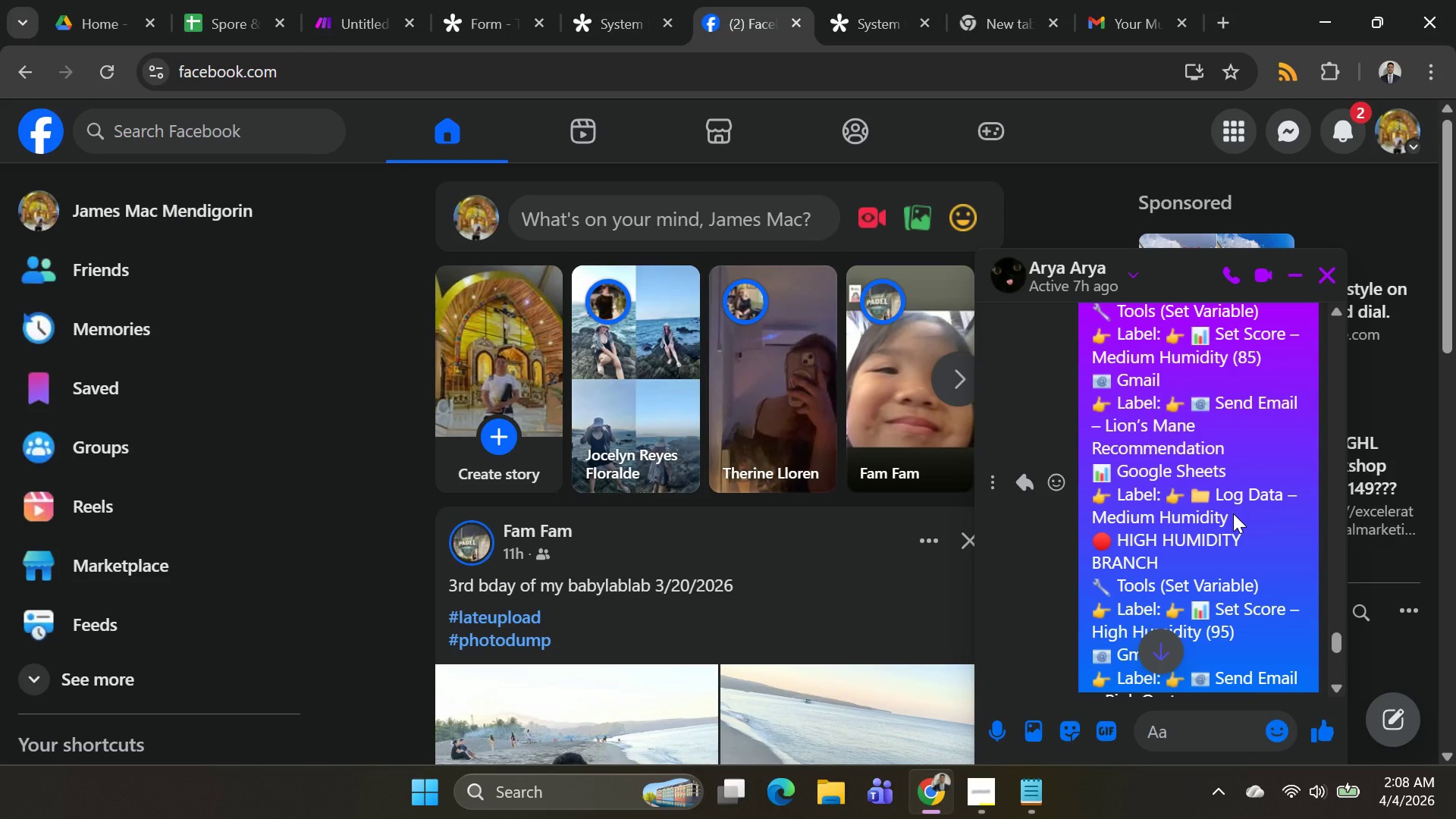 
key(Control+C)
 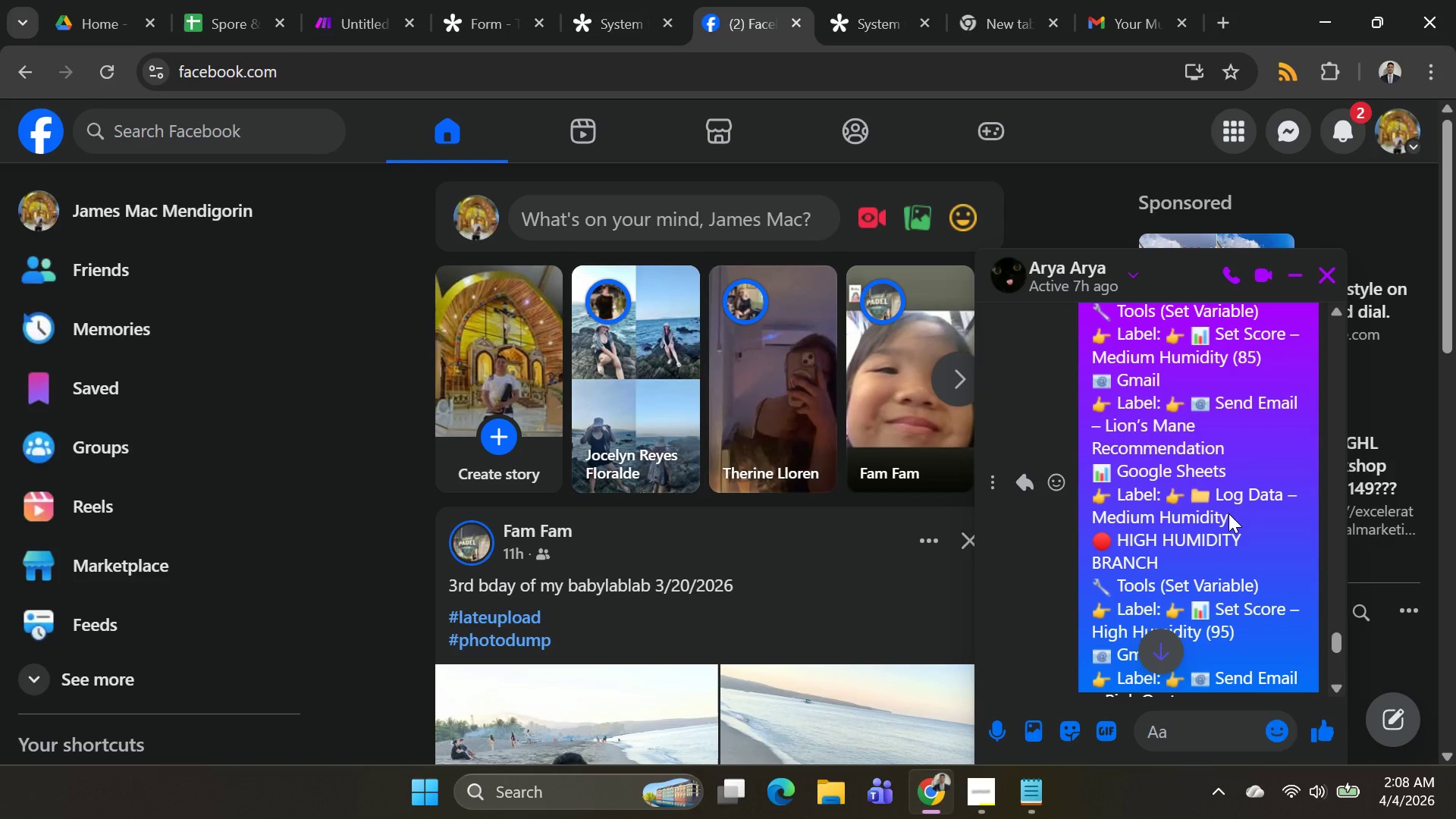 
left_click([1233, 513])
 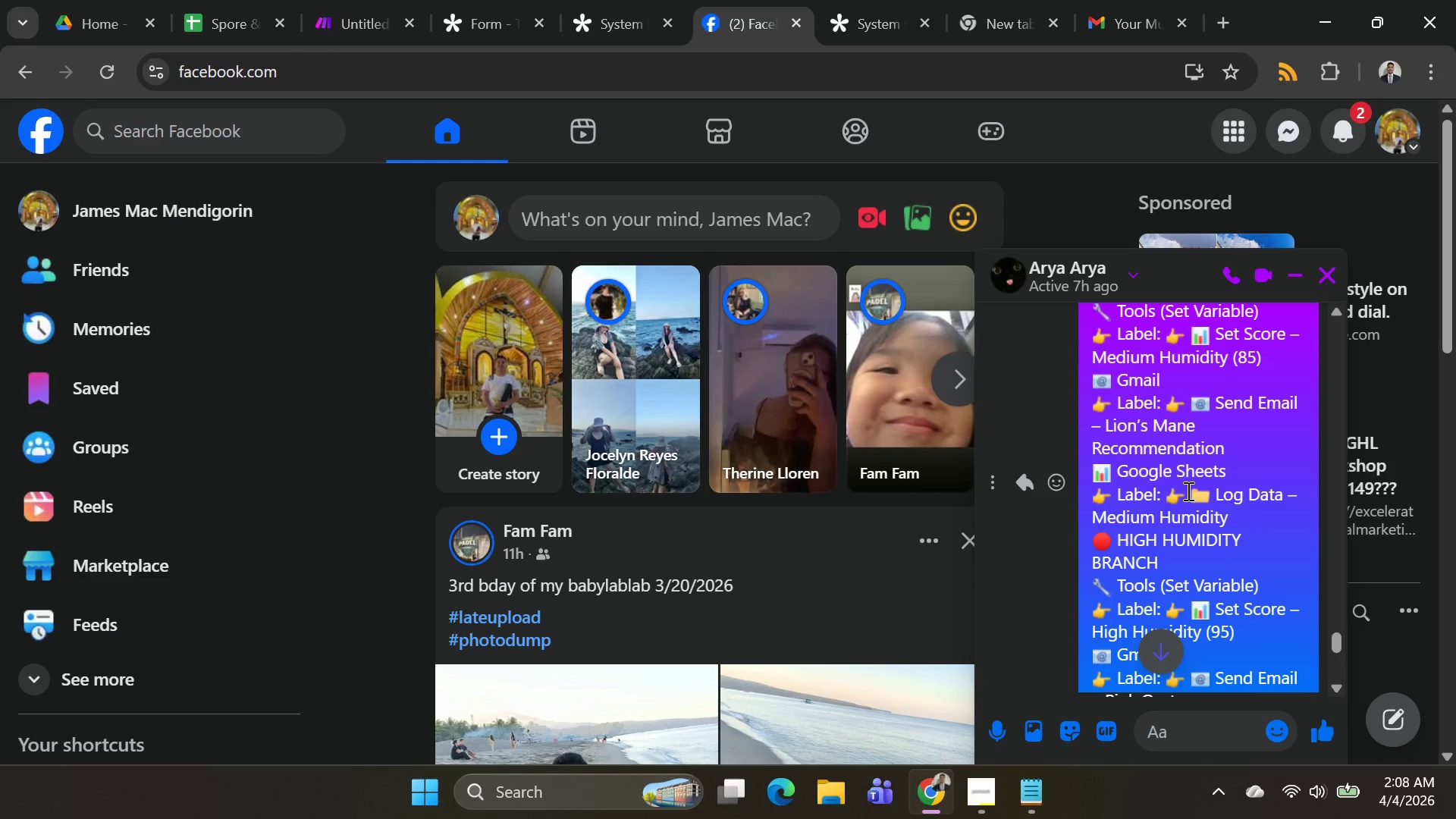 
left_click_drag(start_coordinate=[1187, 491], to_coordinate=[1260, 514])
 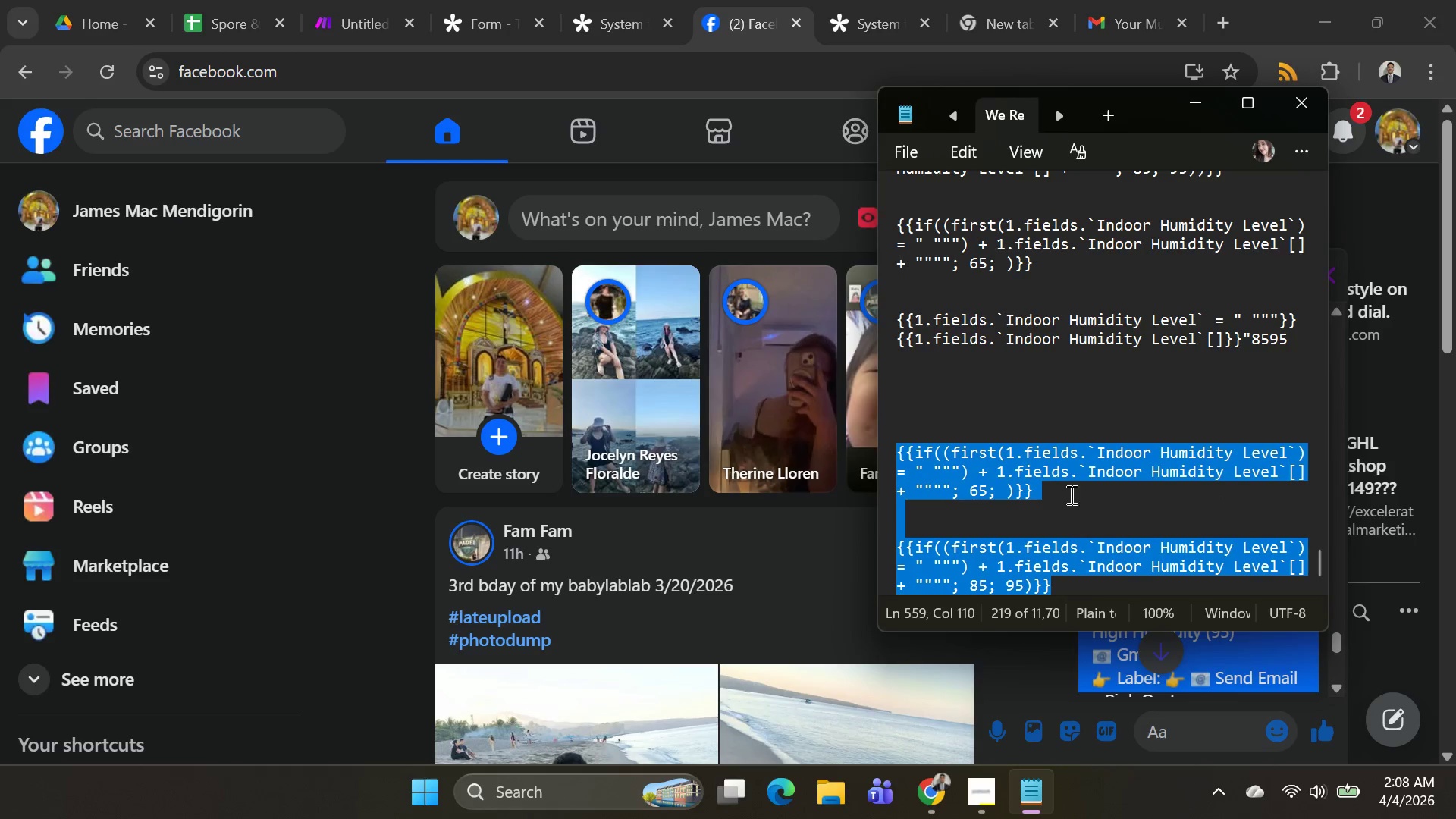 
key(Control+C)
 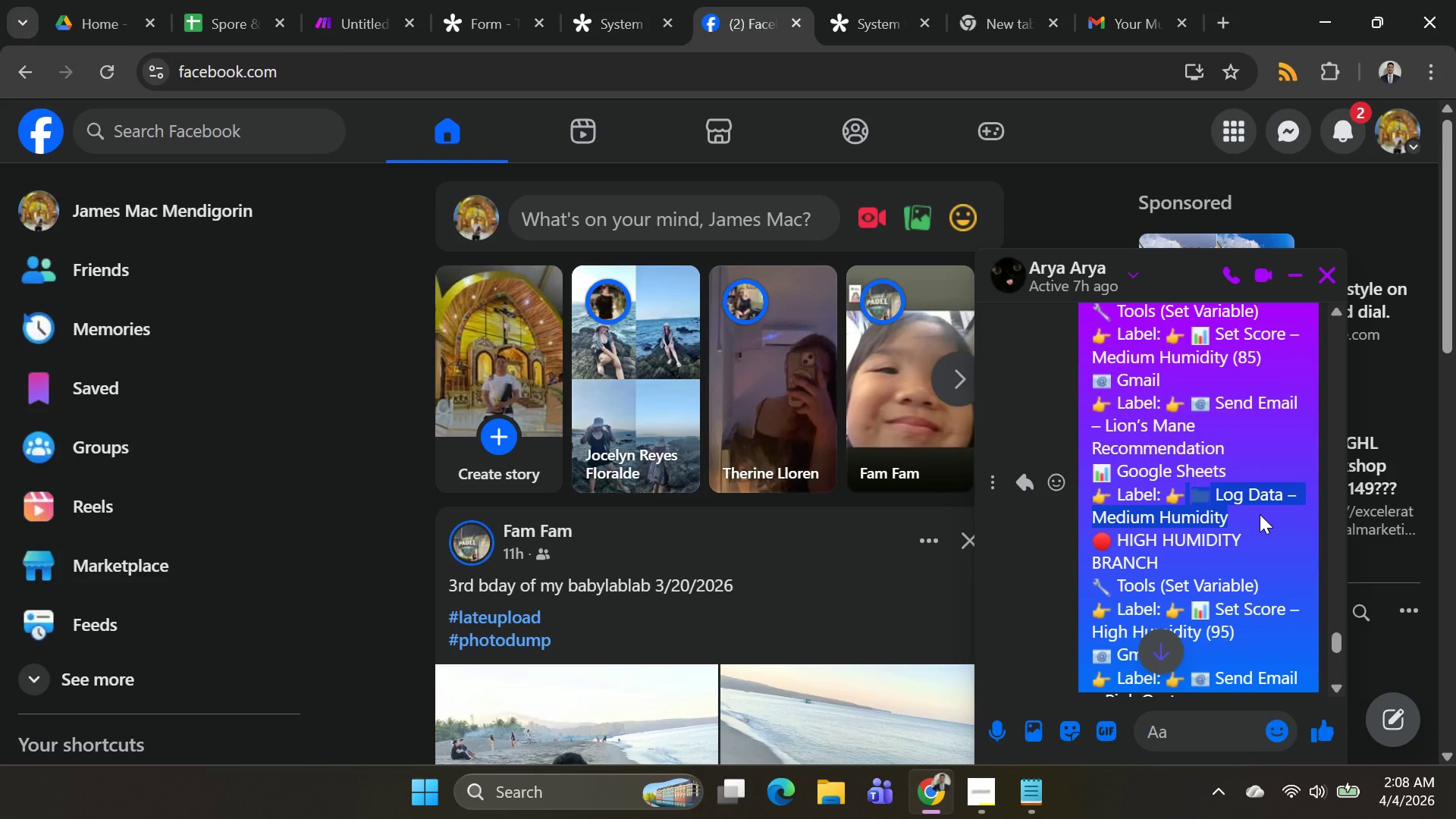 
key(Control+C)
 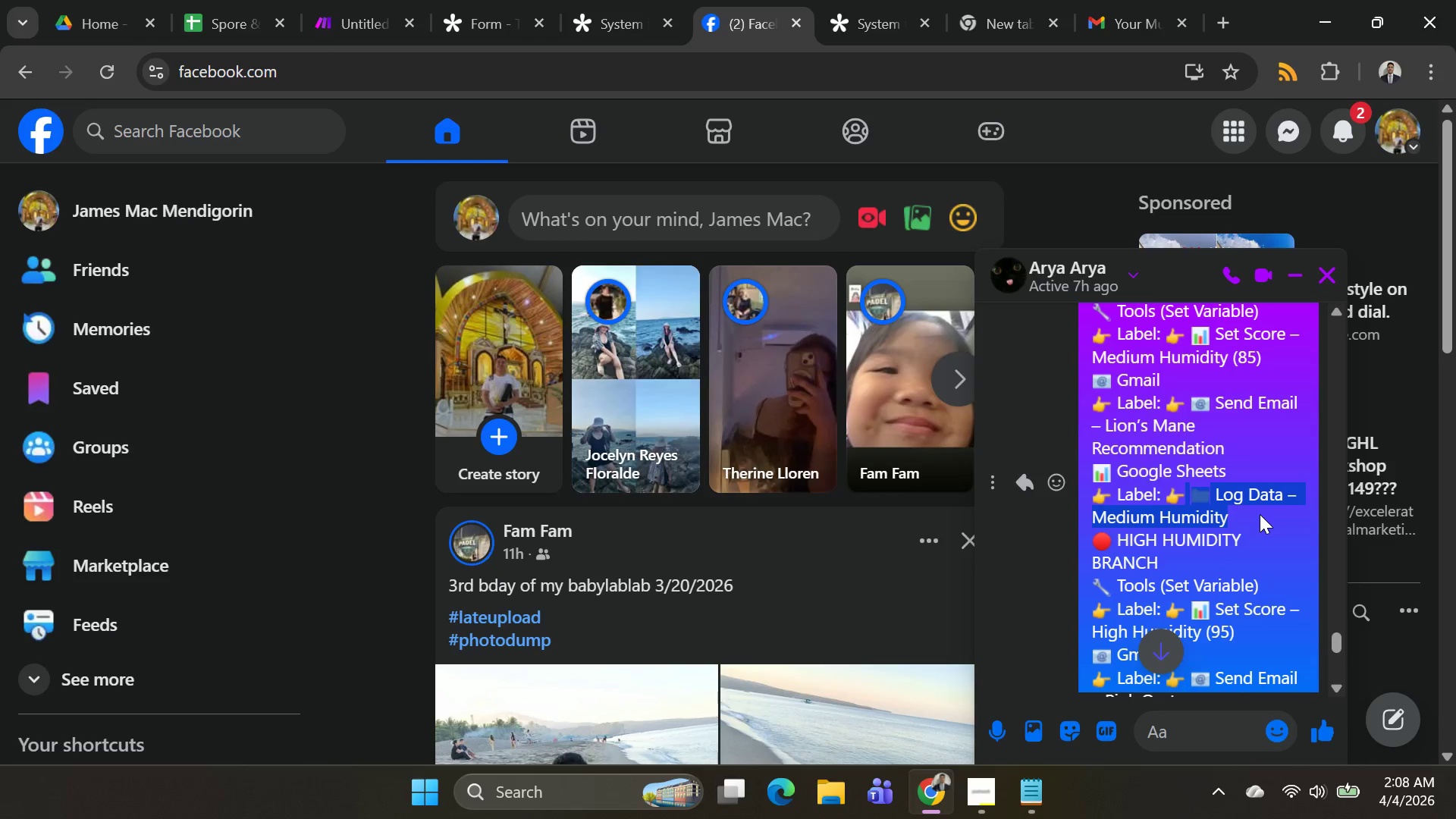 
key(Alt+AltLeft)
 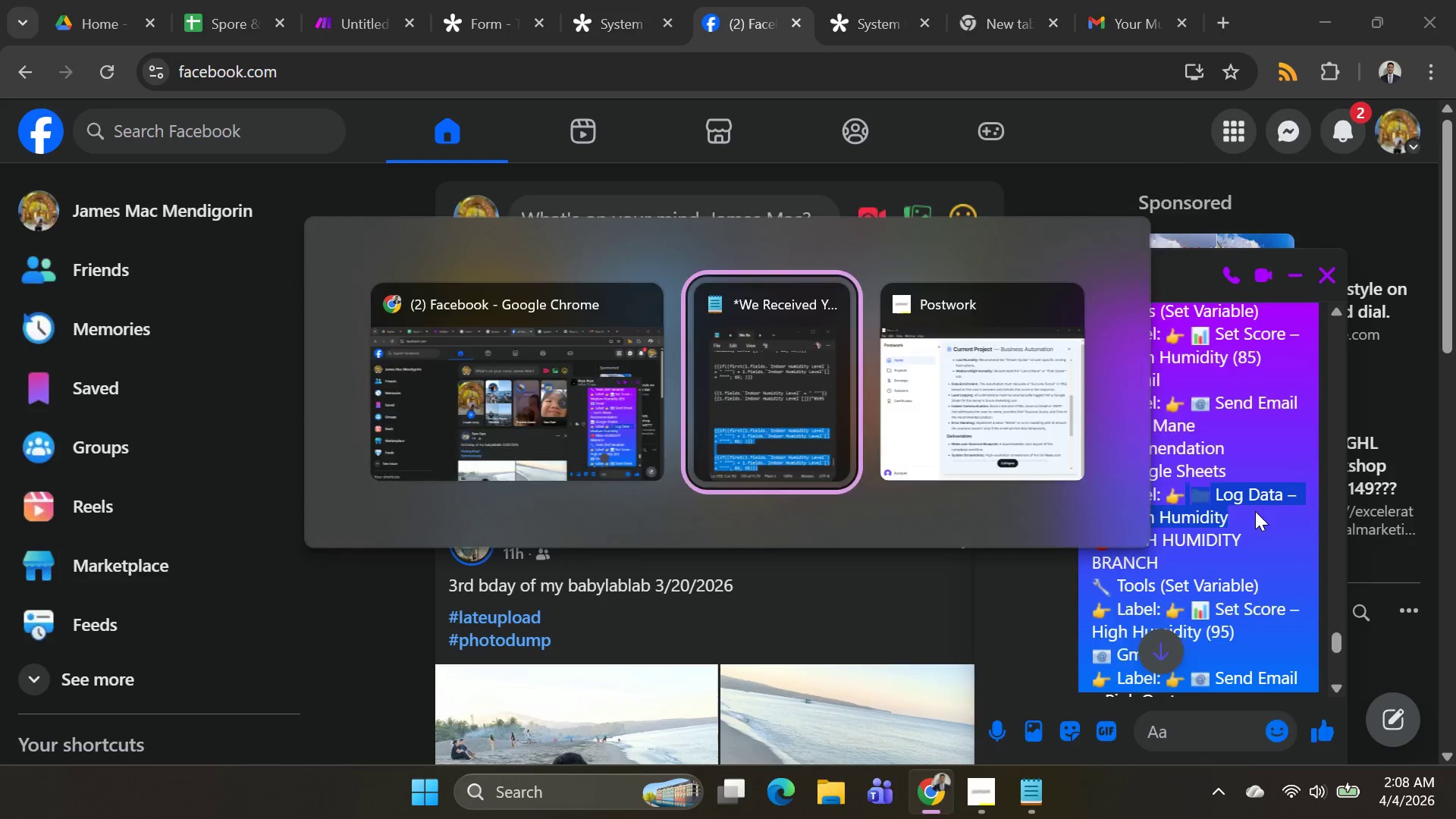 
key(Alt+Tab)
 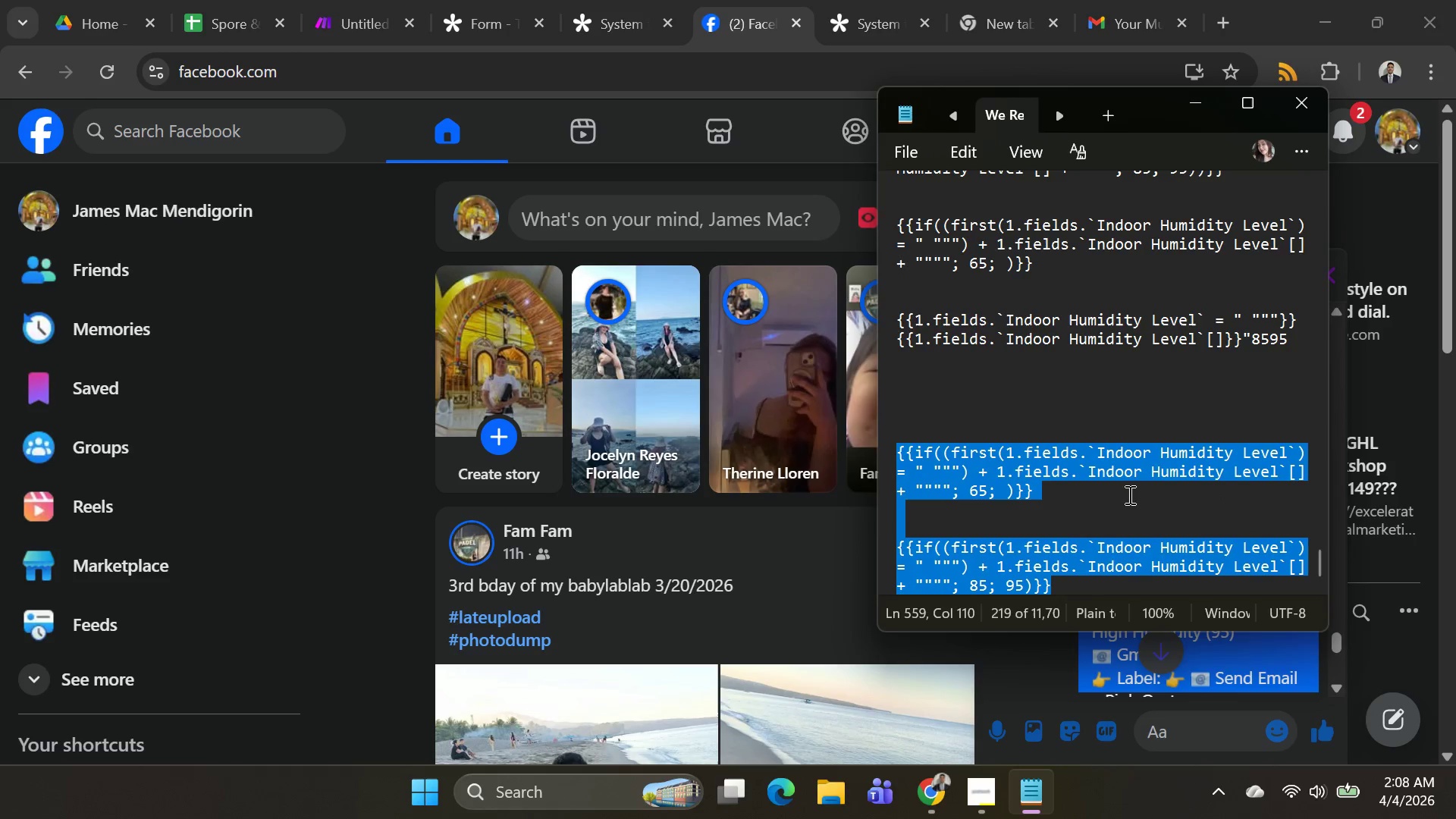 
key(Alt+AltLeft)
 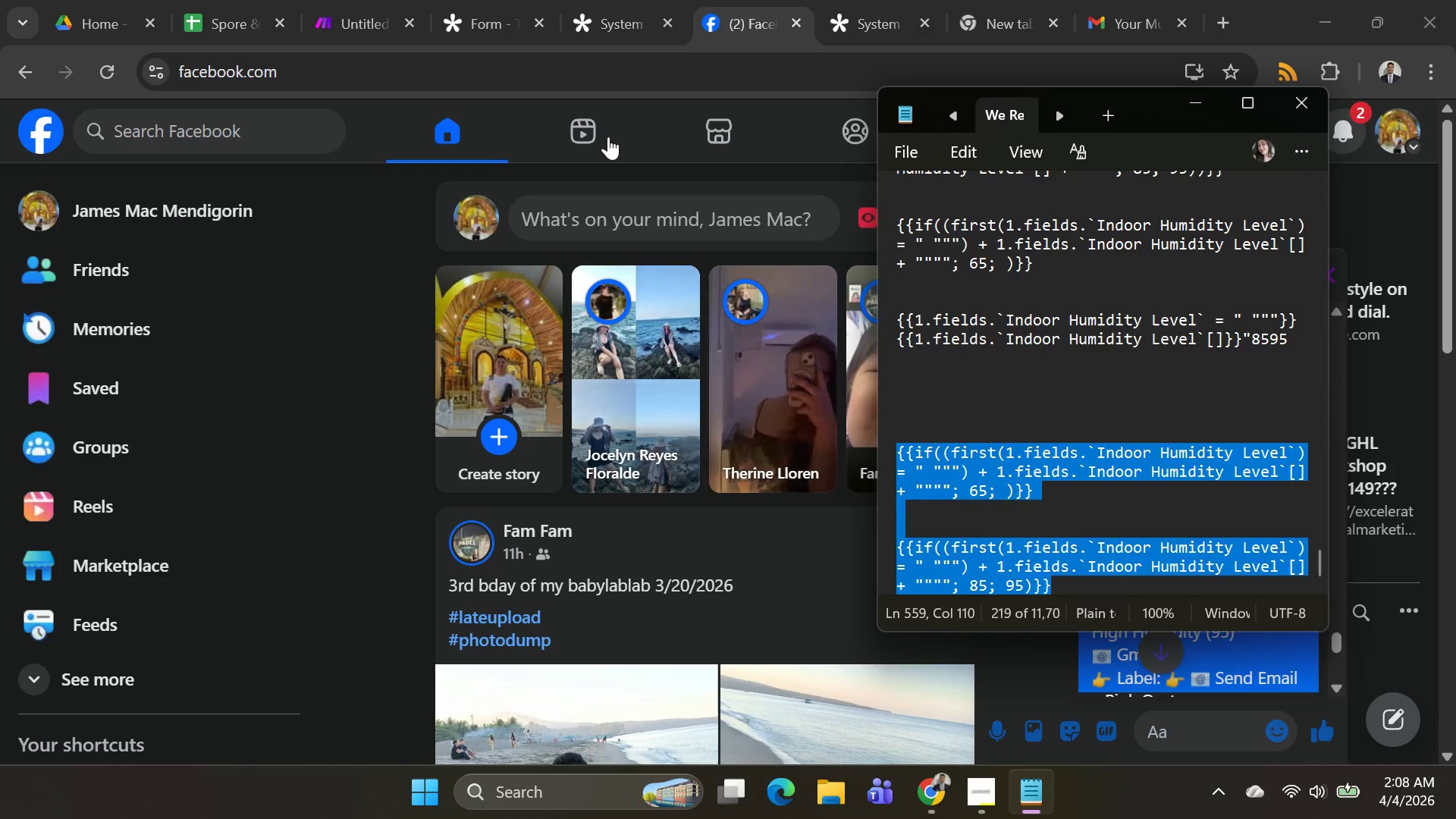 
key(Alt+Tab)
 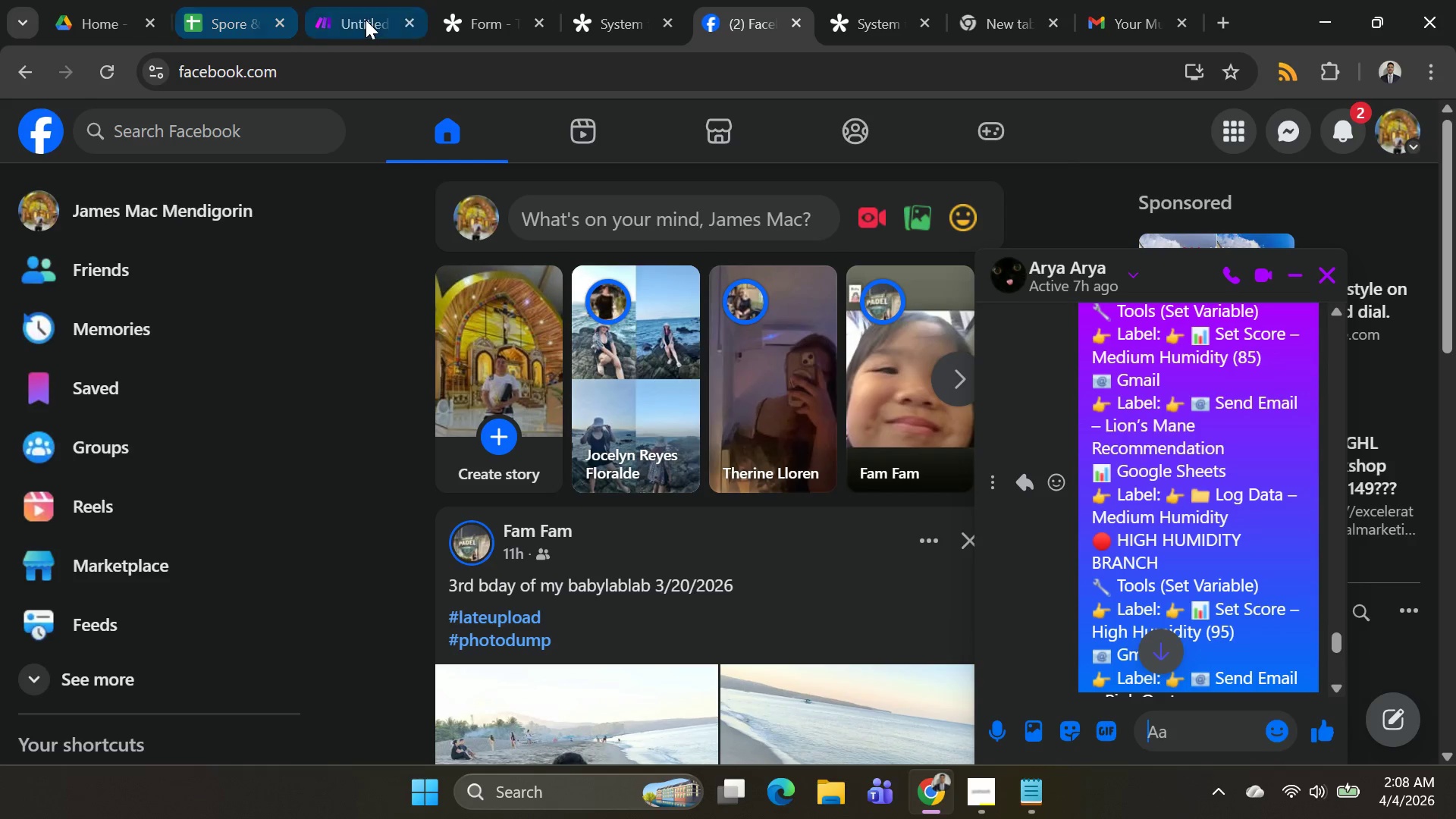 
left_click([366, 20])
 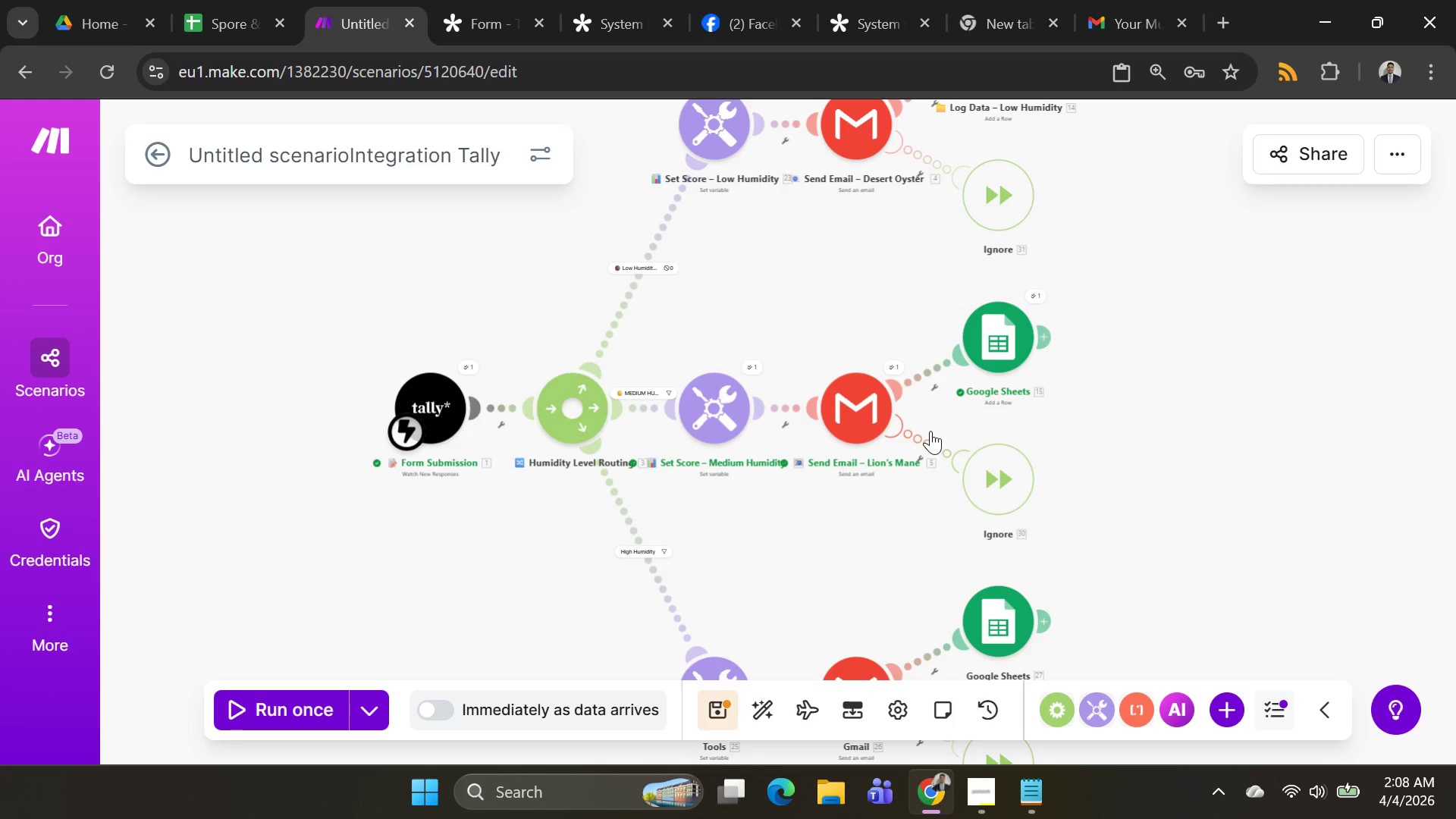 
wait(9.47)
 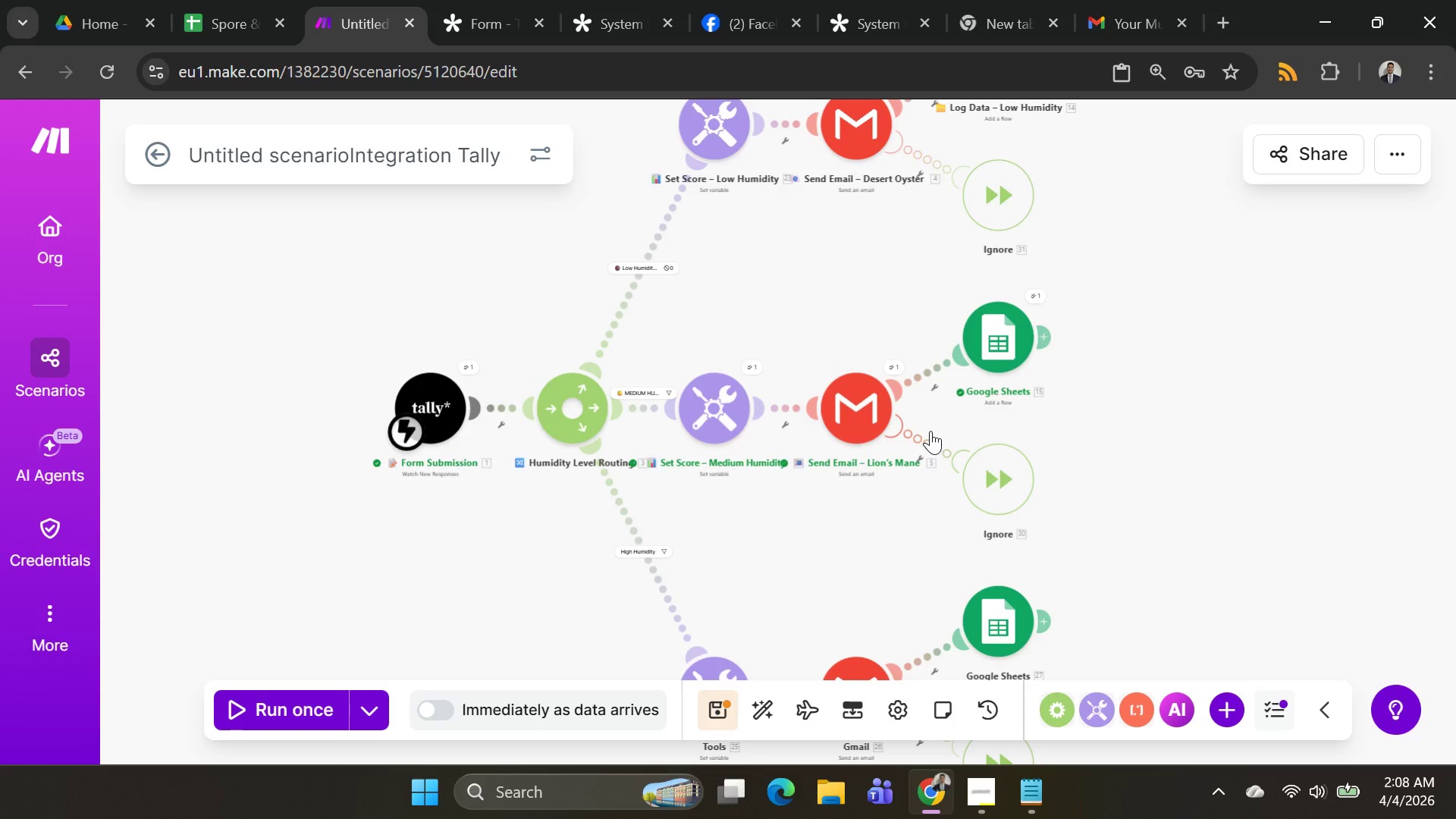 
right_click([987, 385])
 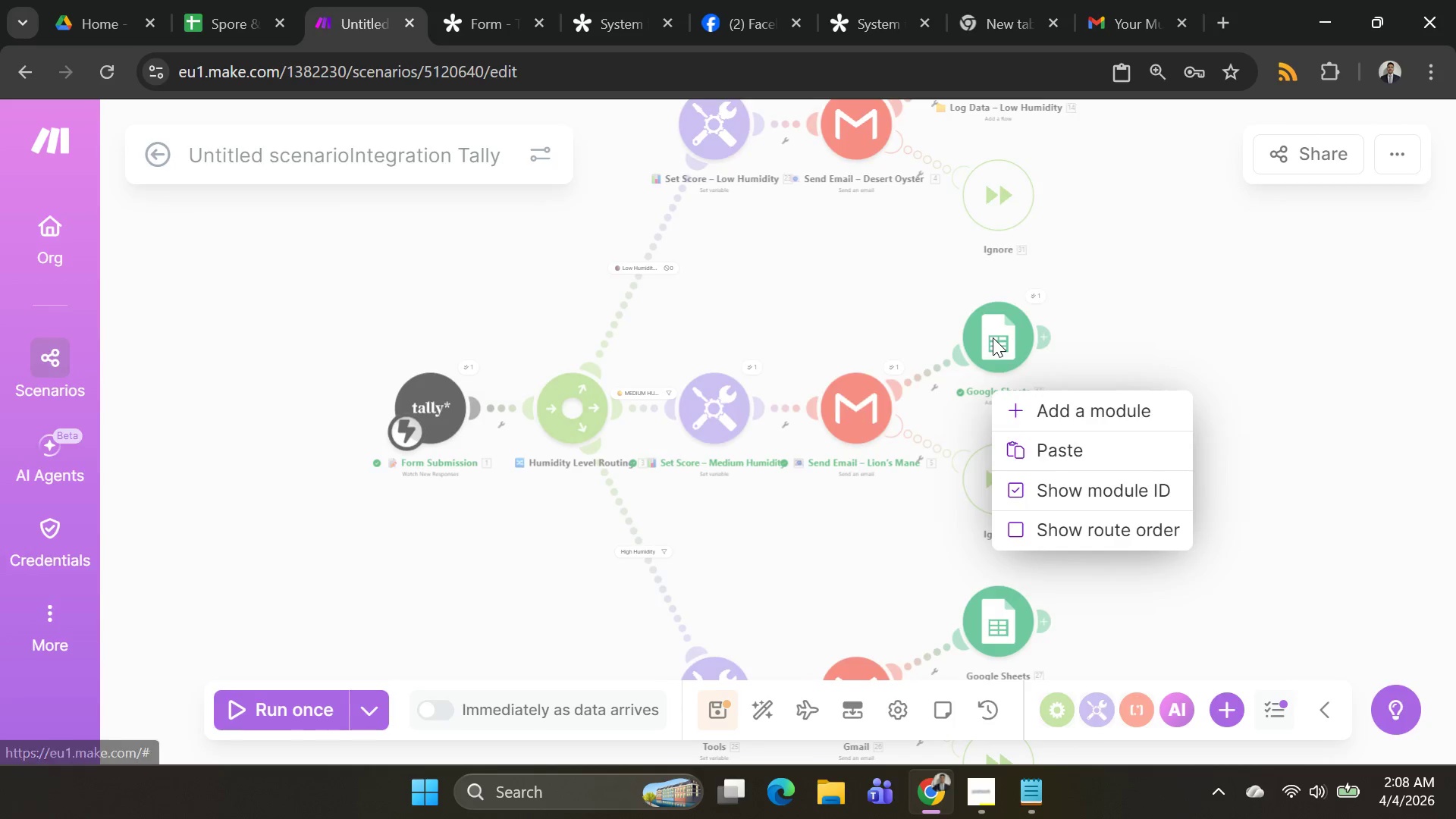 
double_click([993, 337])
 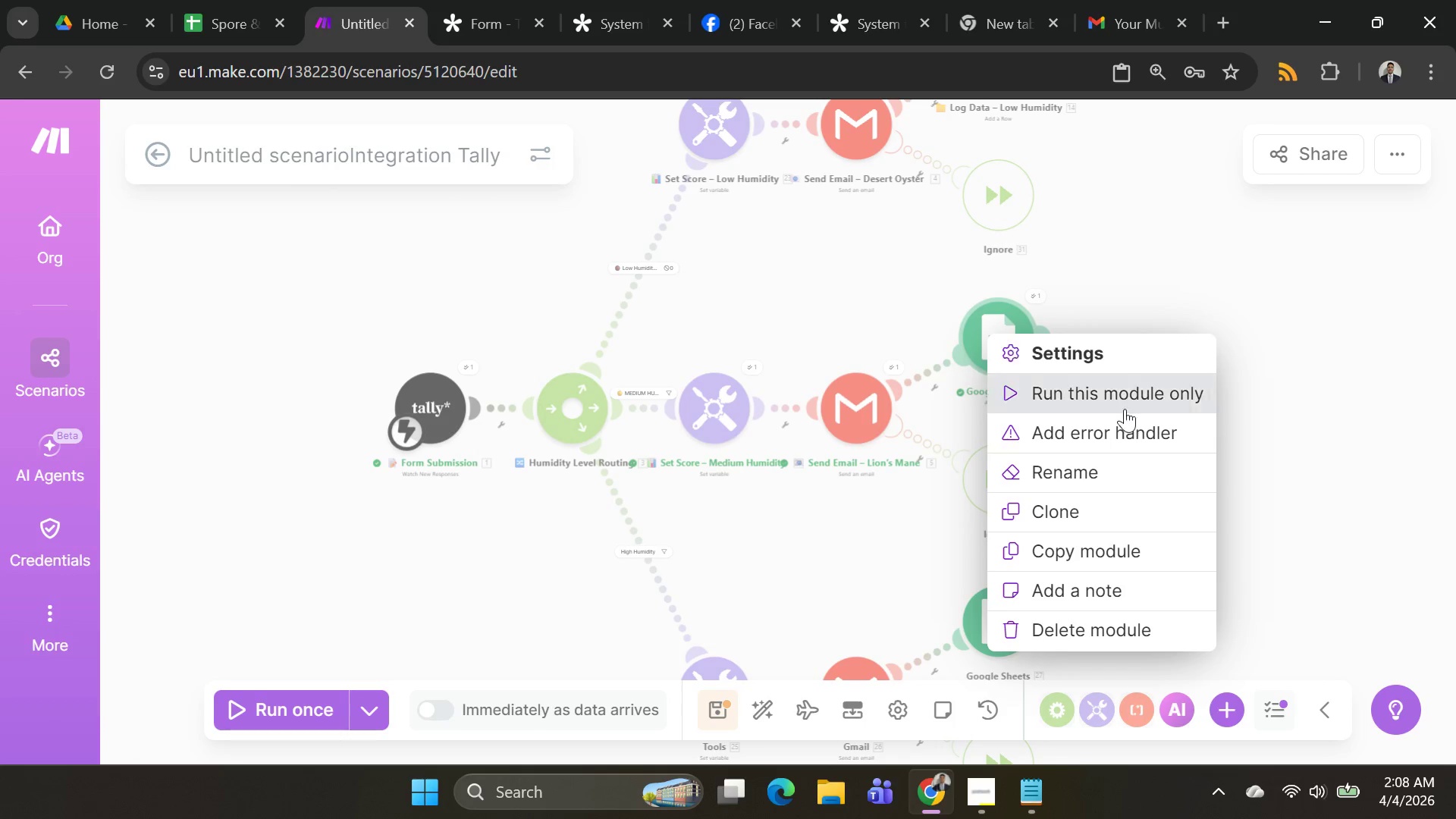 
left_click([1125, 466])
 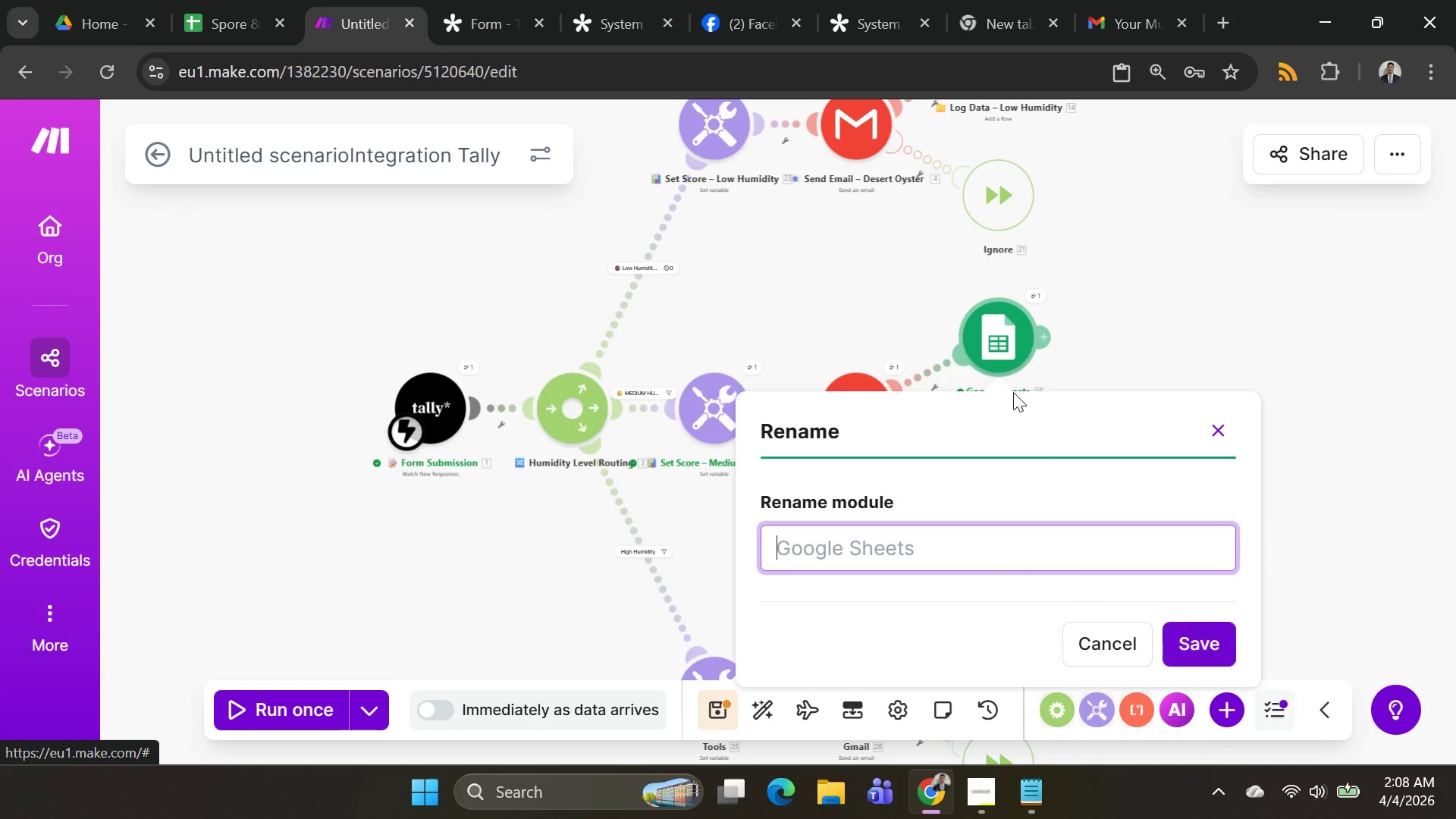 
key(Control+V)
 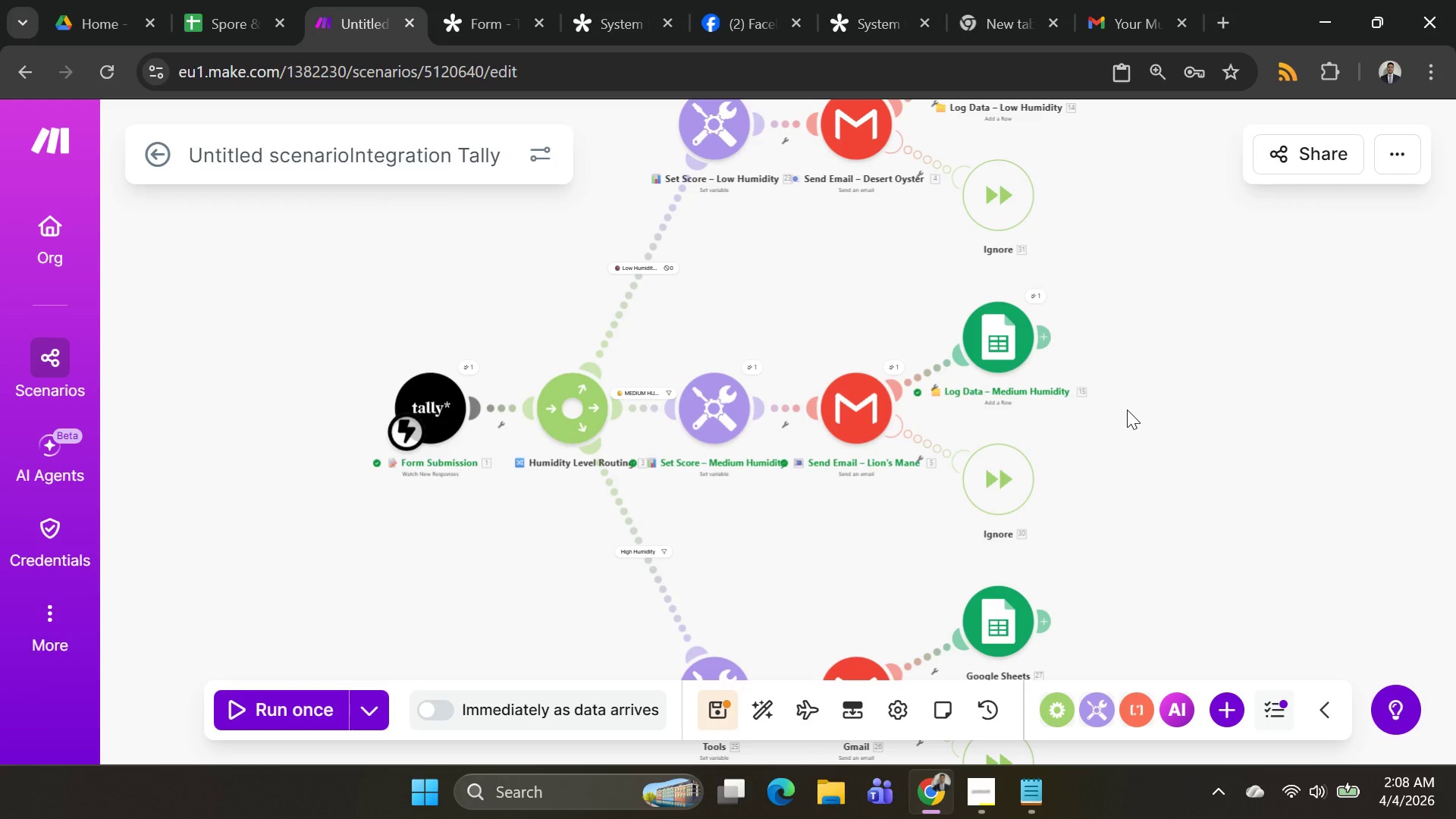 
scroll: coordinate [1127, 408], scroll_direction: down, amount: 1.0
 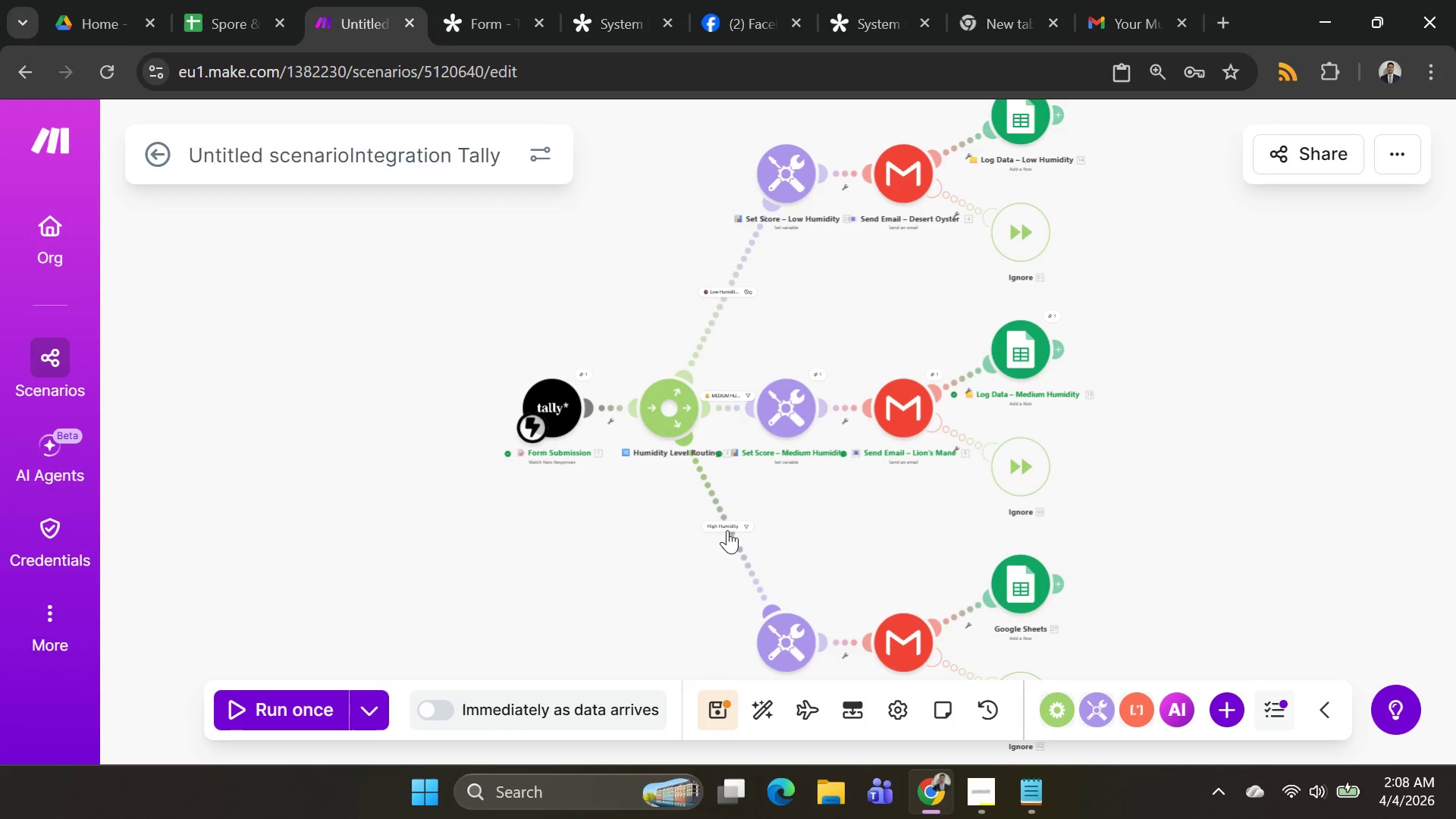 
left_click([729, 530])
 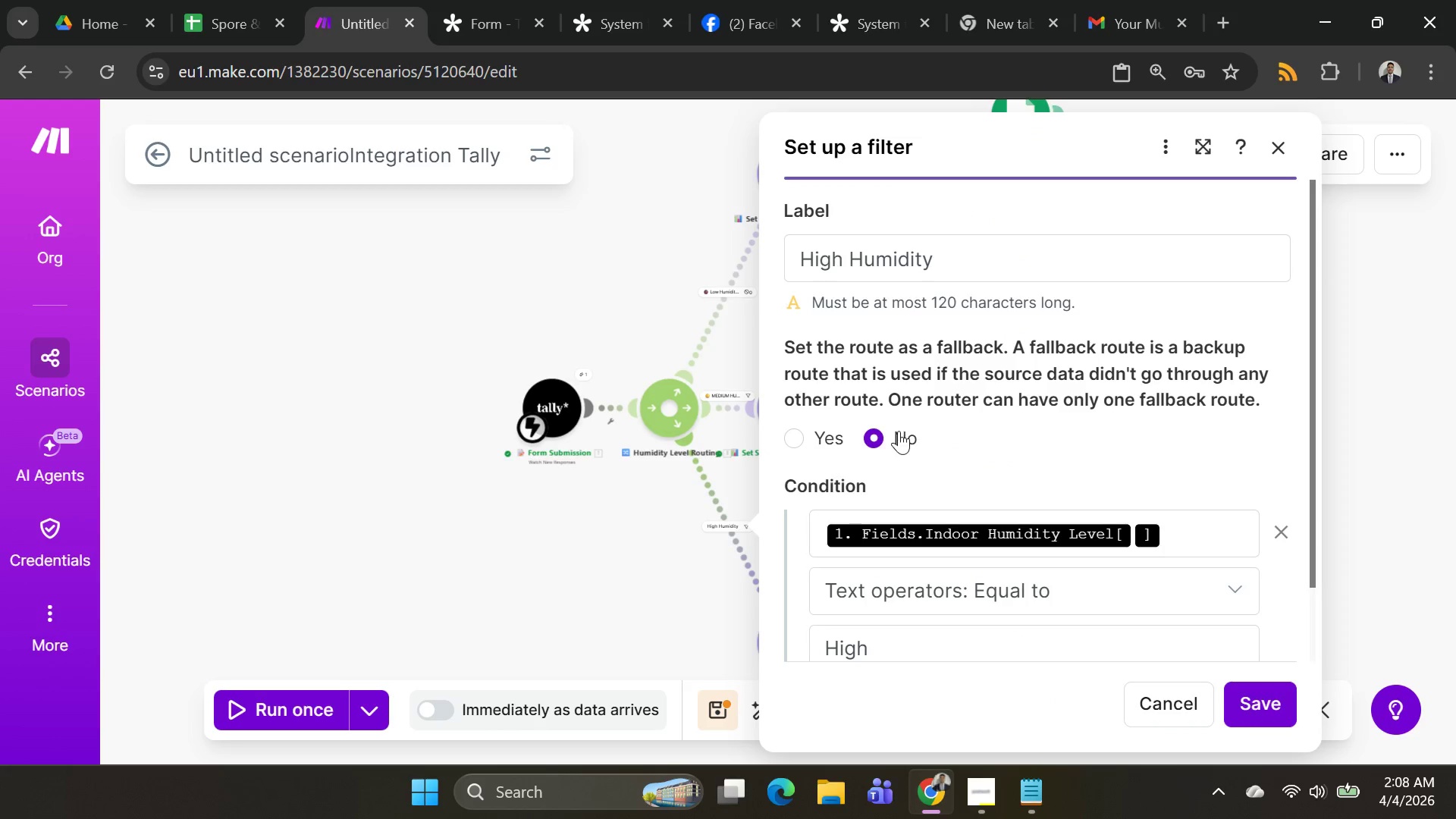 
key(Alt+AltLeft)
 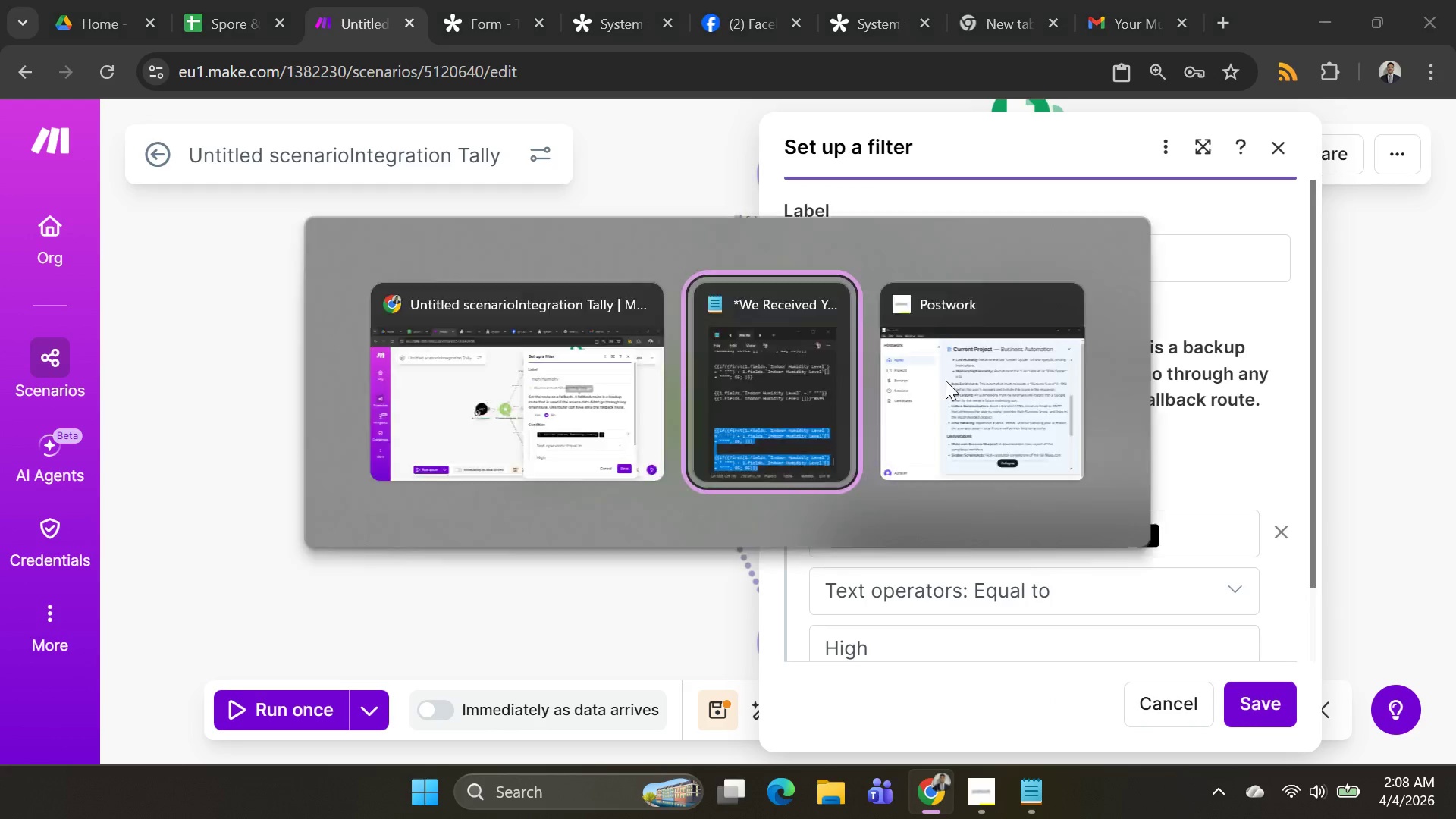 
key(Alt+Tab)
 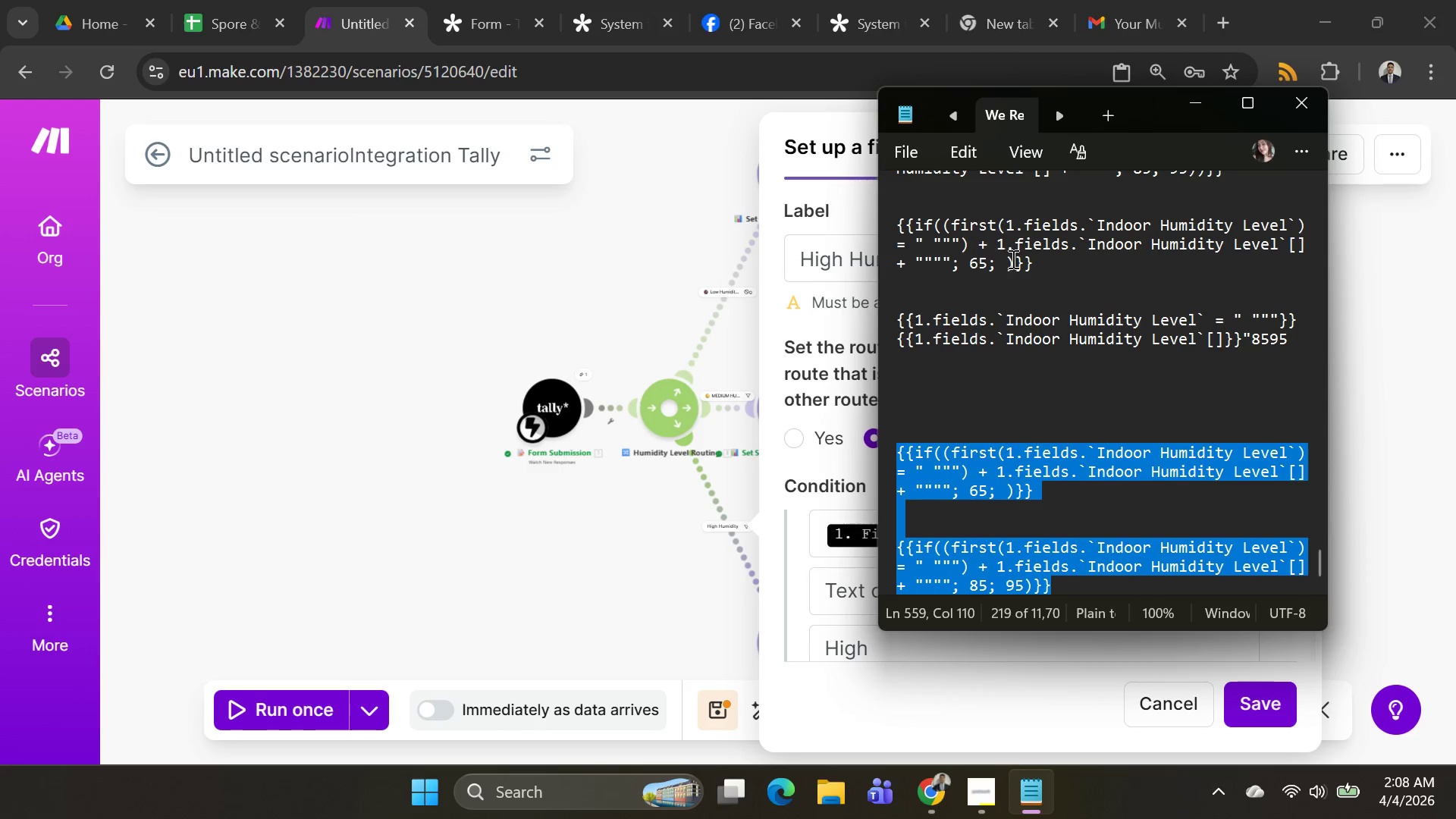 
key(Alt+AltLeft)
 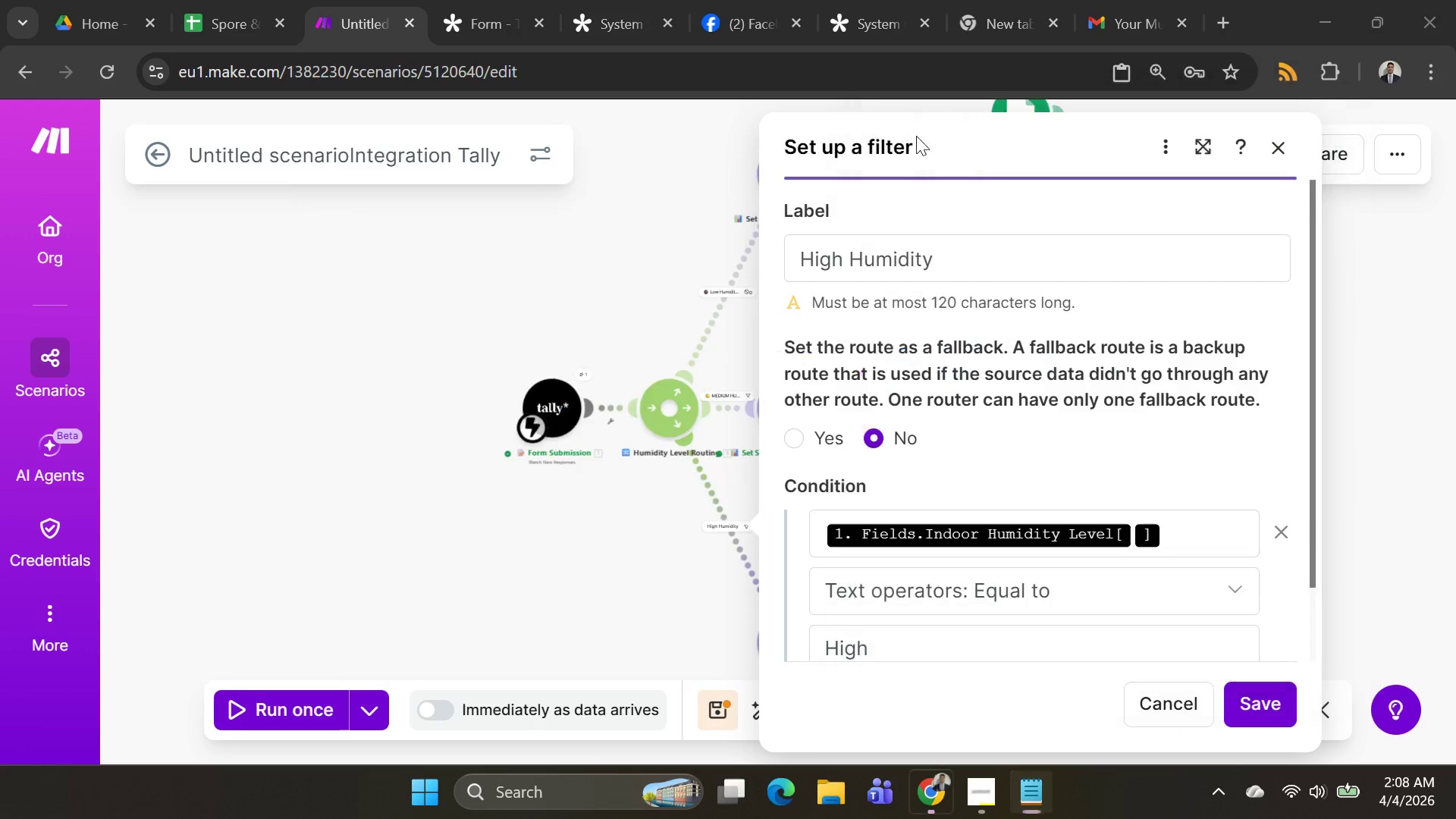 
key(Alt+Tab)
 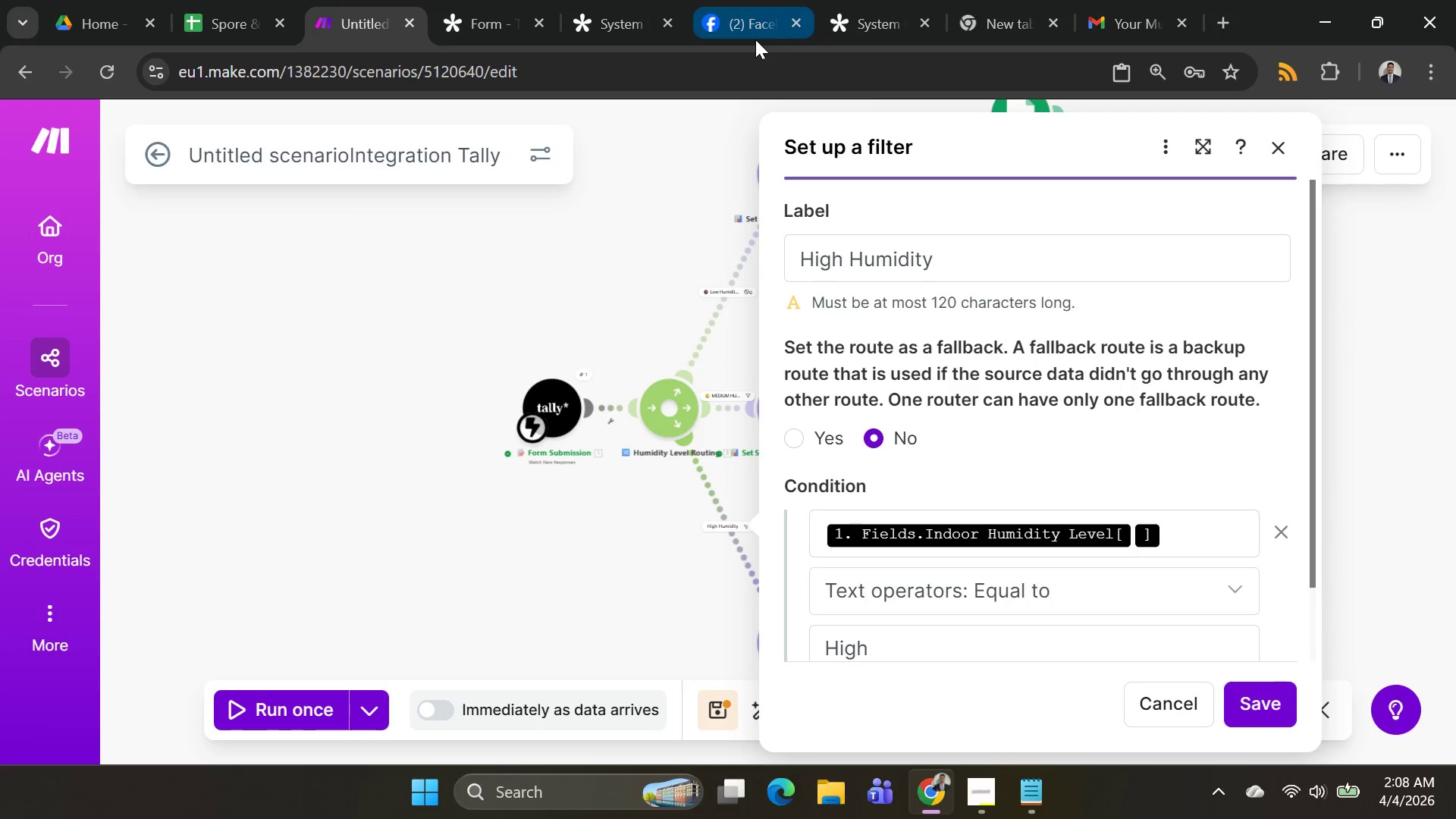 
left_click([752, 39])
 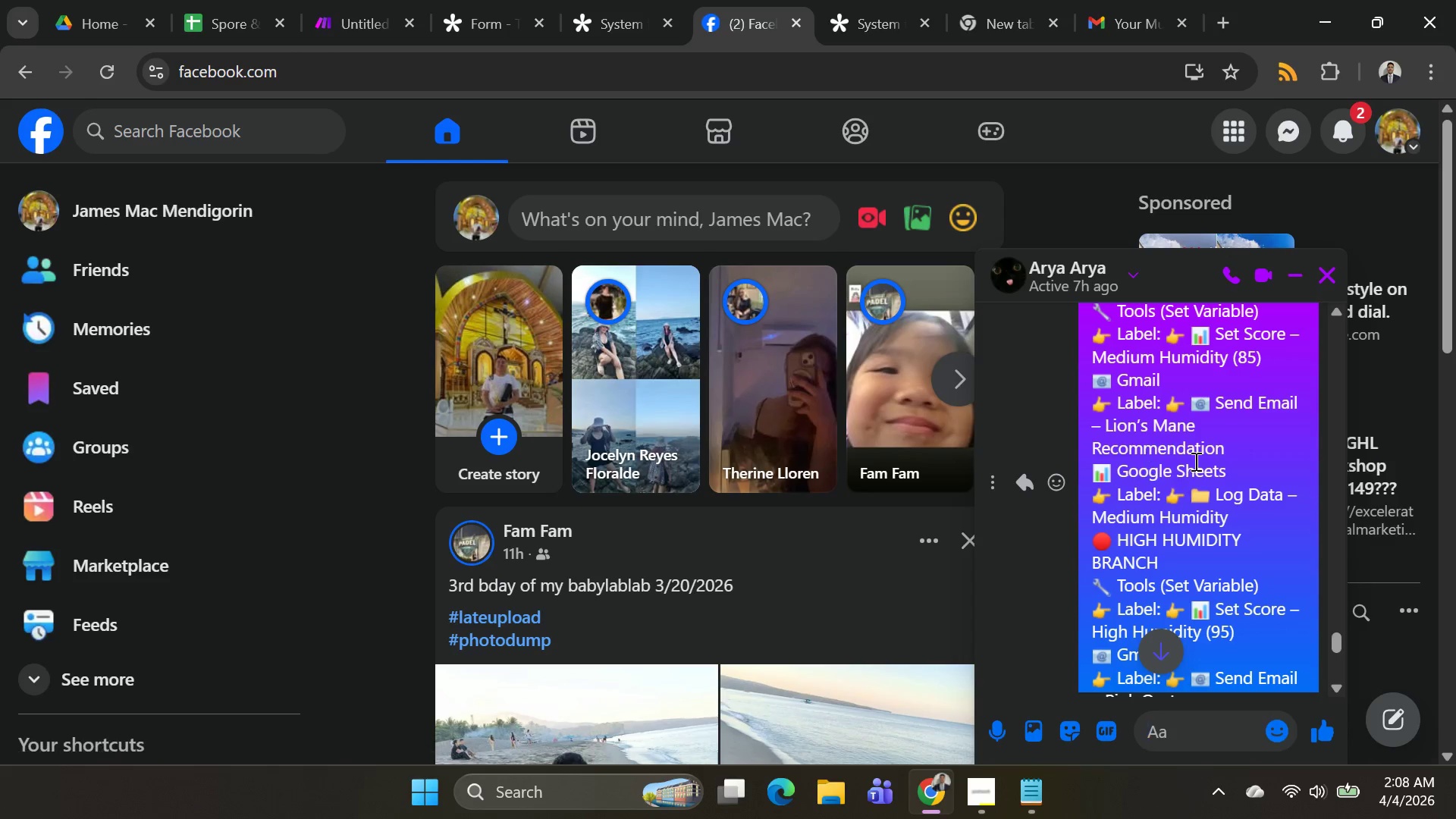 
scroll: coordinate [1193, 466], scroll_direction: down, amount: 1.0
 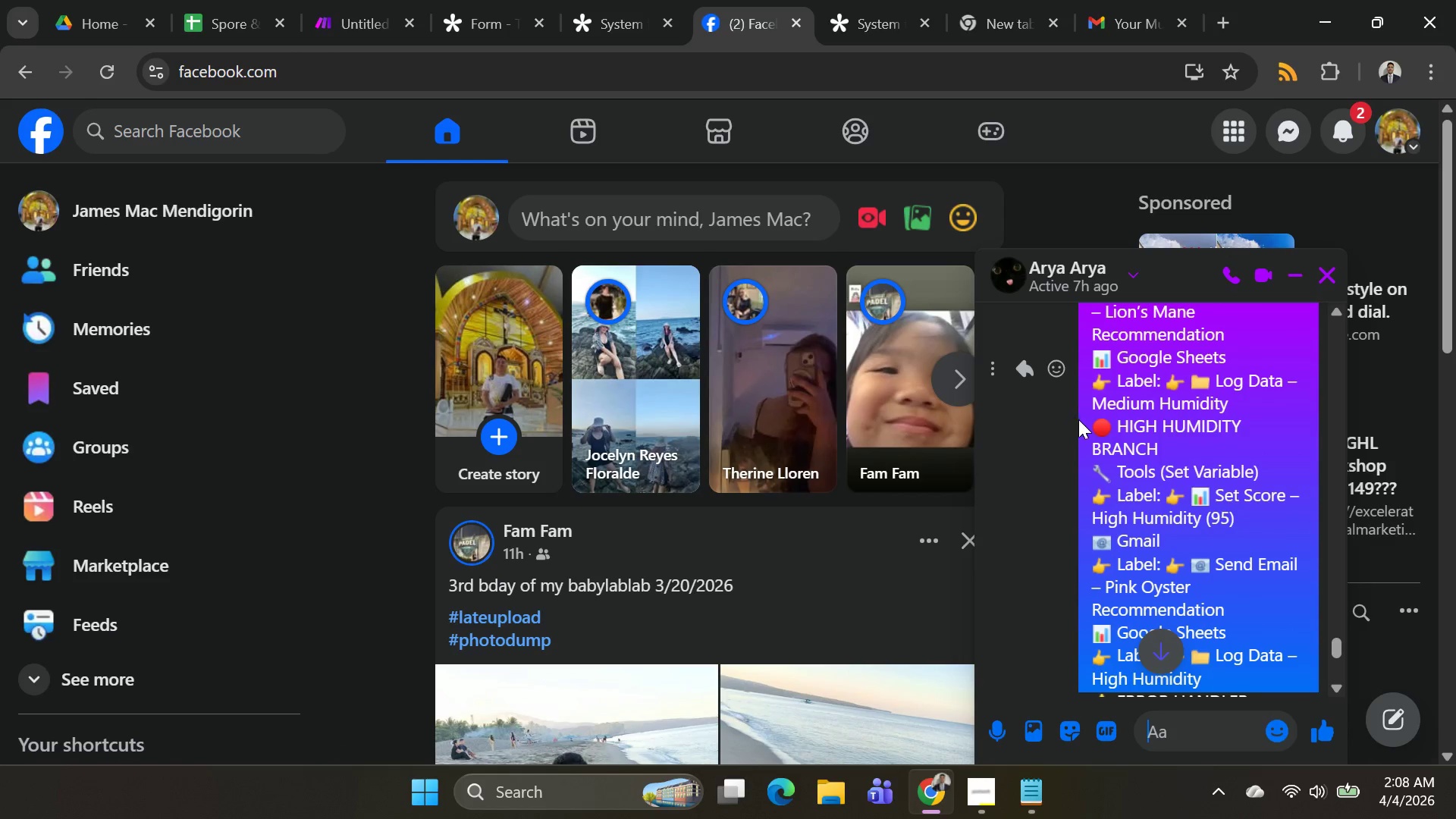 
left_click_drag(start_coordinate=[1089, 422], to_coordinate=[1210, 450])
 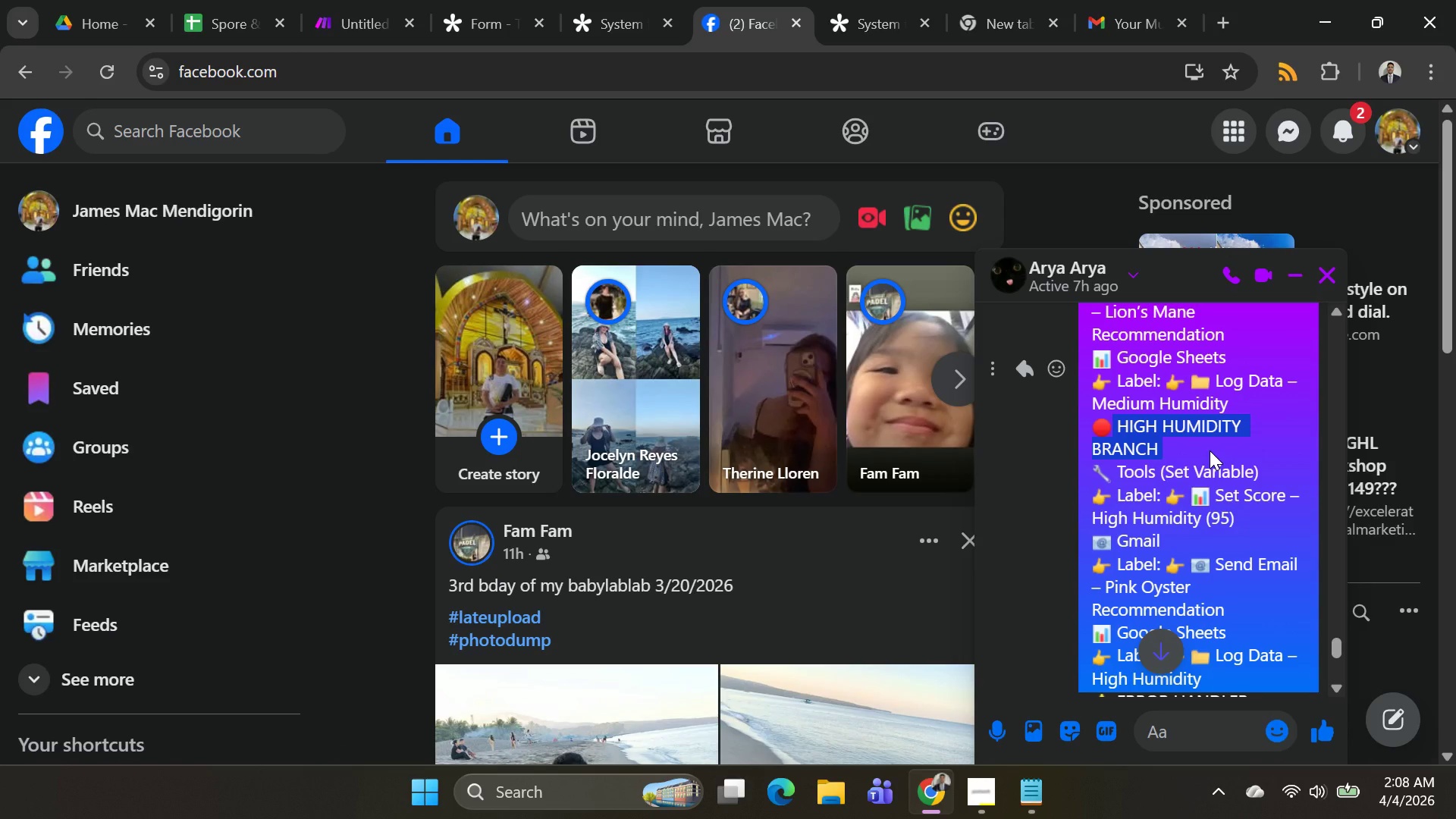 
double_click([1210, 450])
 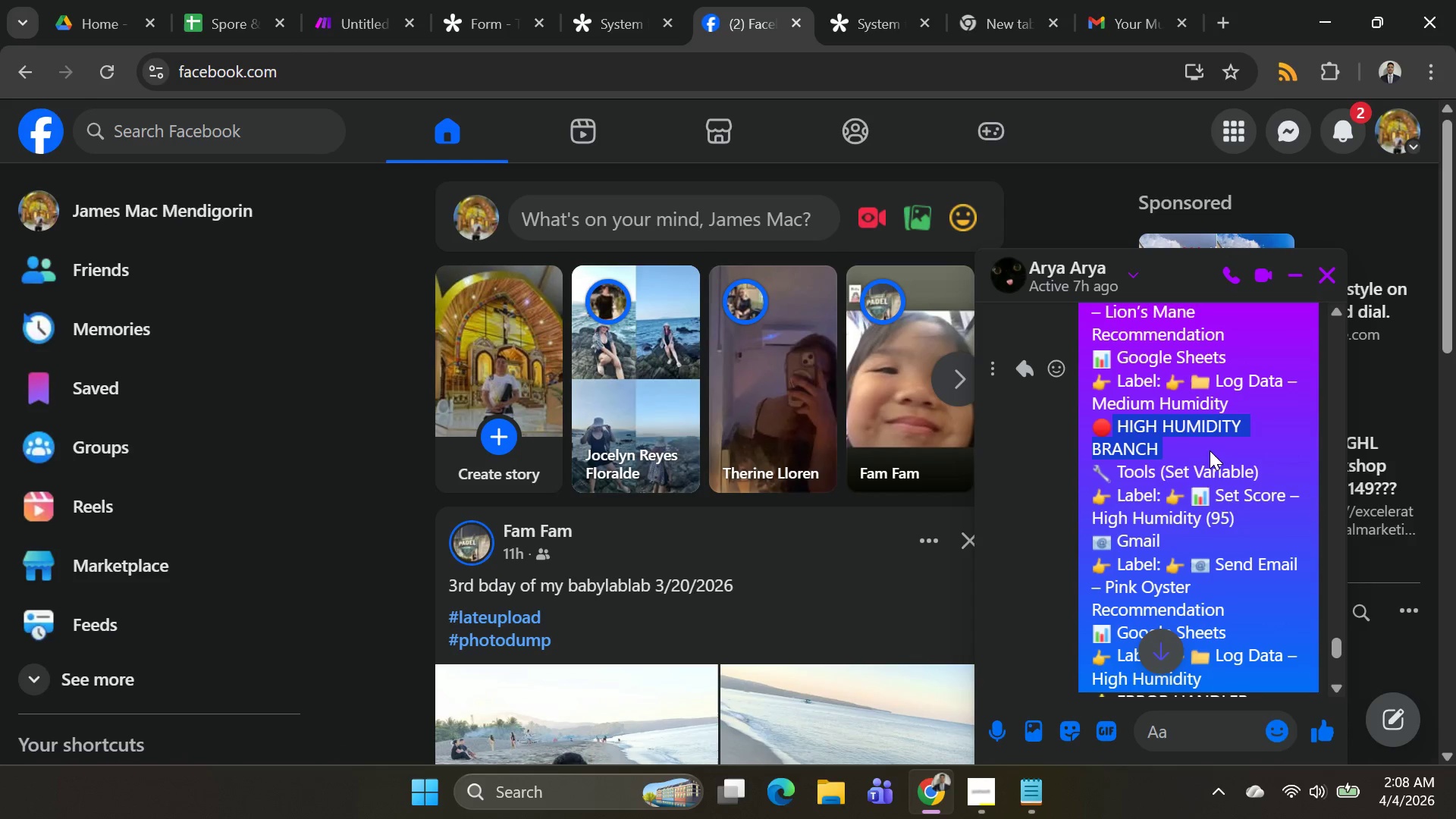 
key(Control+C)
 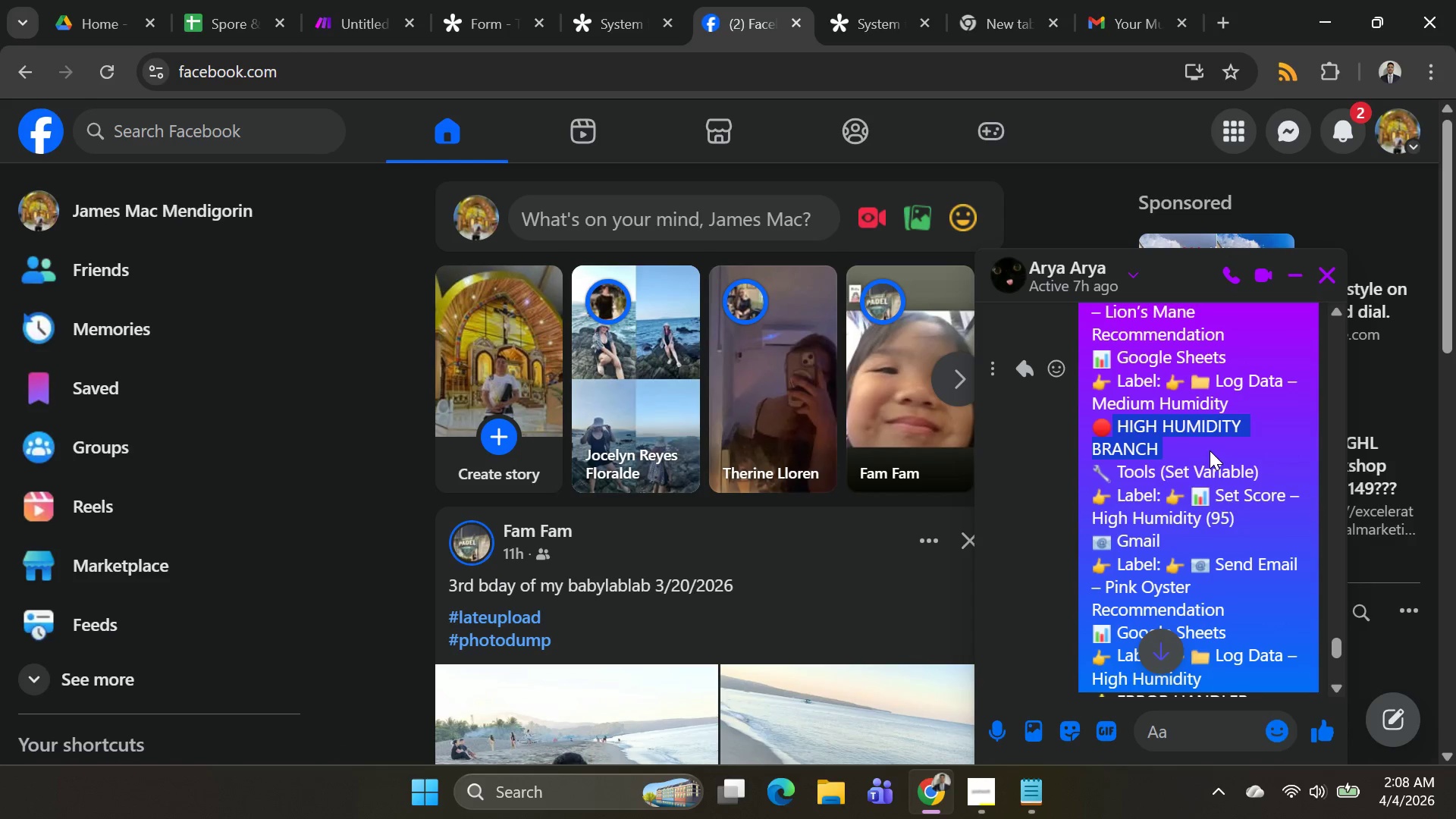 
triple_click([1210, 450])
 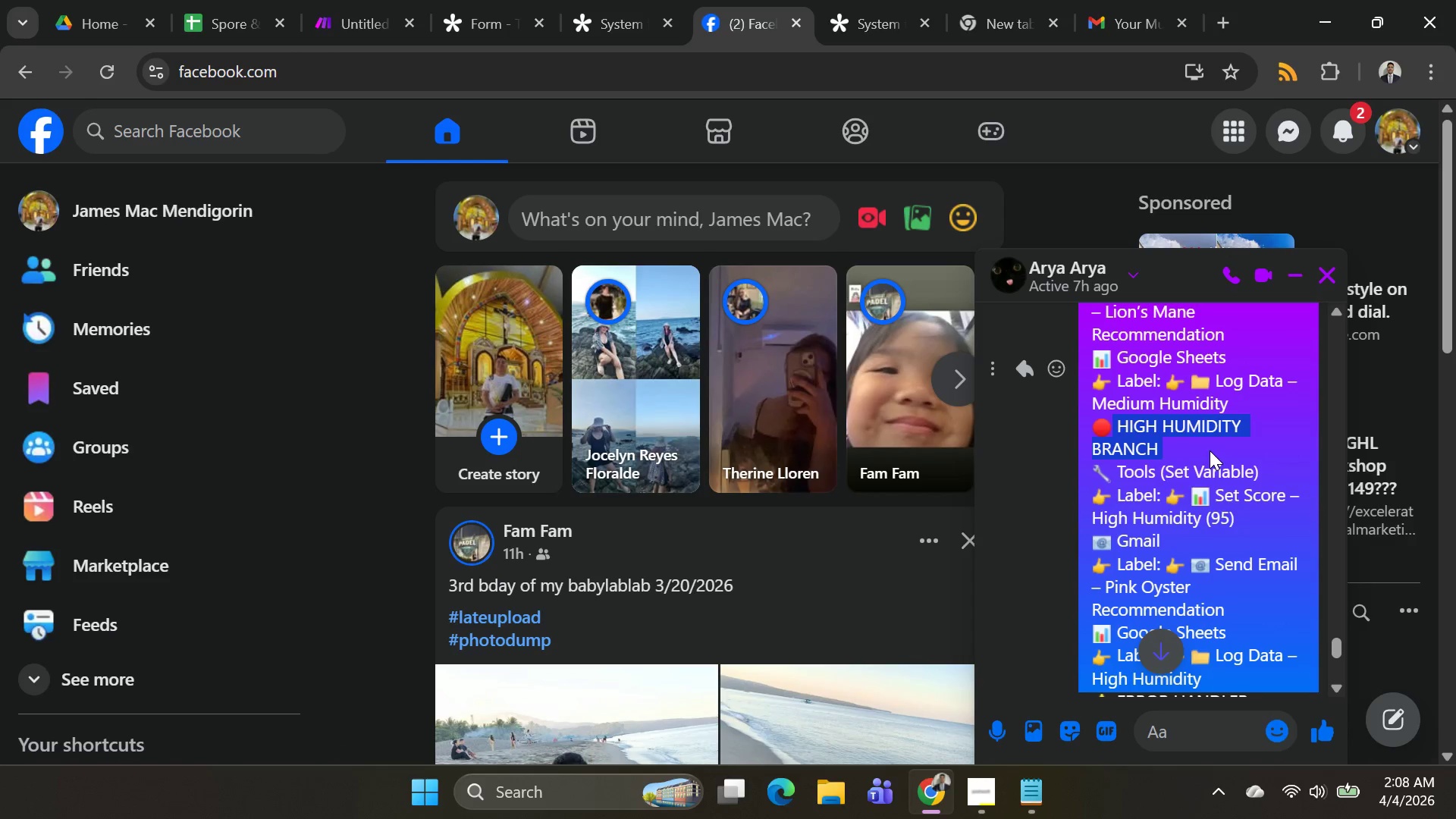 
key(Control+C)
 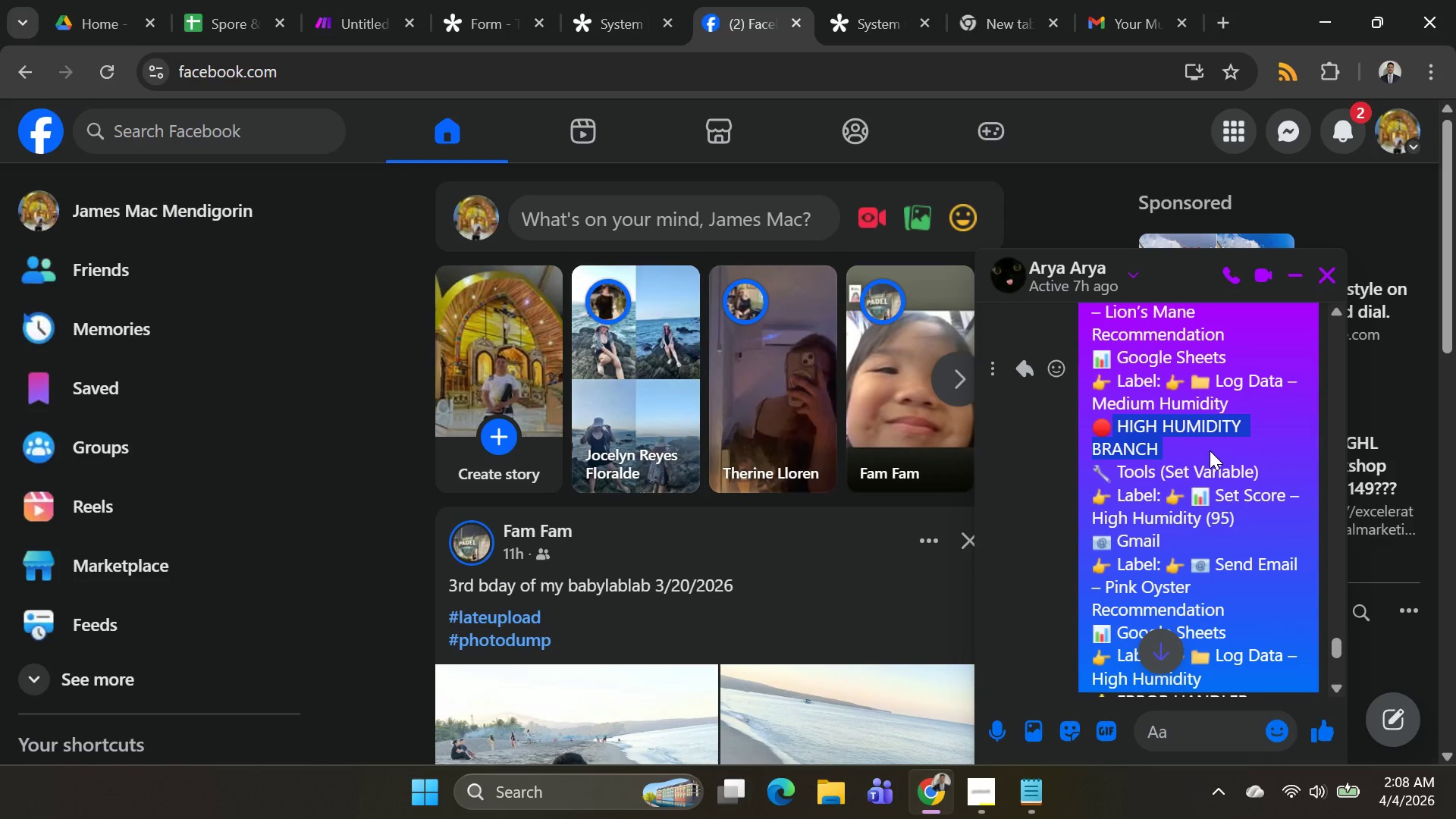 
key(Control+C)
 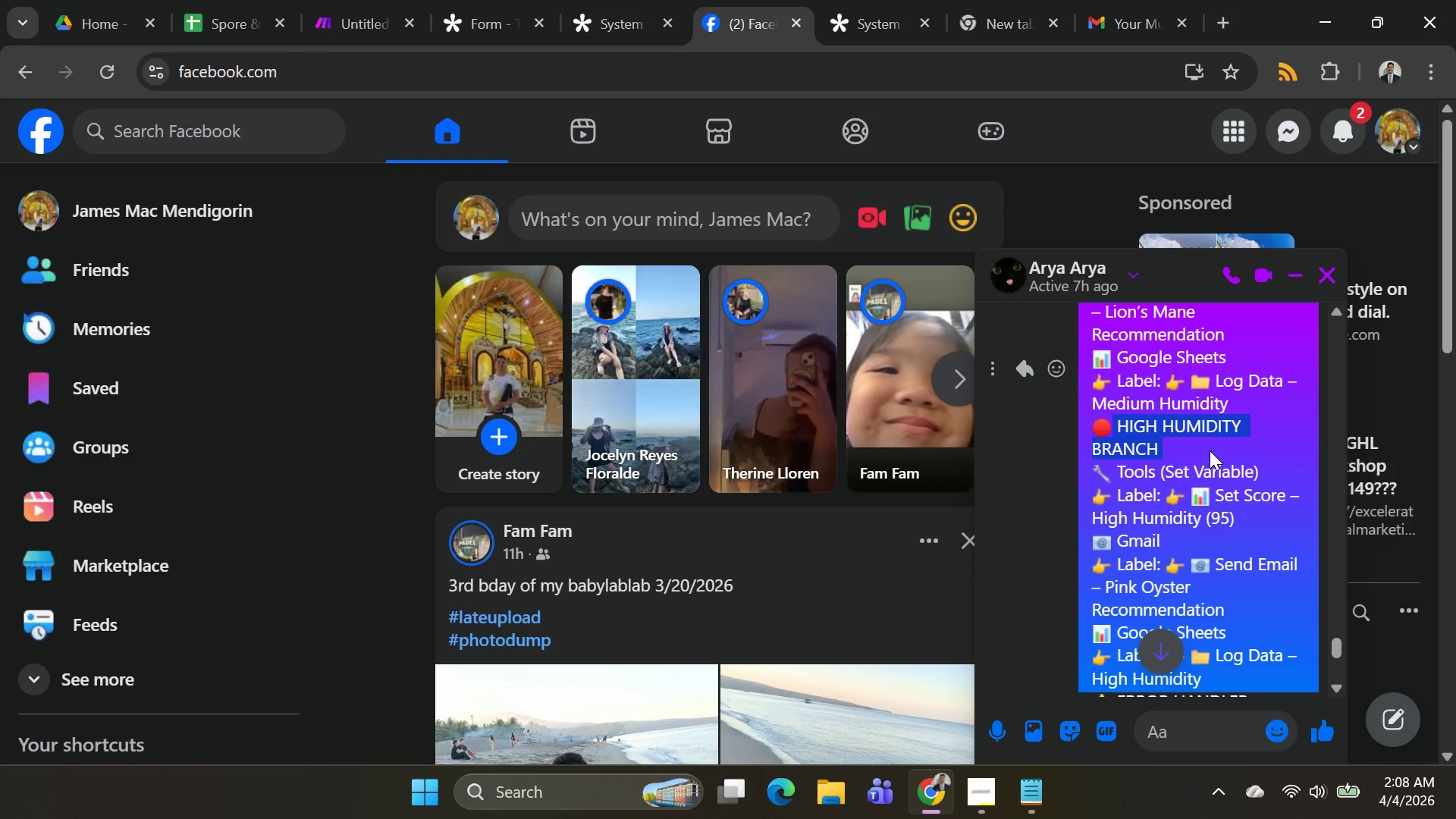 
key(Control+C)
 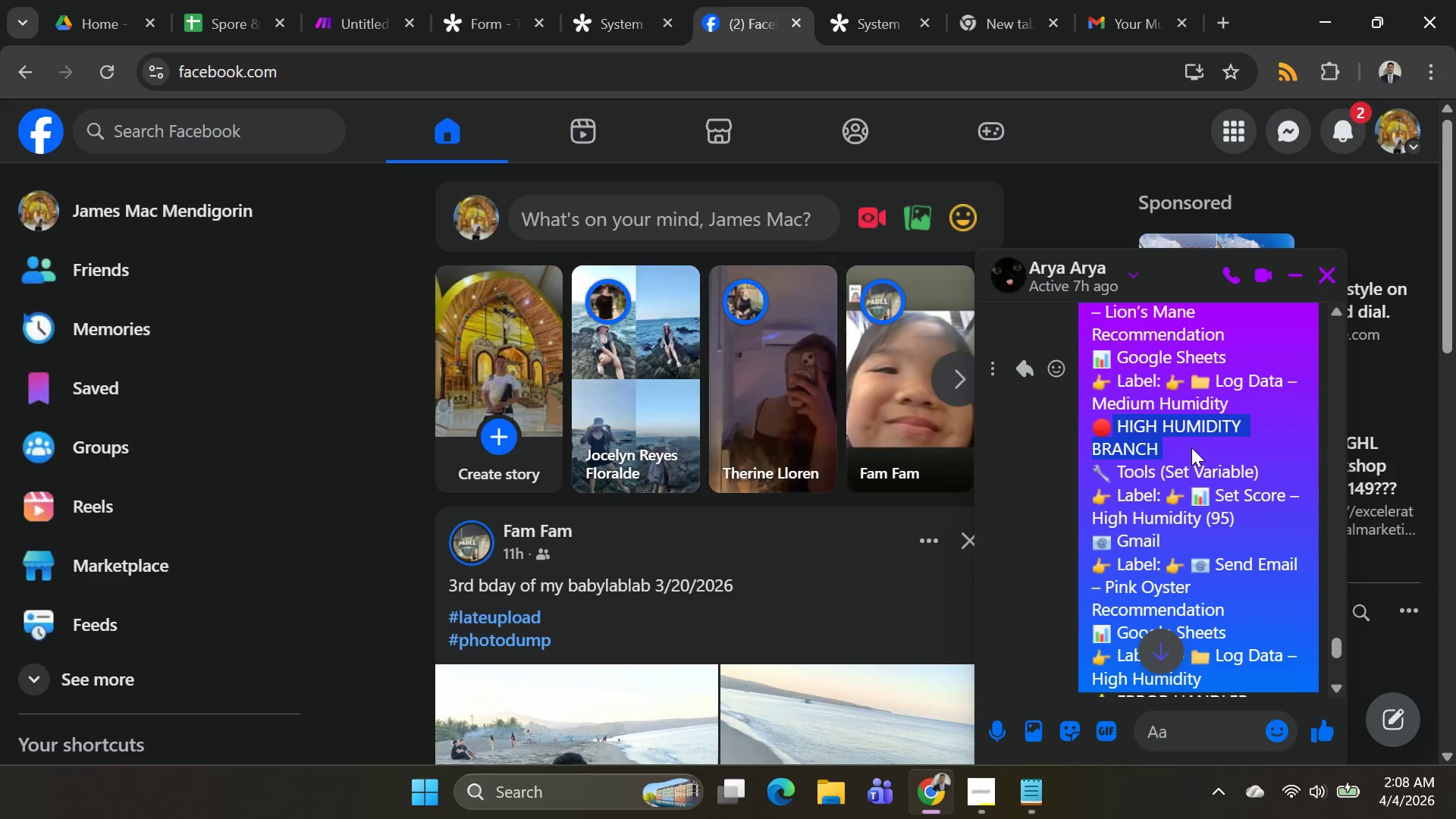 
triple_click([1210, 450])
 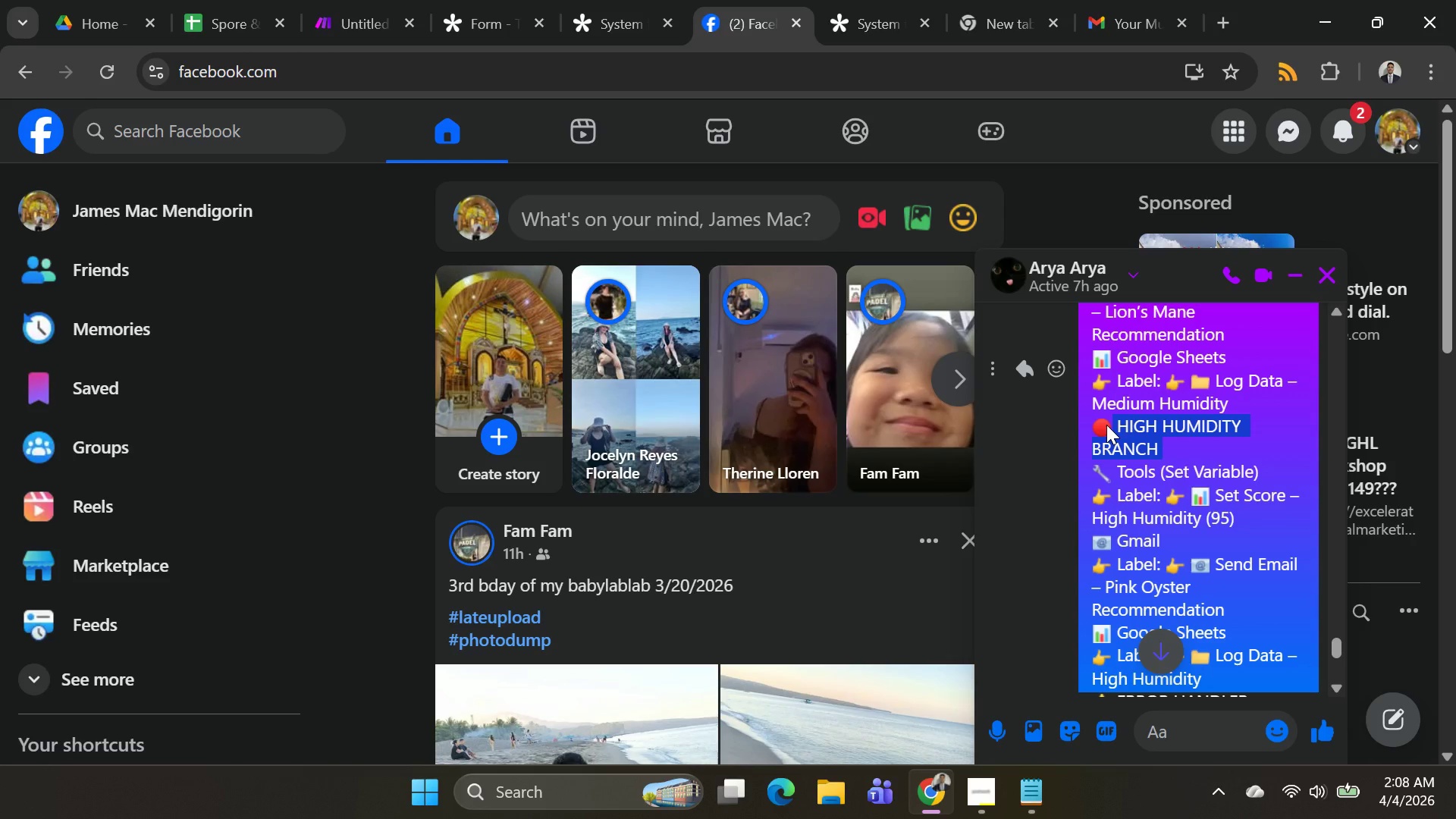 
left_click([1106, 425])
 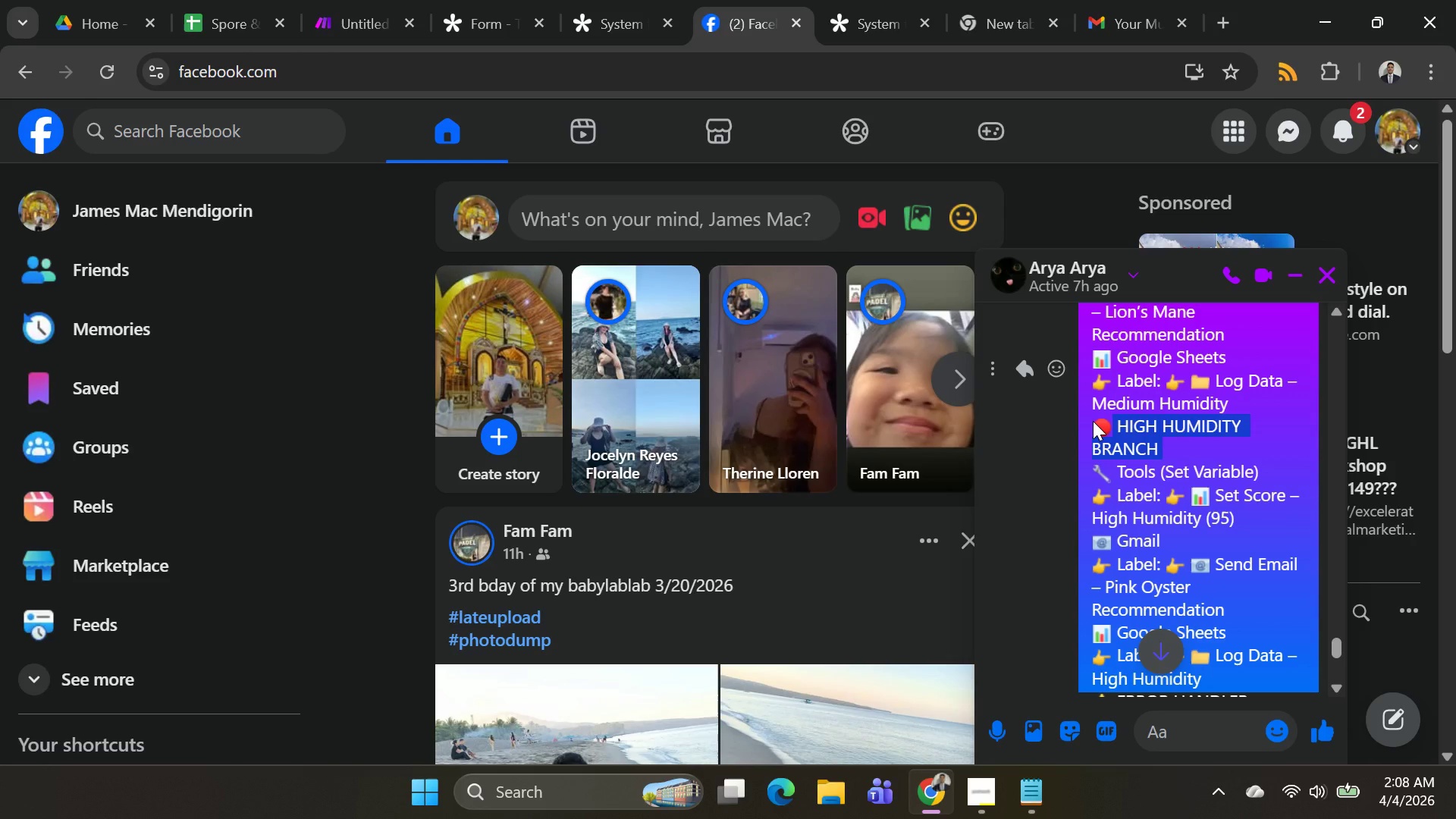 
left_click([1093, 421])
 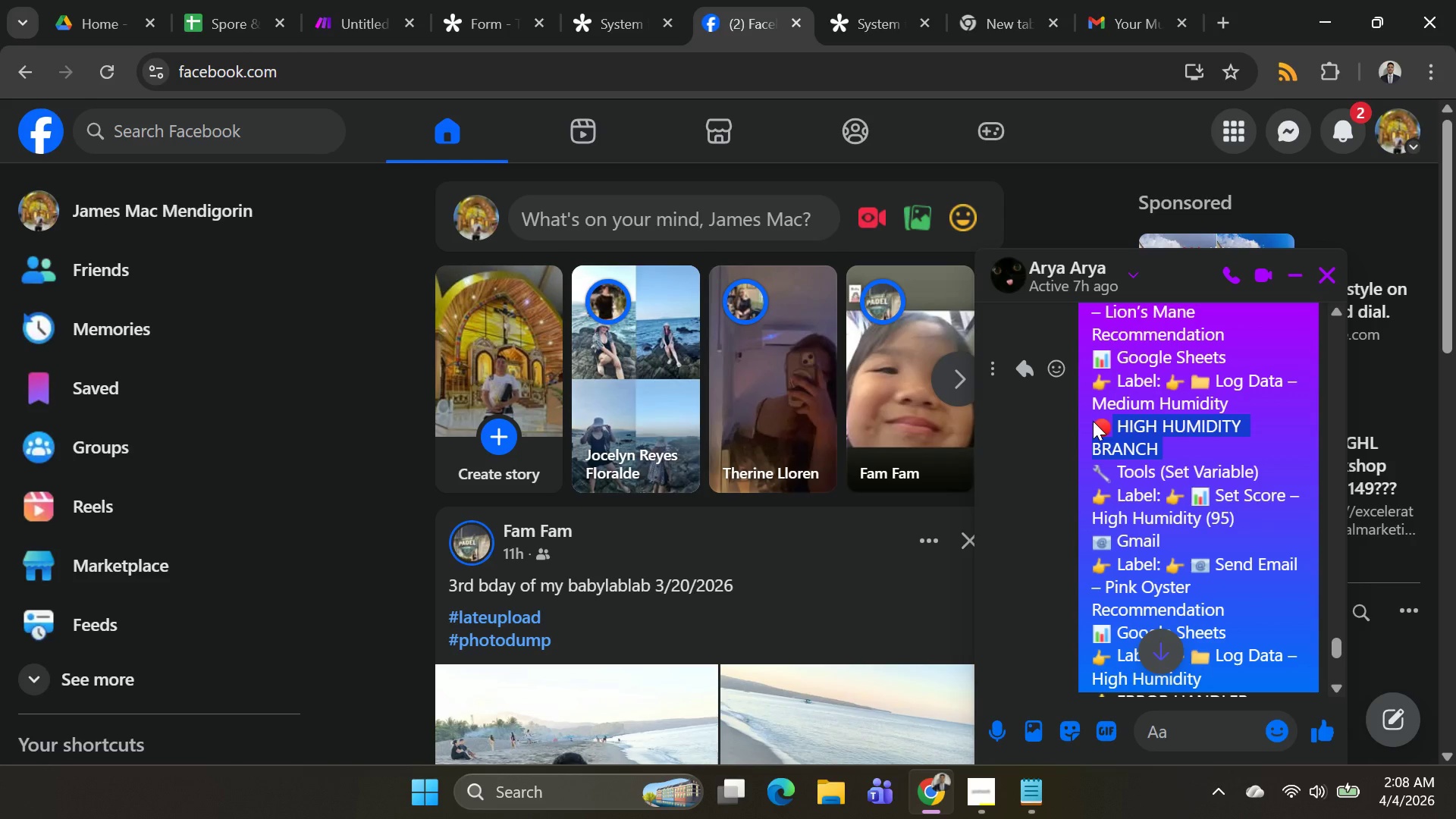 
left_click_drag(start_coordinate=[1093, 421], to_coordinate=[1124, 423])
 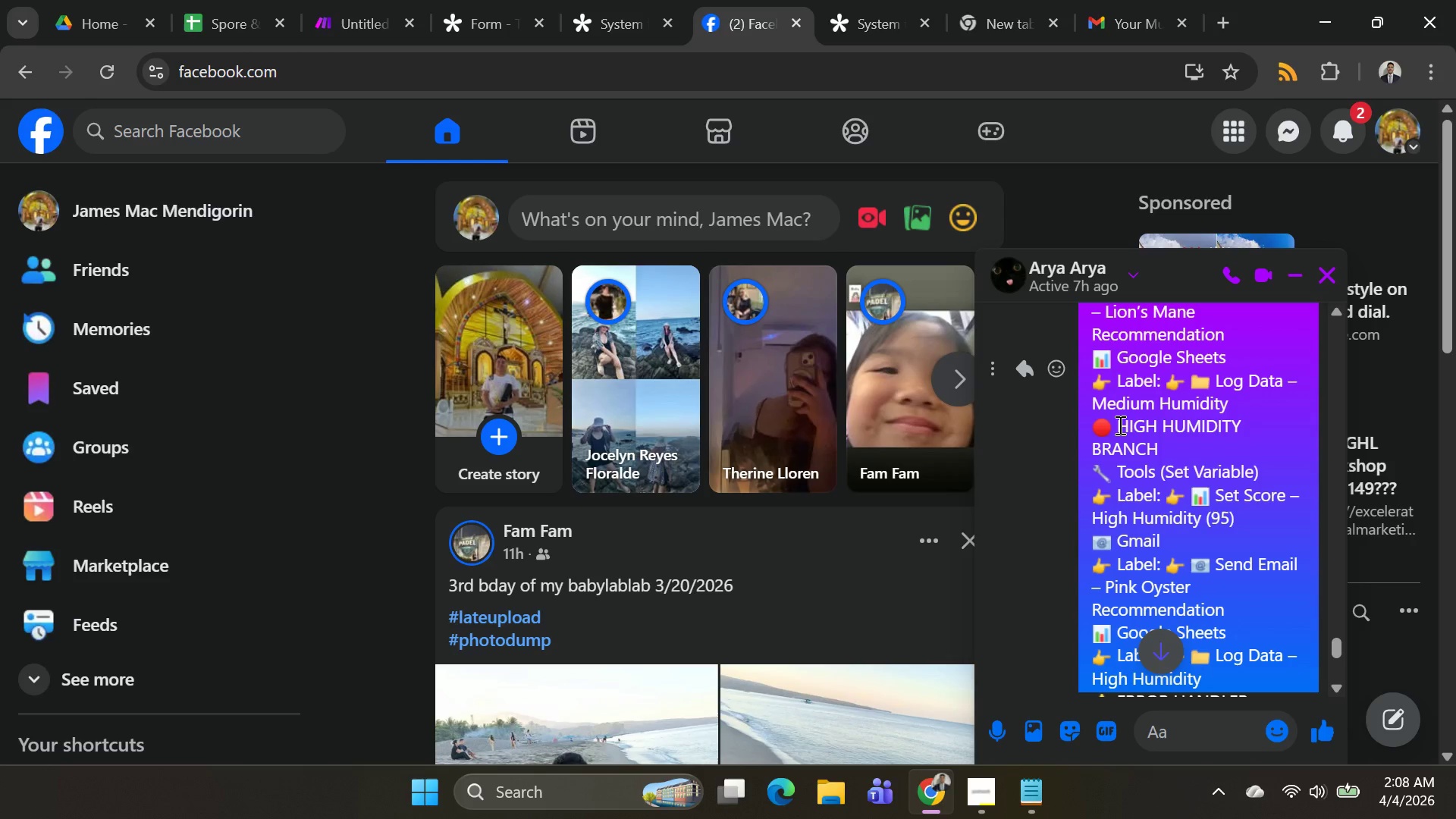 
left_click([1121, 424])
 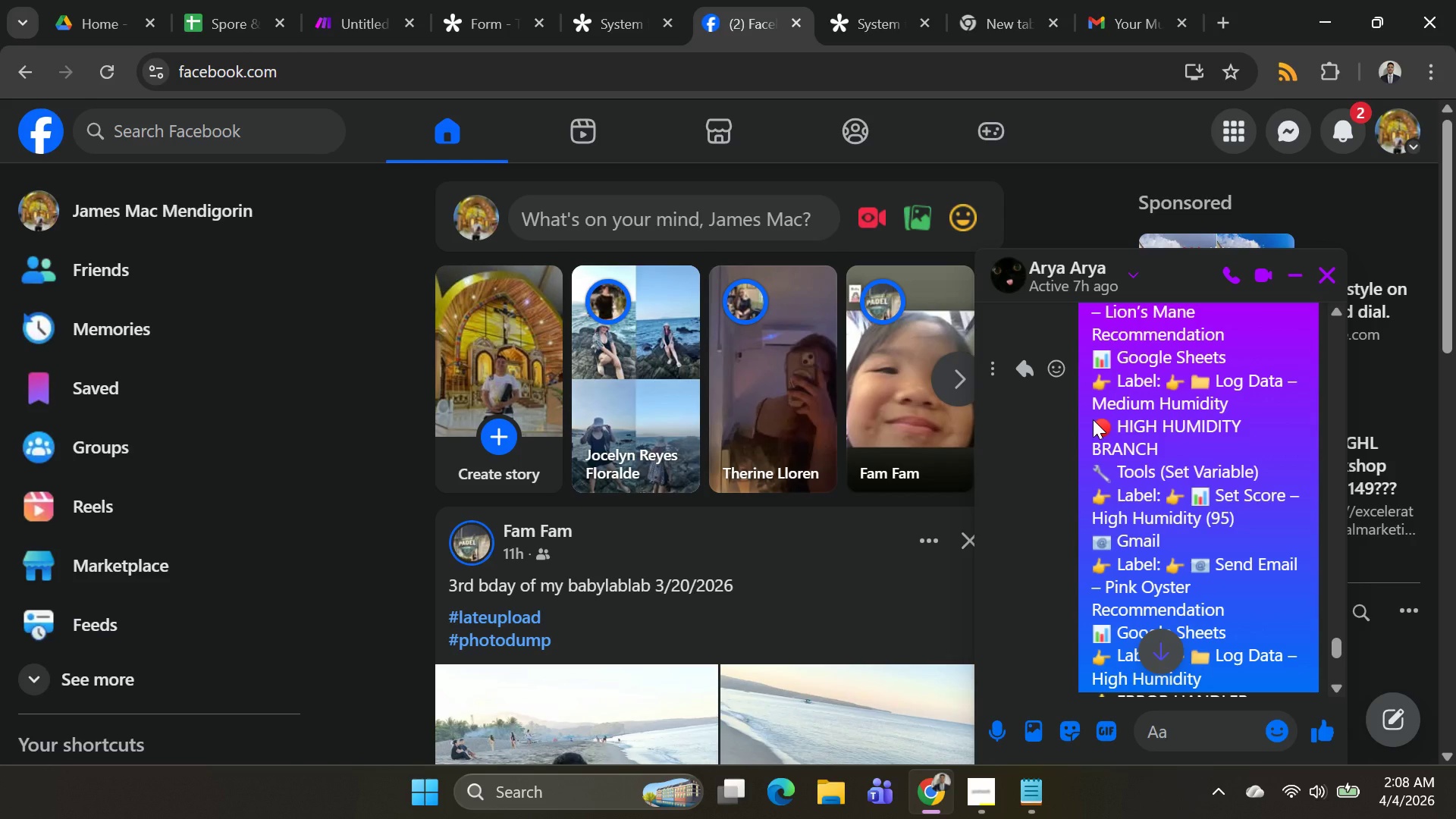 
left_click_drag(start_coordinate=[1093, 419], to_coordinate=[1110, 431])
 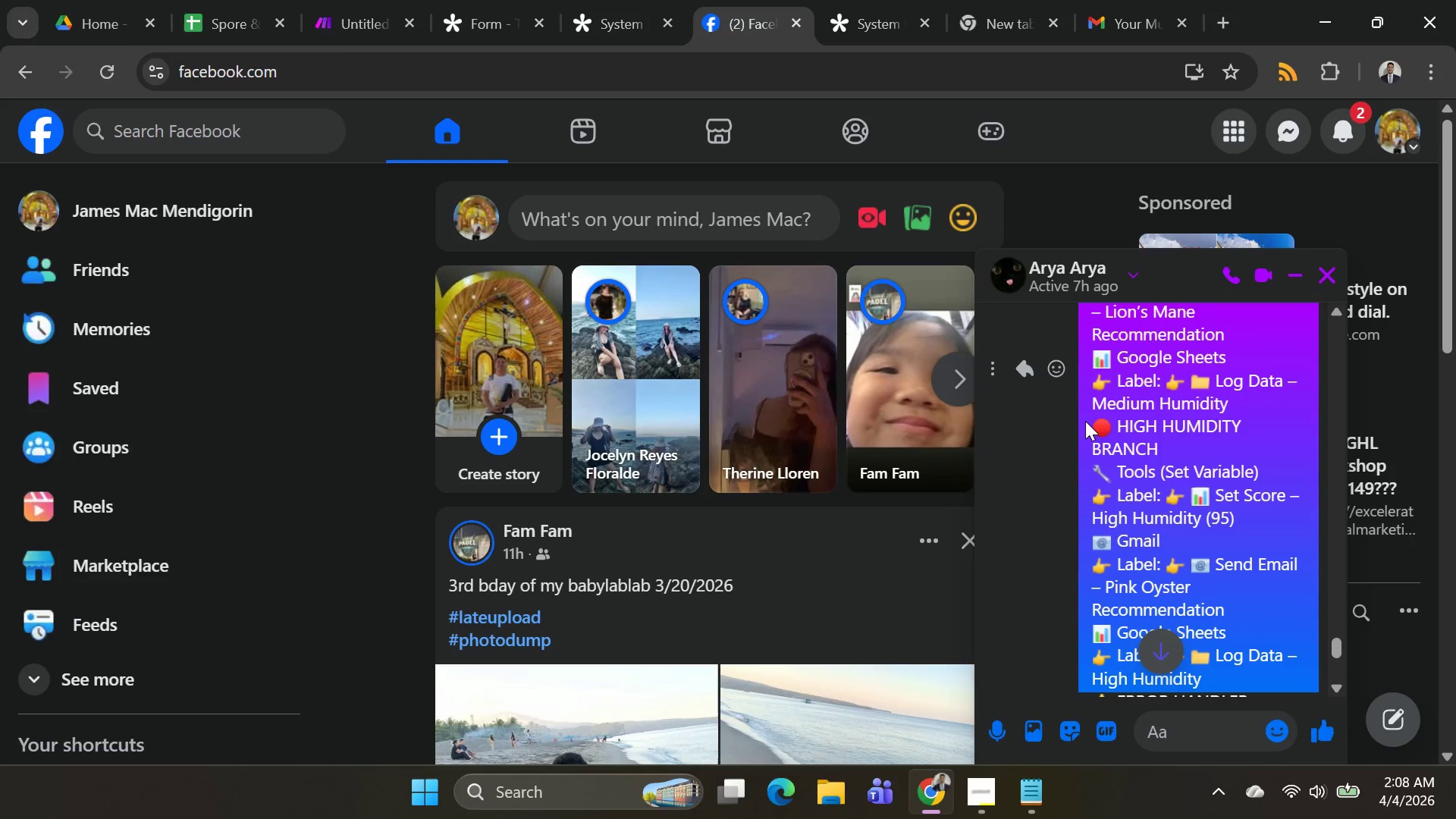 
left_click_drag(start_coordinate=[1089, 422], to_coordinate=[1185, 453])
 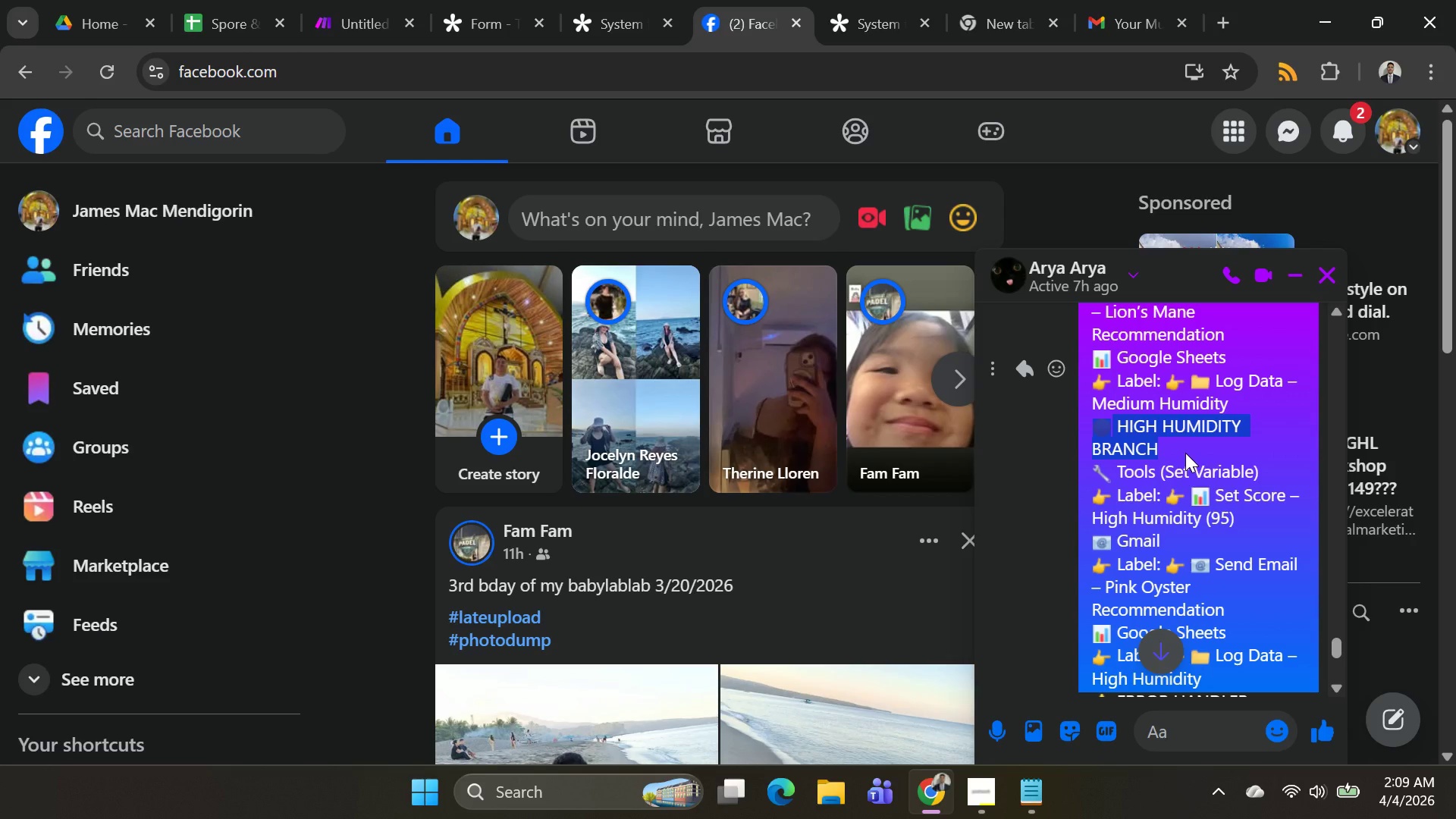 
key(Control+C)
 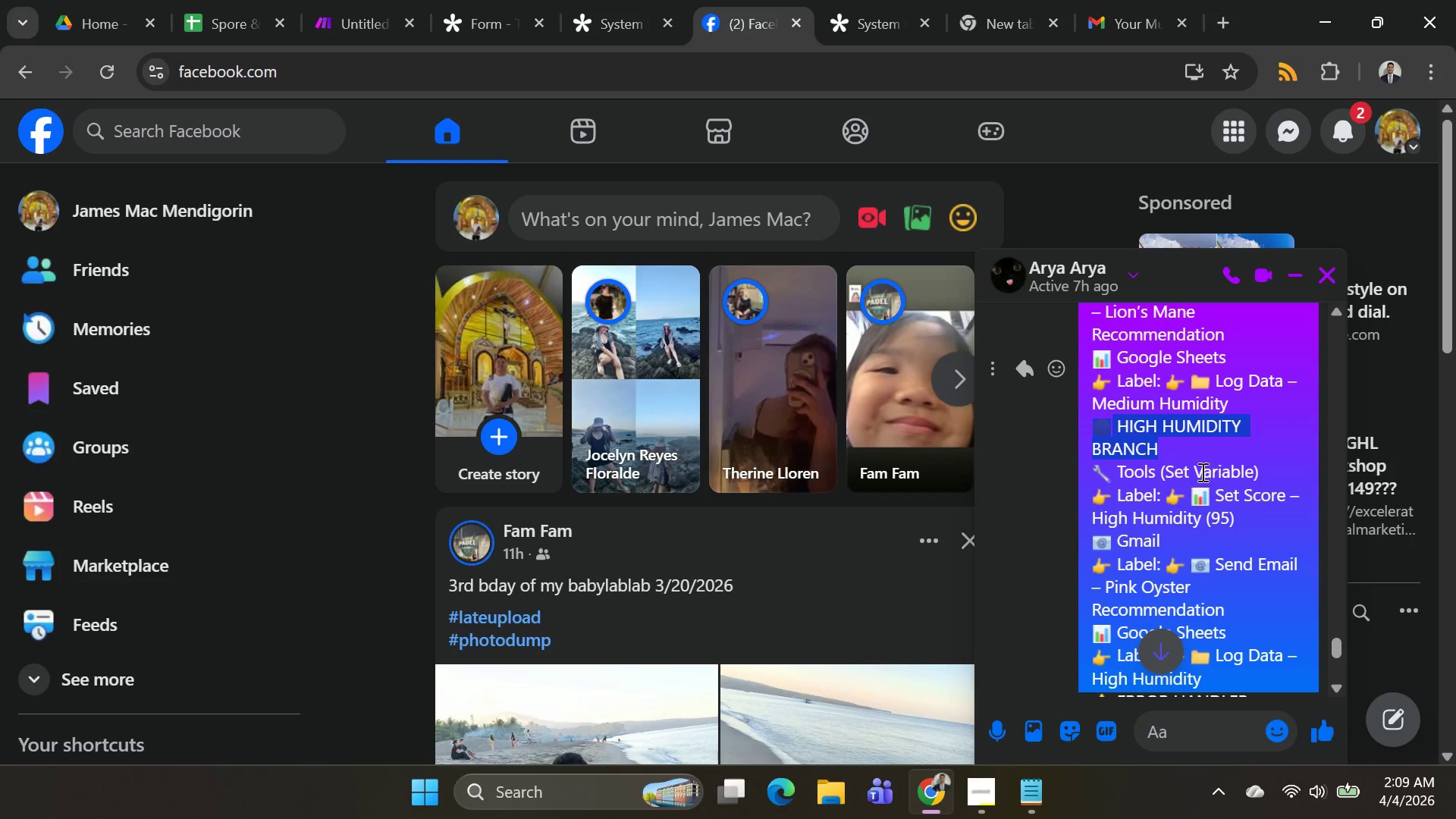 
key(Control+C)
 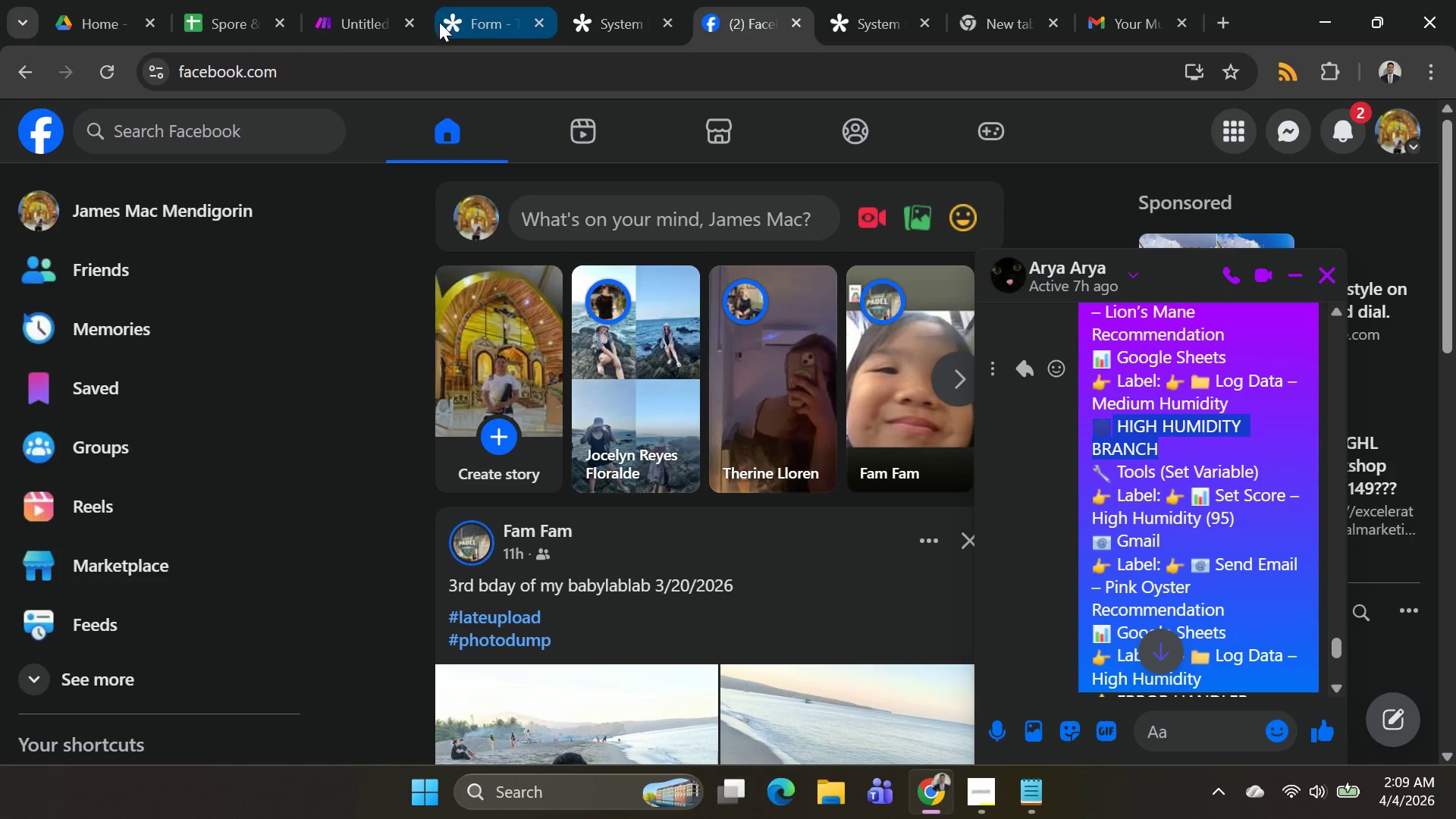 
left_click([386, 18])
 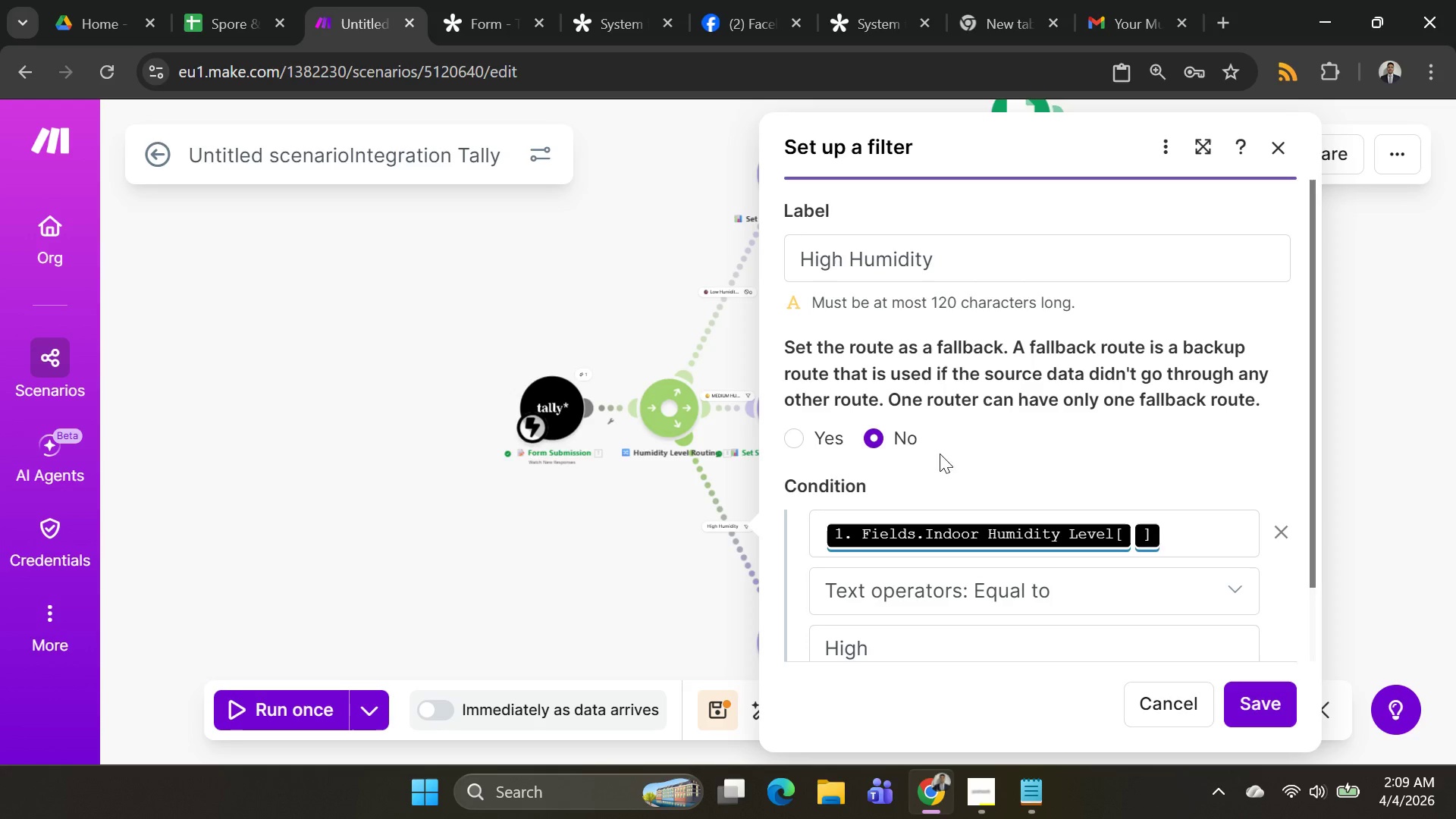 
scroll: coordinate [929, 375], scroll_direction: up, amount: 1.0
 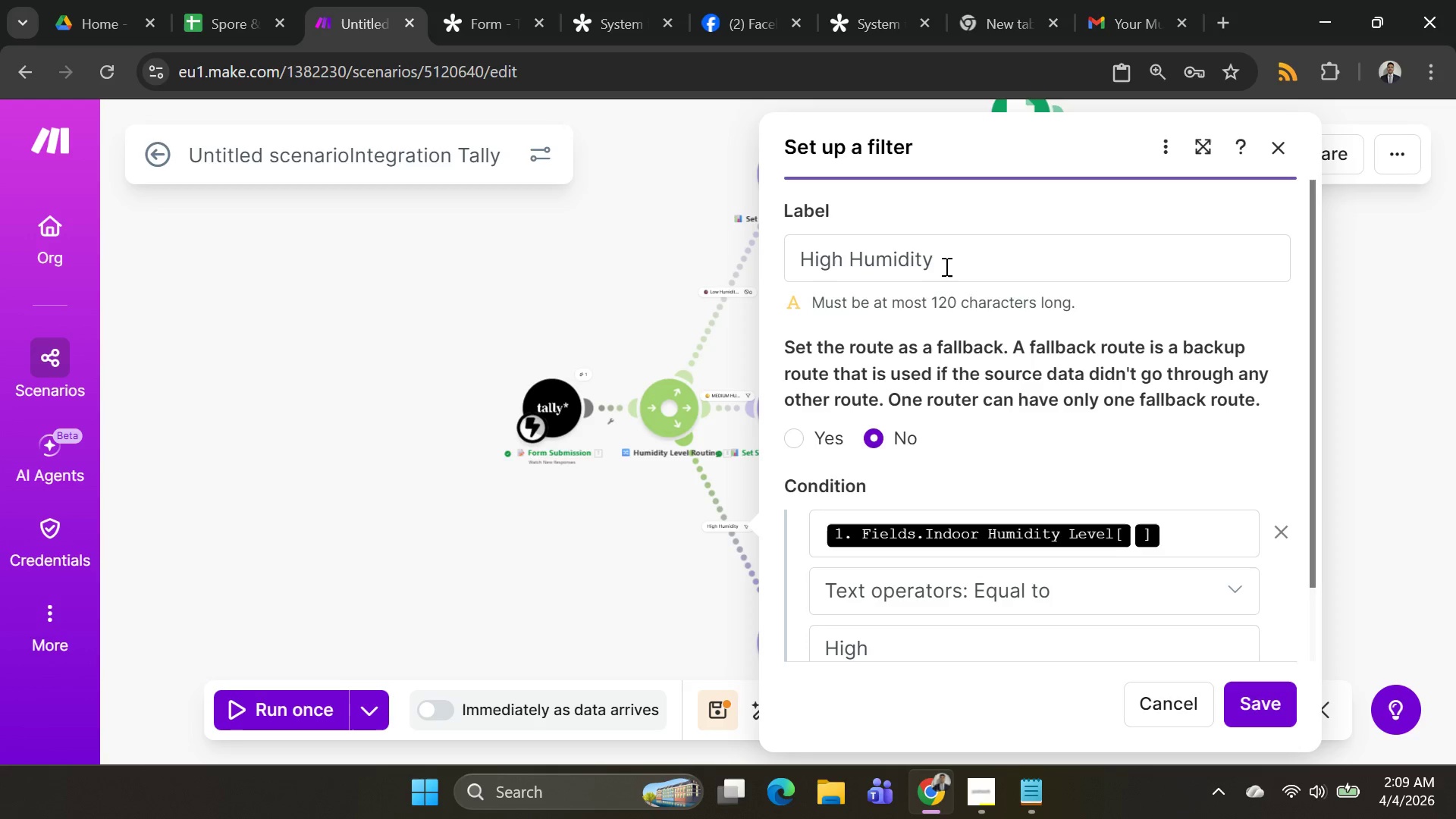 
left_click_drag(start_coordinate=[945, 266], to_coordinate=[660, 253])
 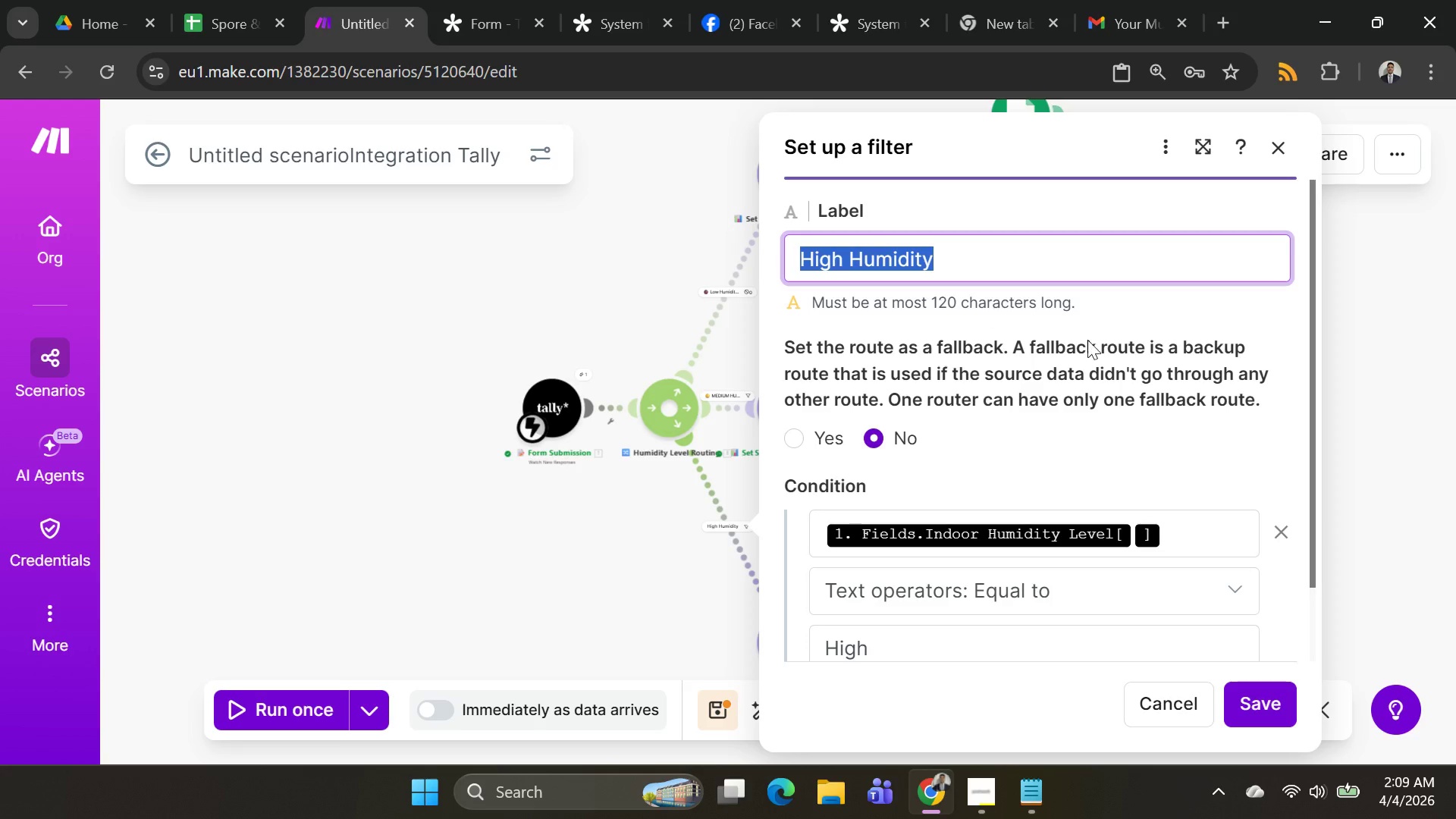 
left_click([1164, 347])
 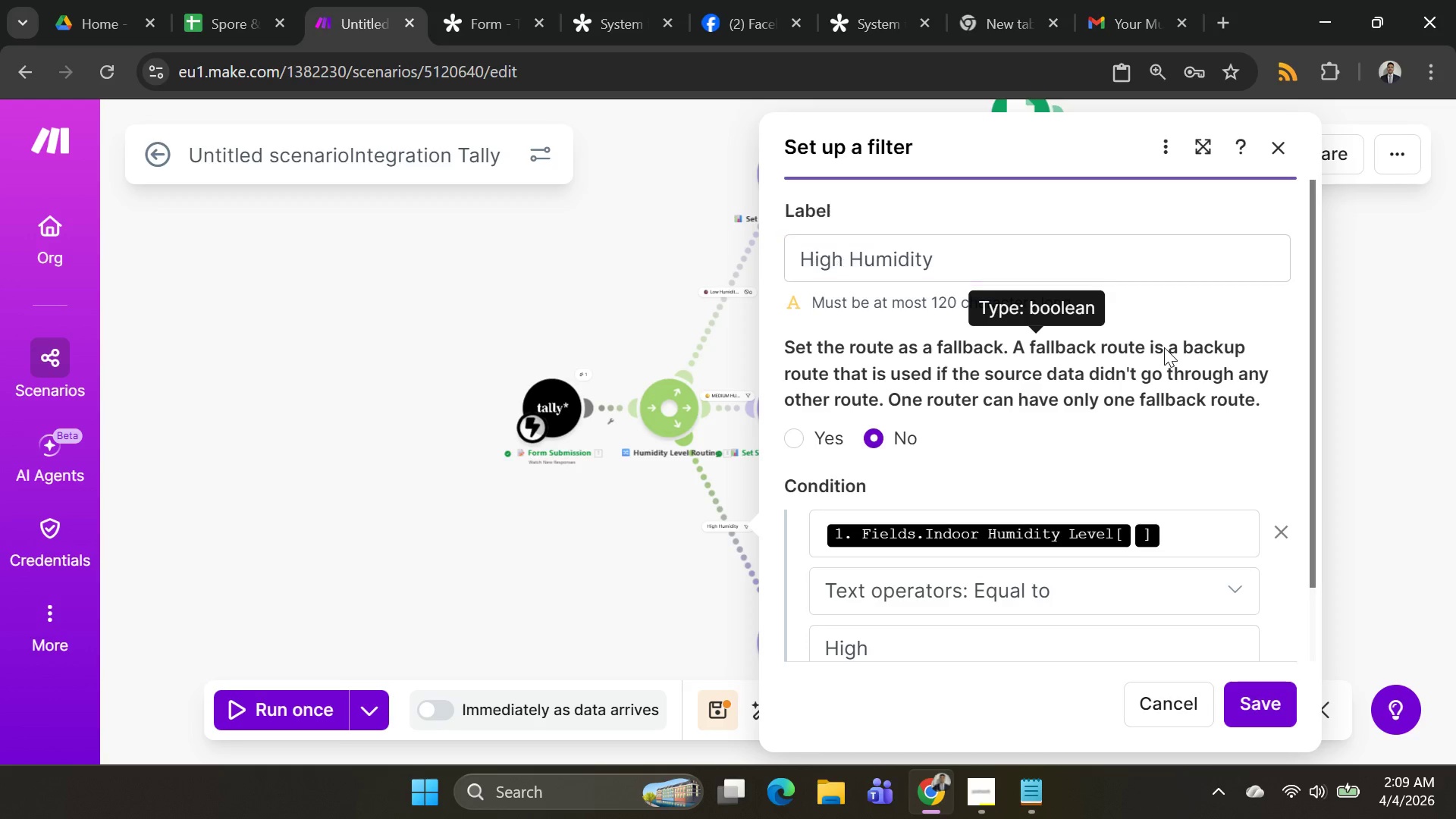 
key(Control+V)
 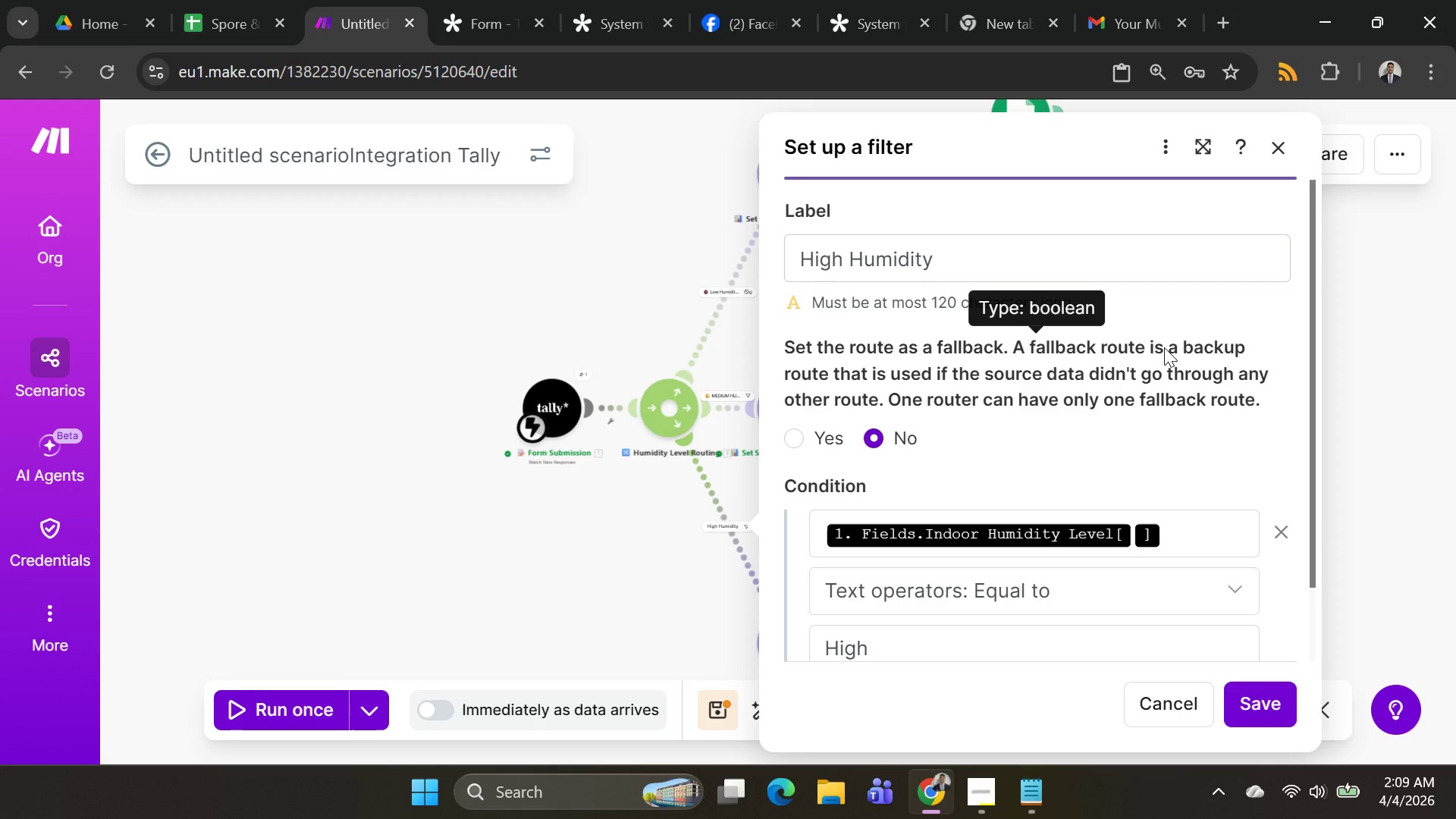 
left_click_drag(start_coordinate=[1164, 347], to_coordinate=[1163, 351])
 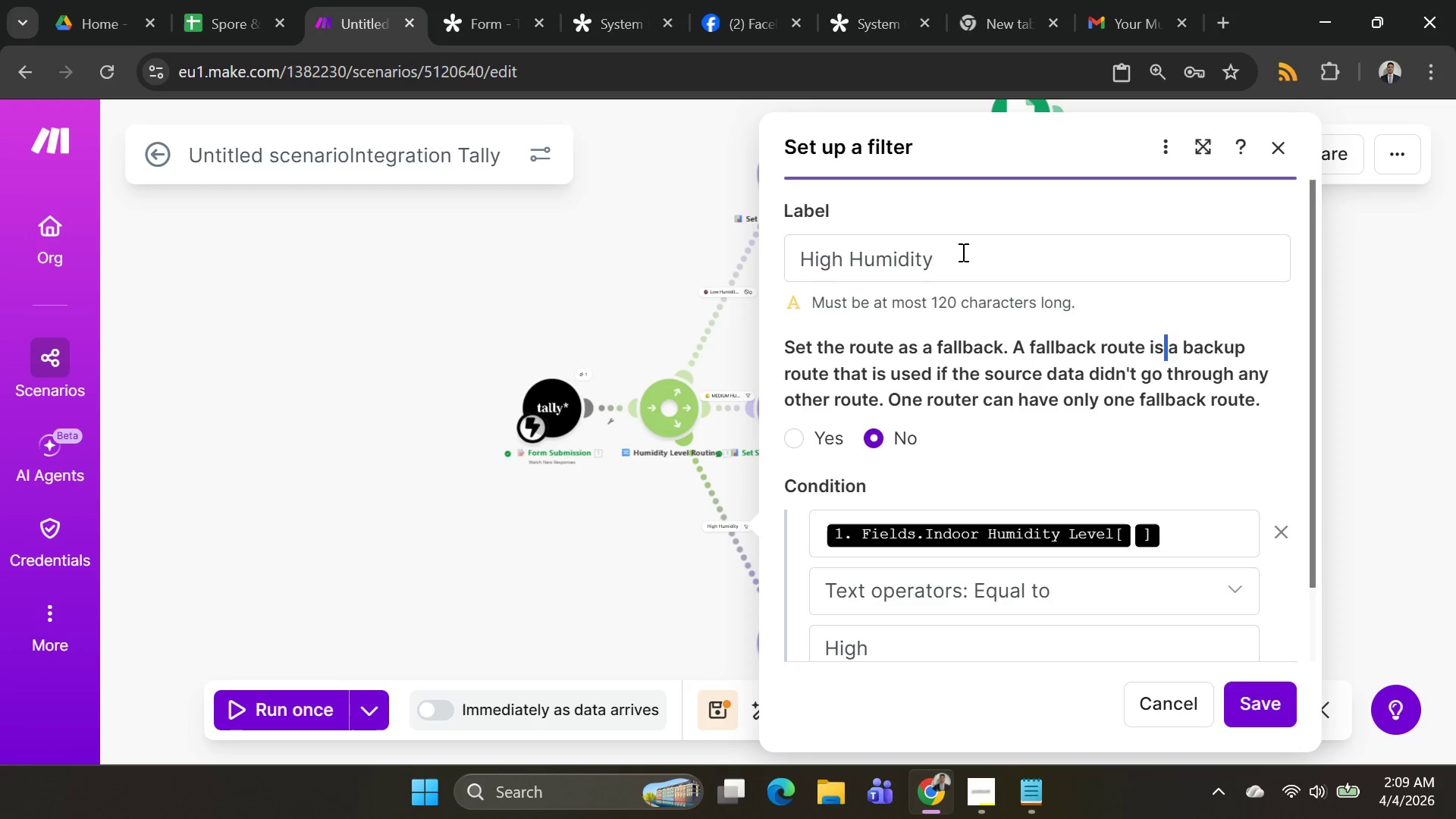 
left_click_drag(start_coordinate=[962, 252], to_coordinate=[643, 268])
 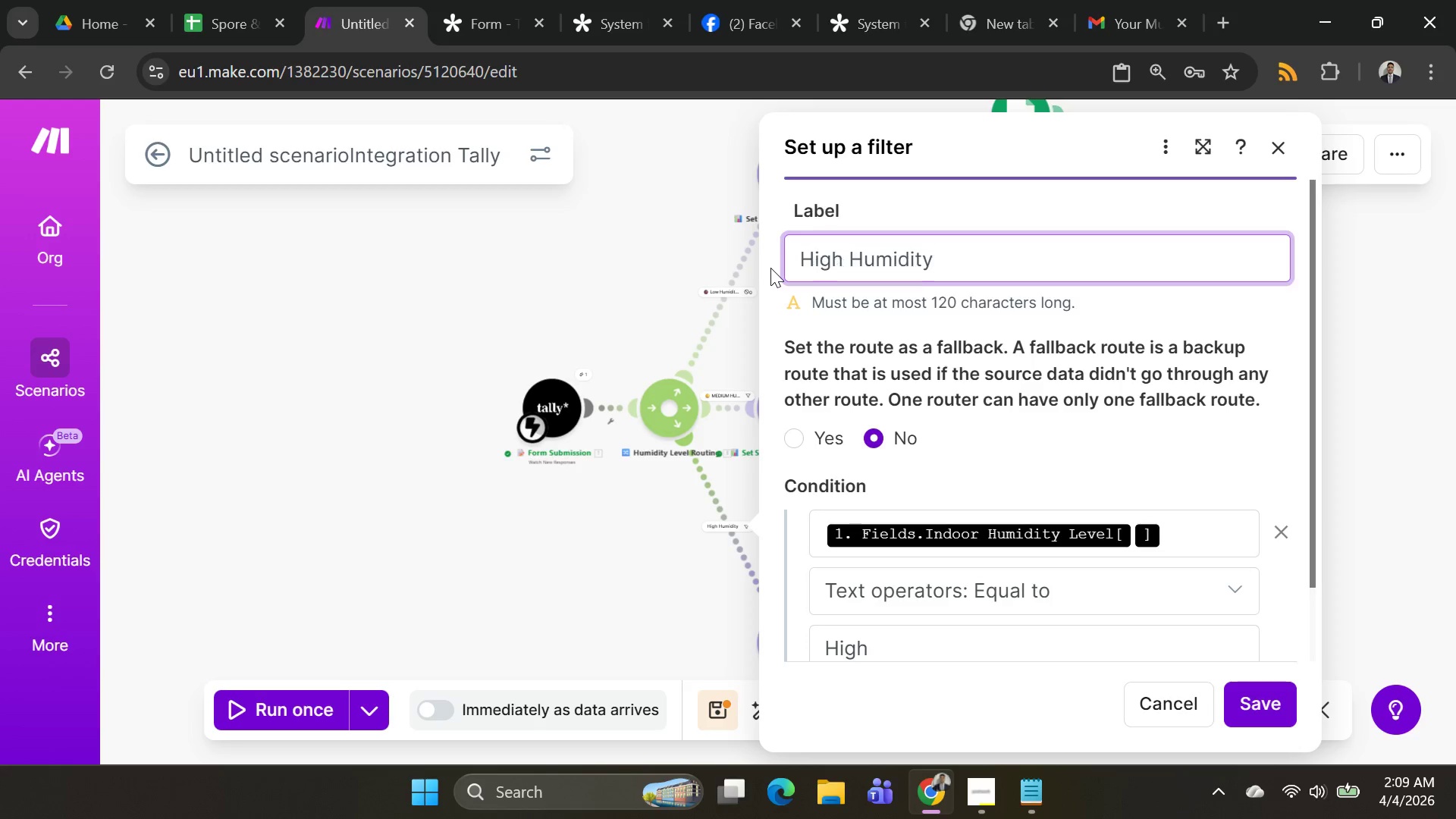 
left_click([770, 268])
 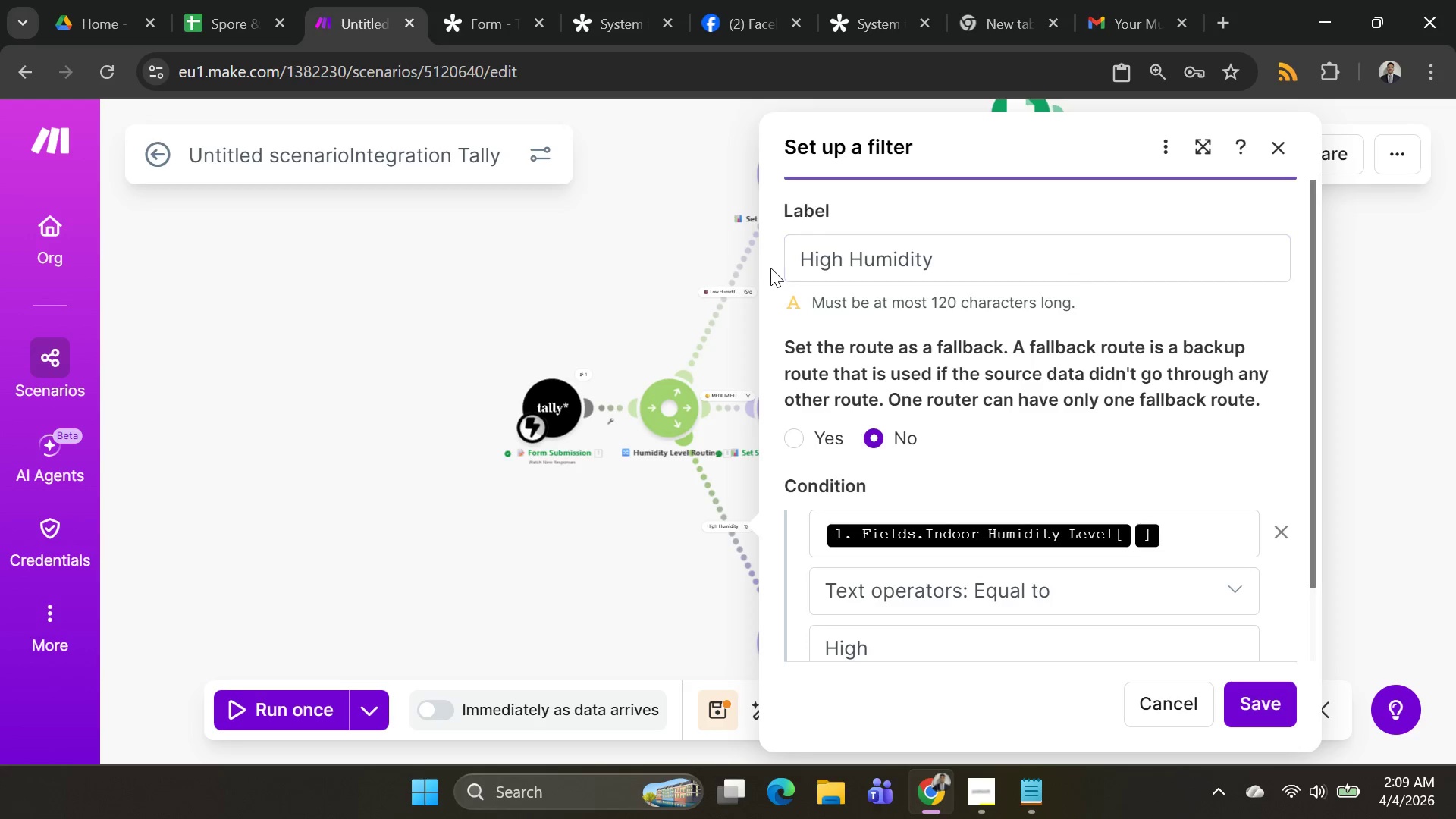 
key(Control+V)
 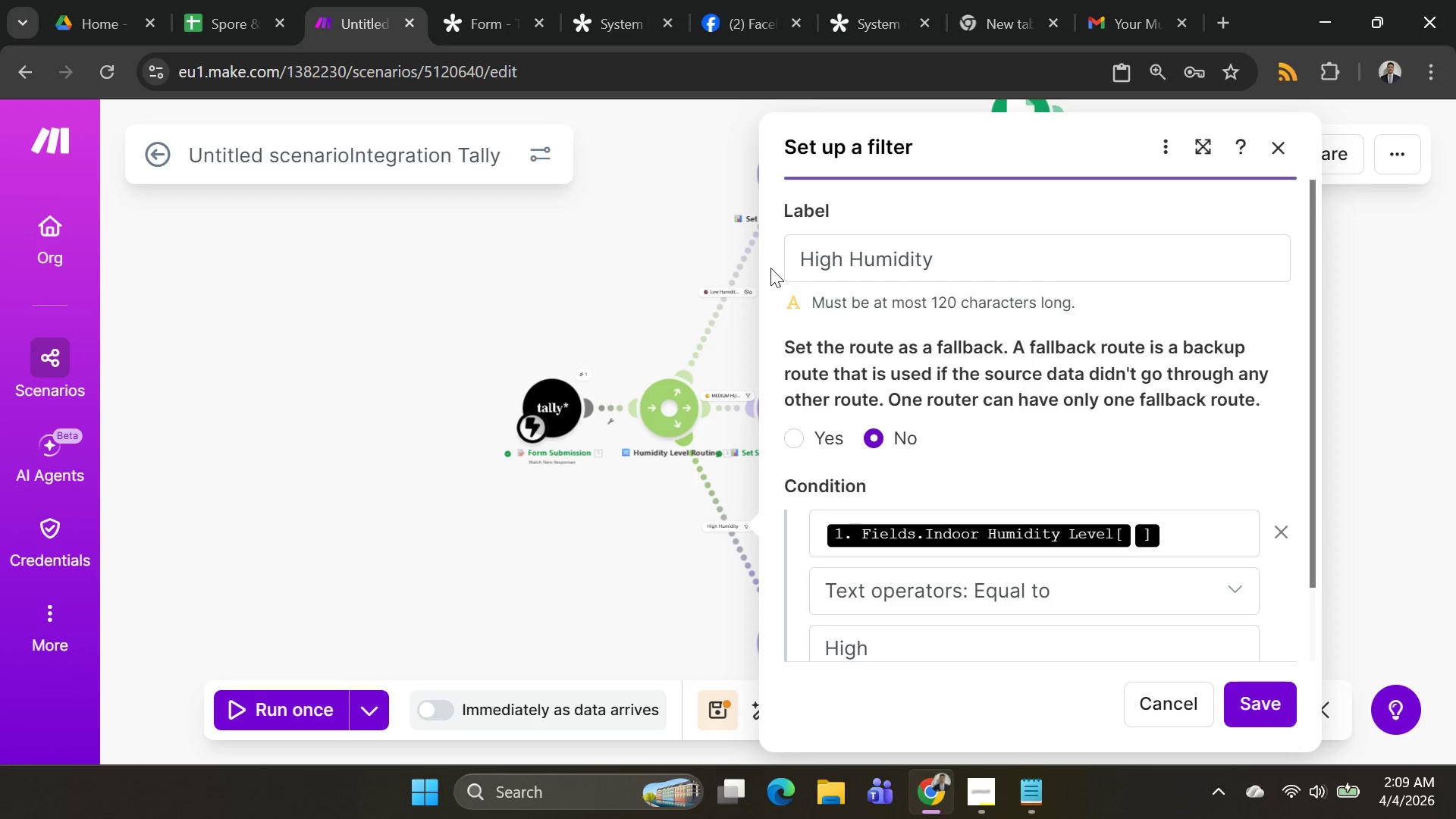 
double_click([770, 268])
 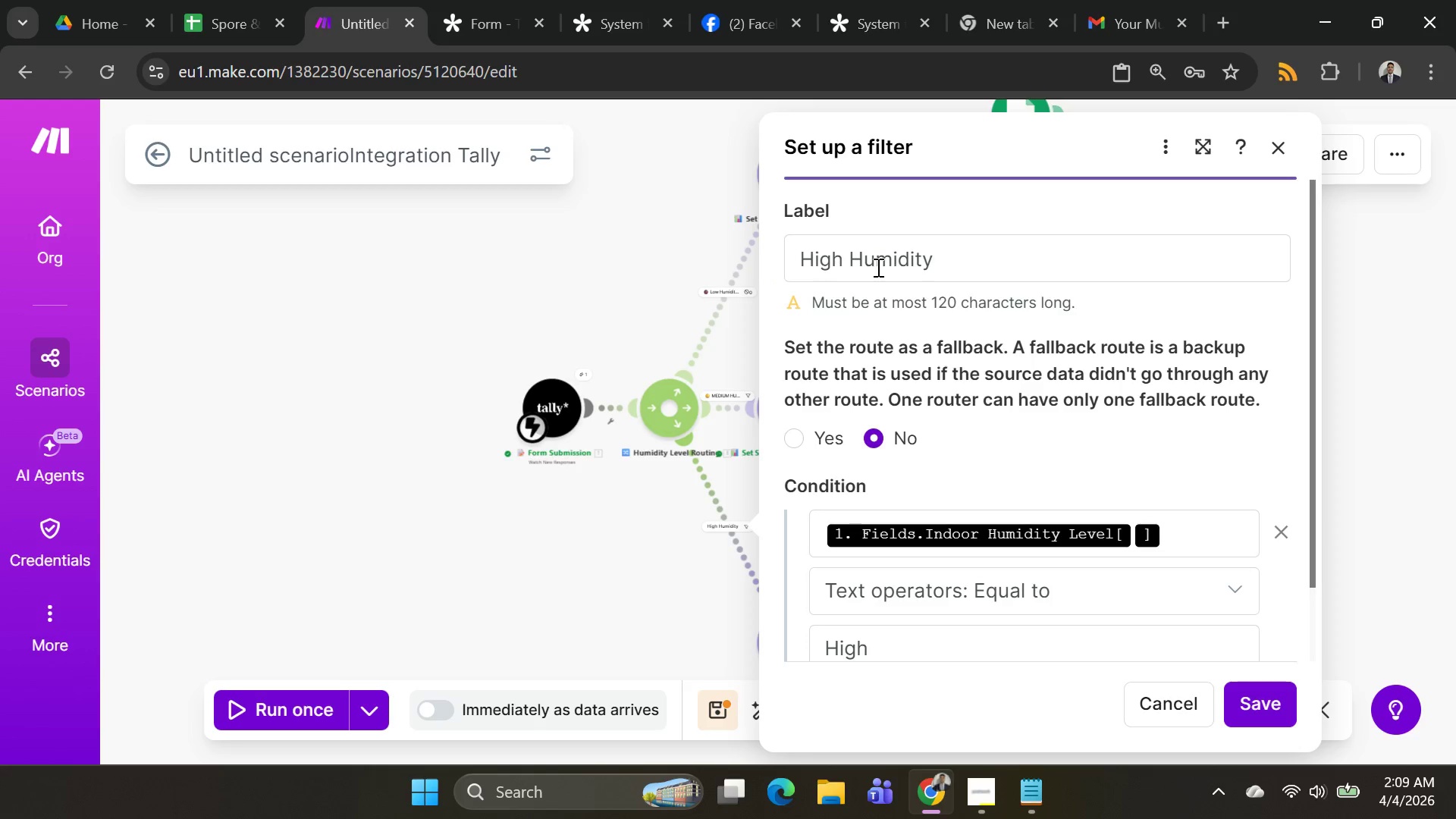 
key(Alt+AltLeft)
 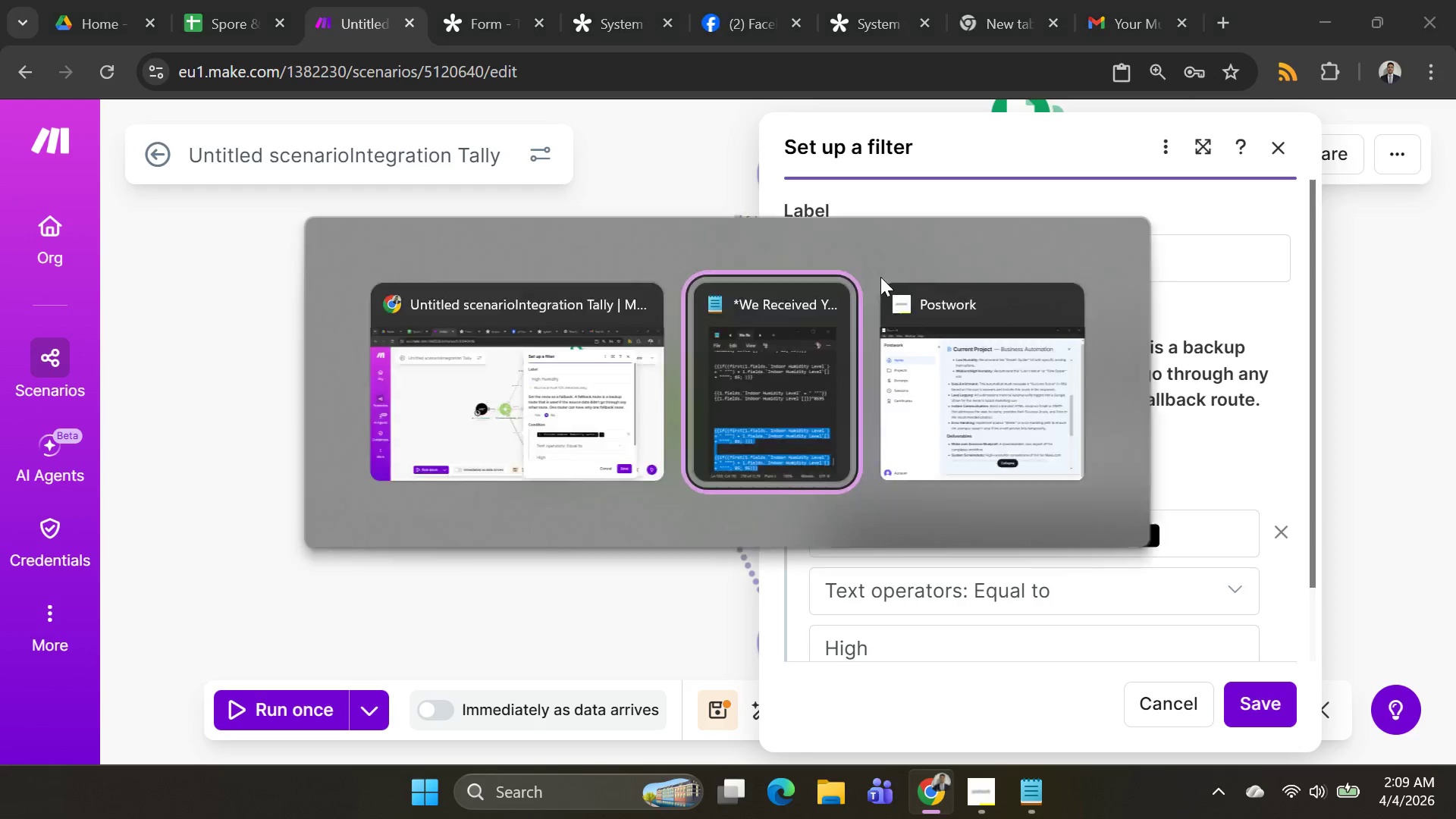 
key(Alt+Tab)
 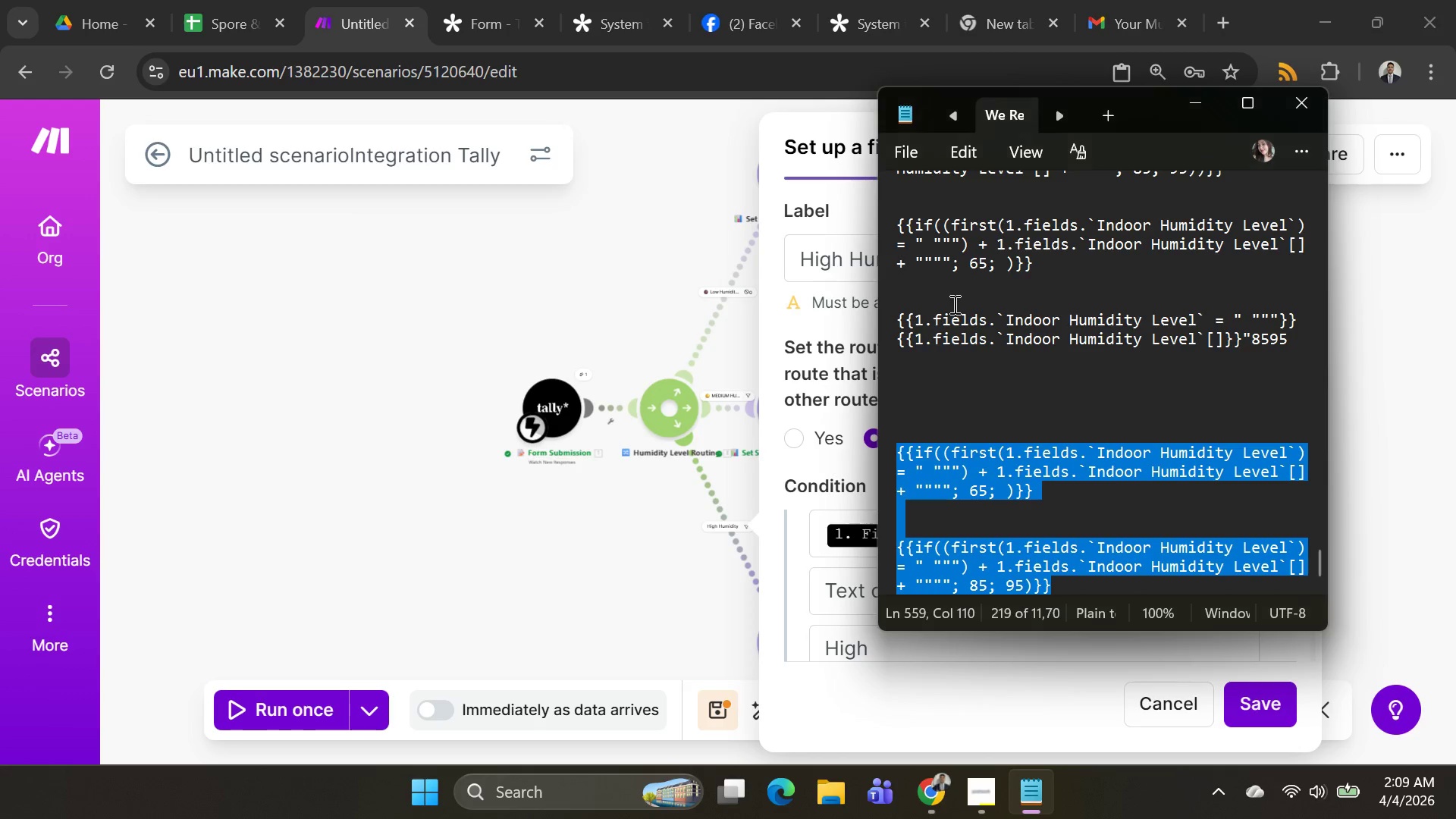 
key(Alt+AltLeft)
 